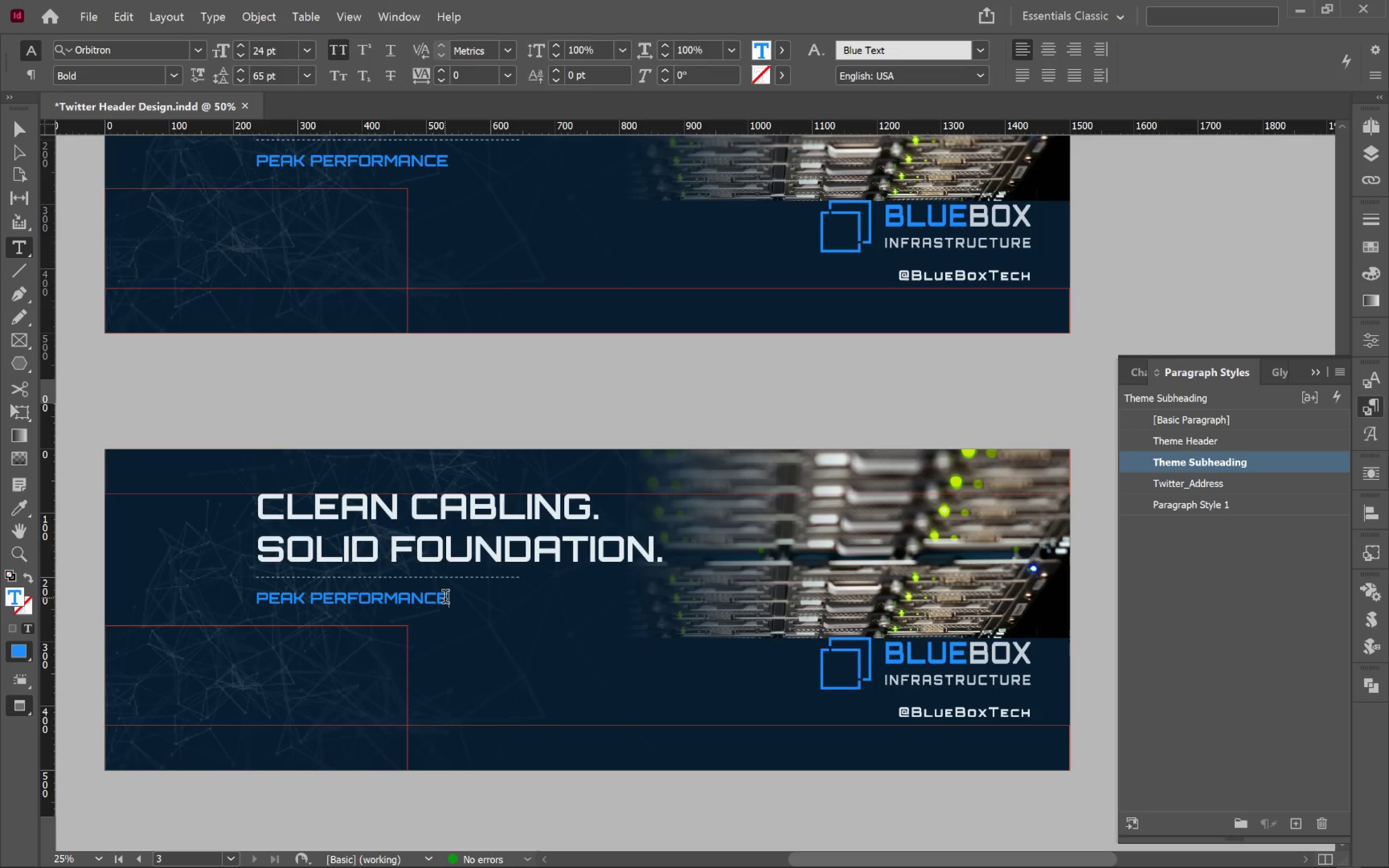 
left_click_drag(start_coordinate=[446, 599], to_coordinate=[259, 600])
 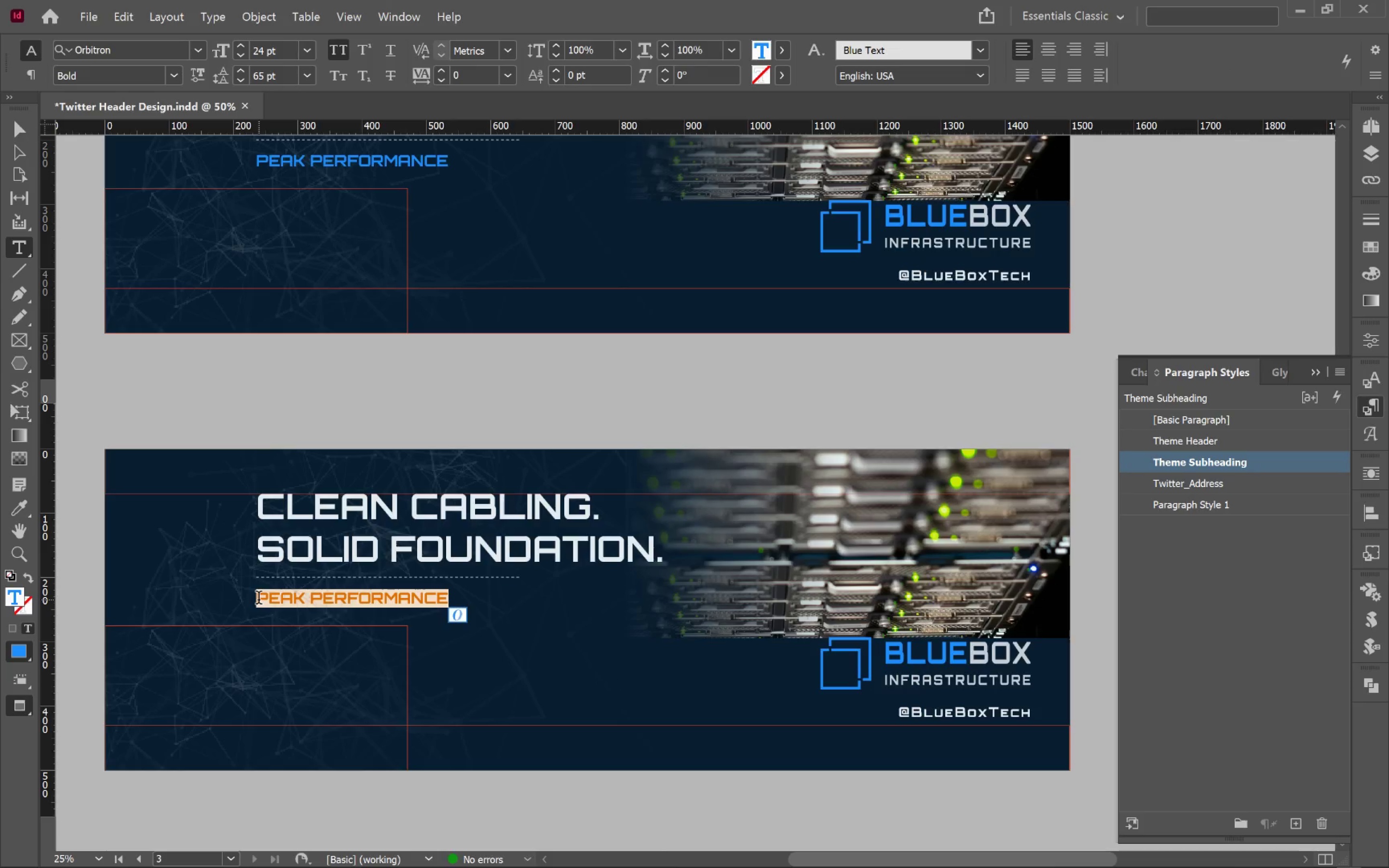 
type(lasting impact.)
 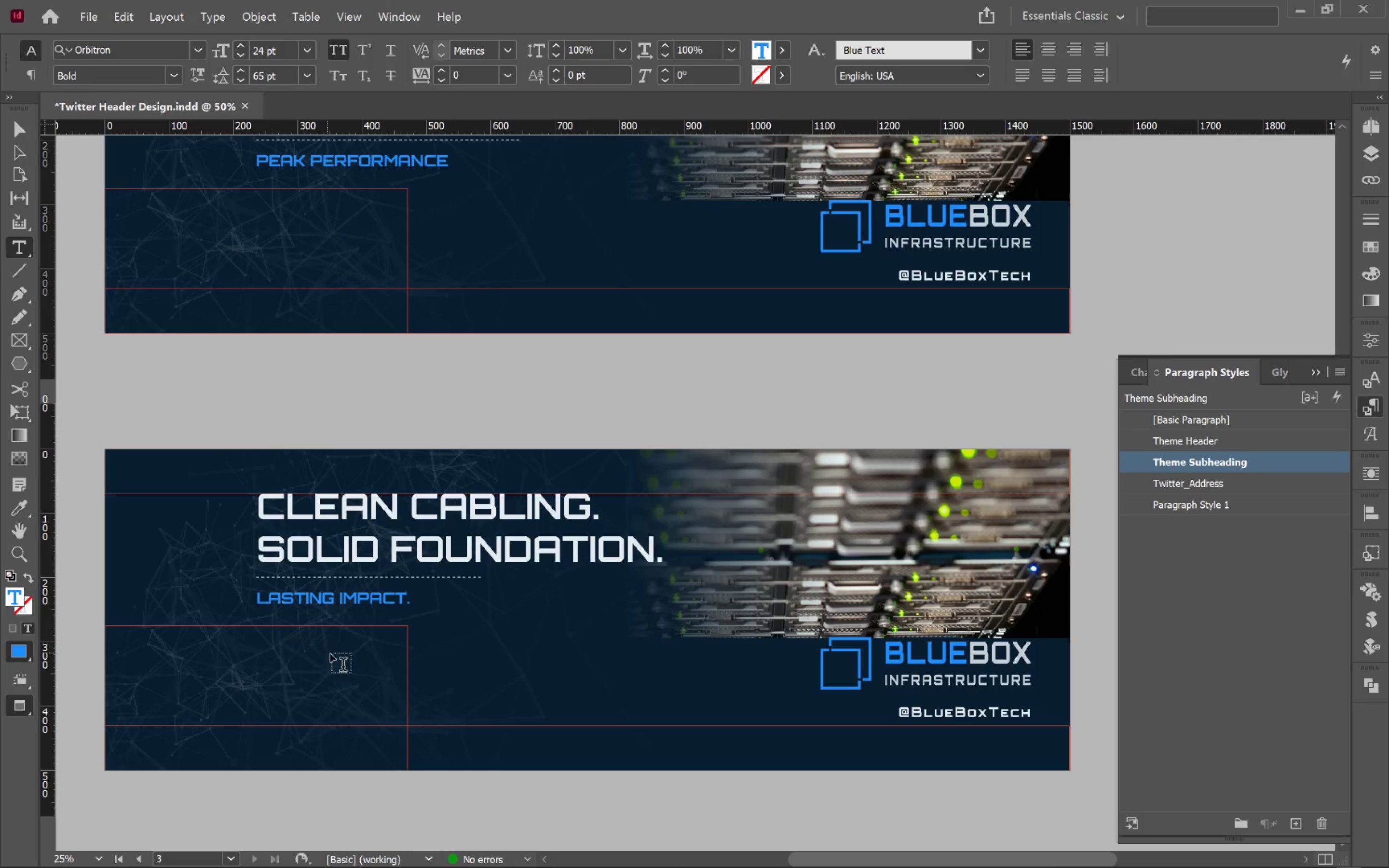 
hold_key(key=ControlLeft, duration=0.64)
left_click([570, 679])
 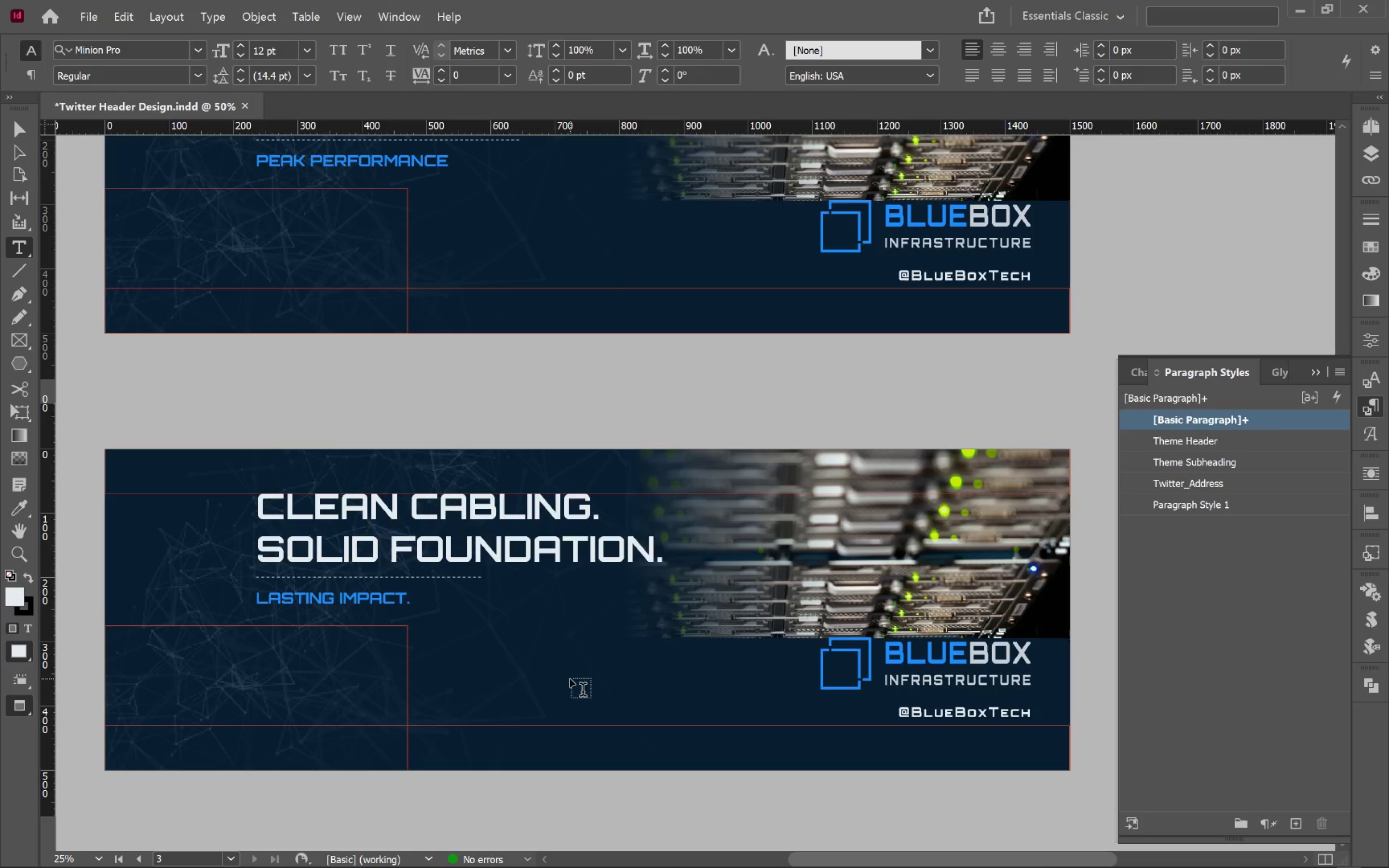 
key(V)
 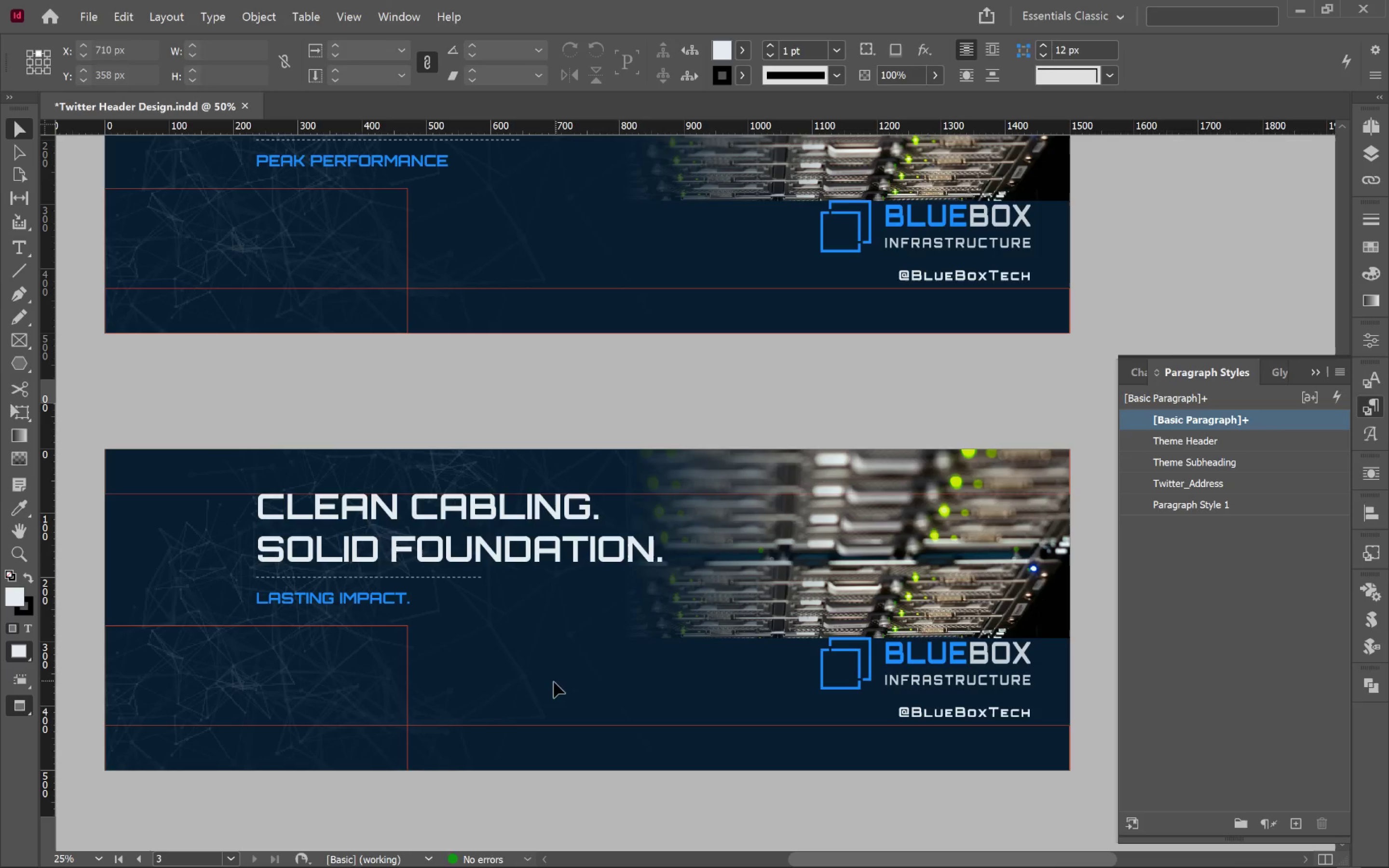 
left_click([546, 682])
 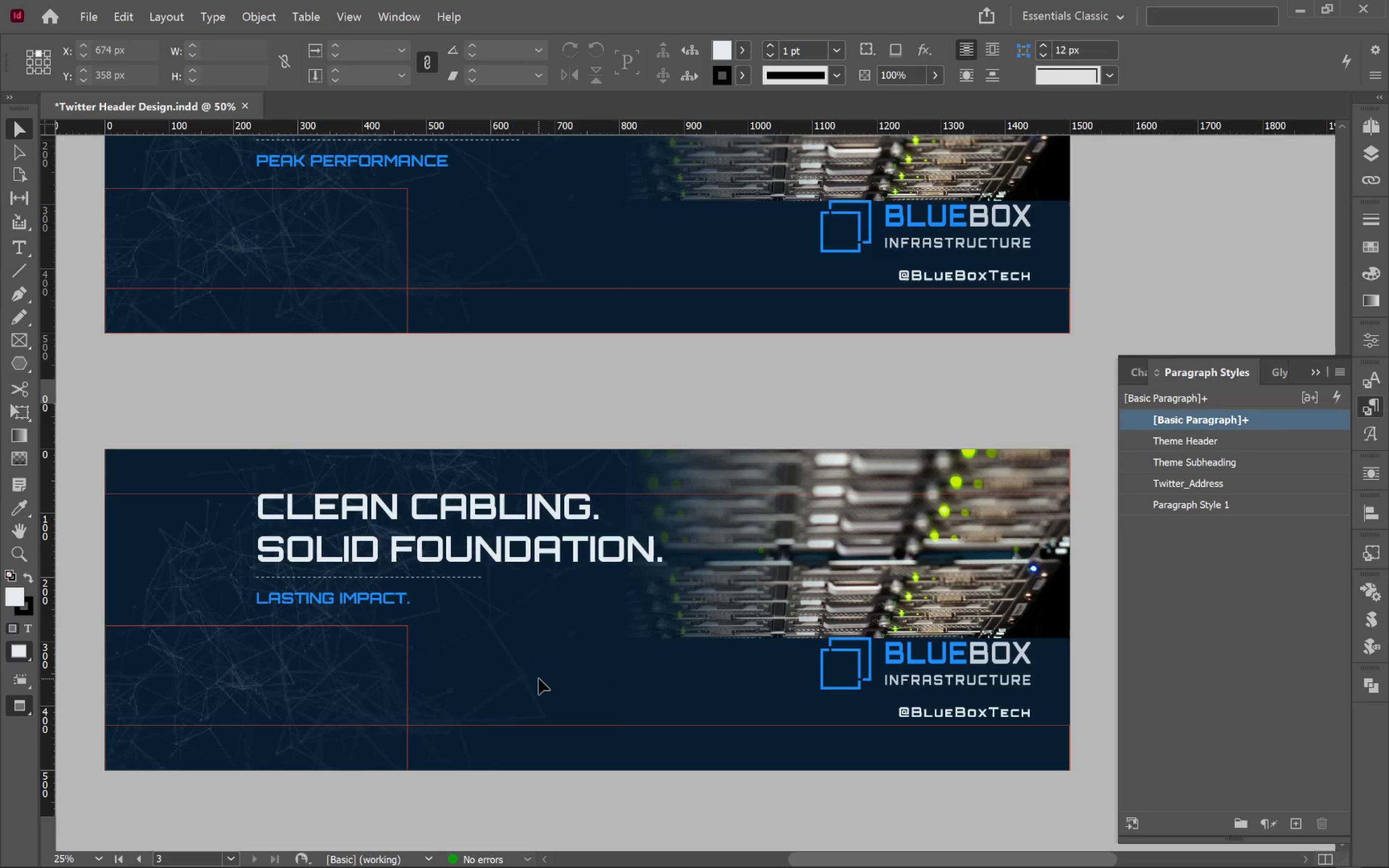 
hold_key(key=AltLeft, duration=0.5)
 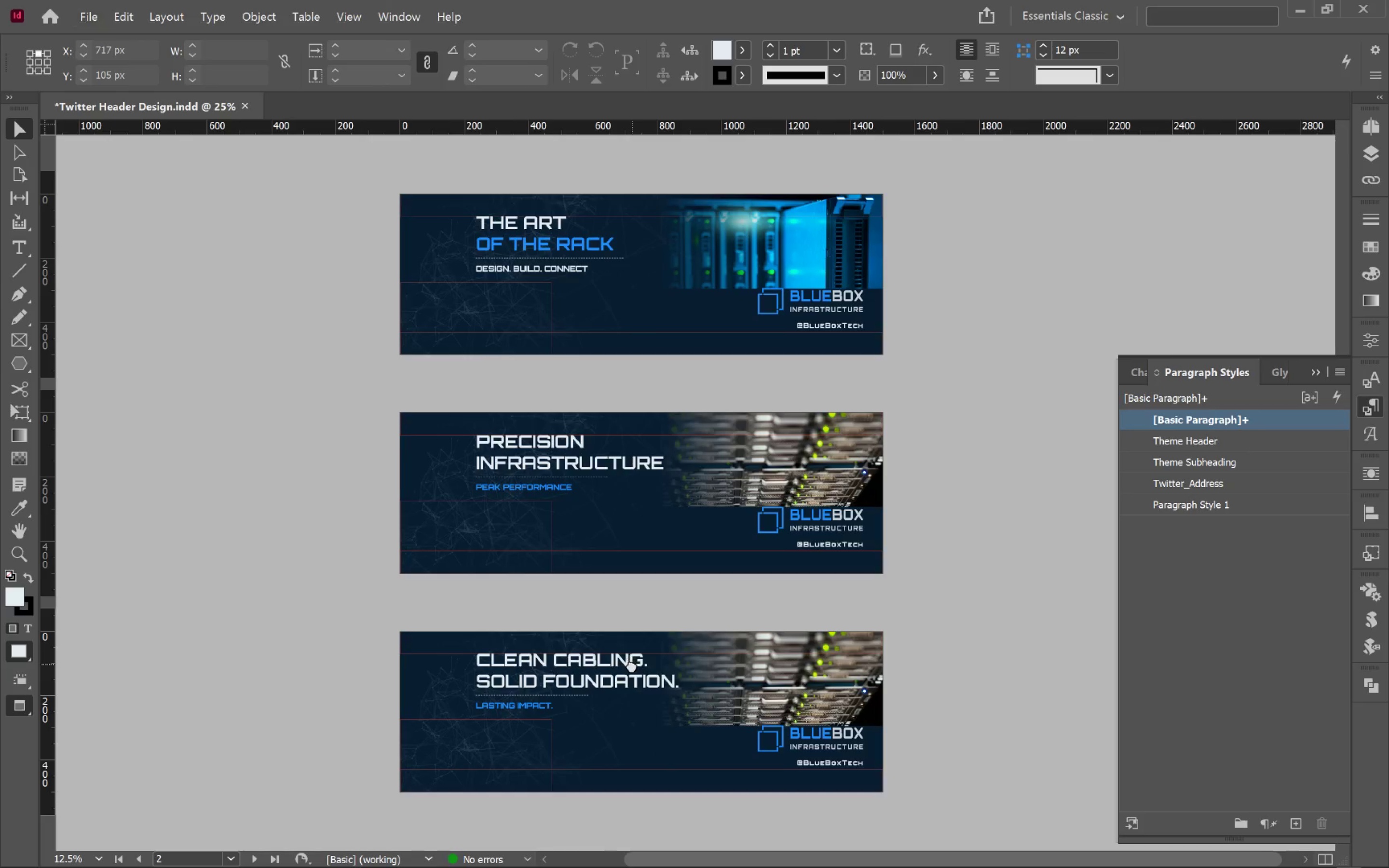 
hold_key(key=Space, duration=0.78)
 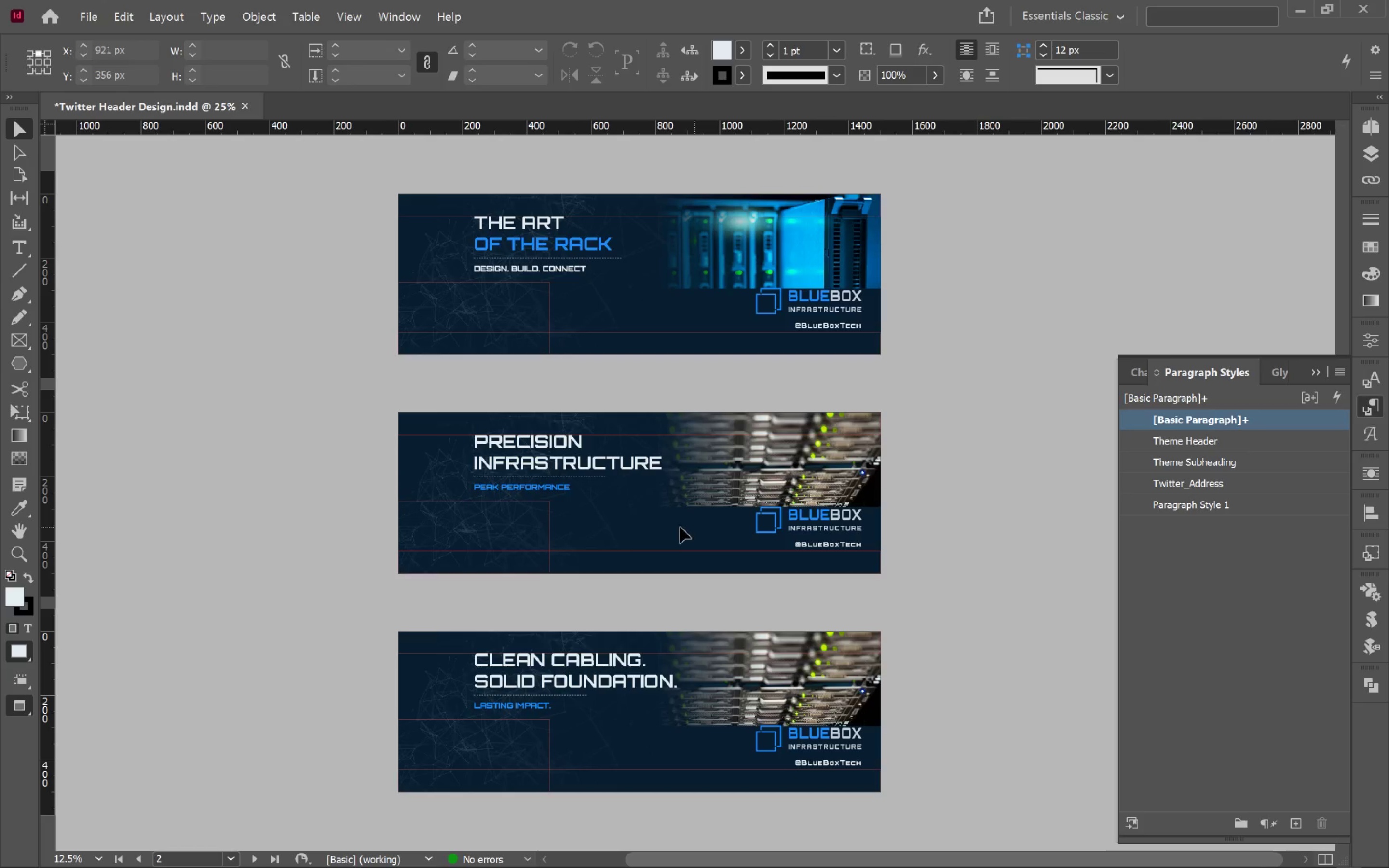 
scroll: coordinate [539, 678], scroll_direction: down, amount: 1.0
 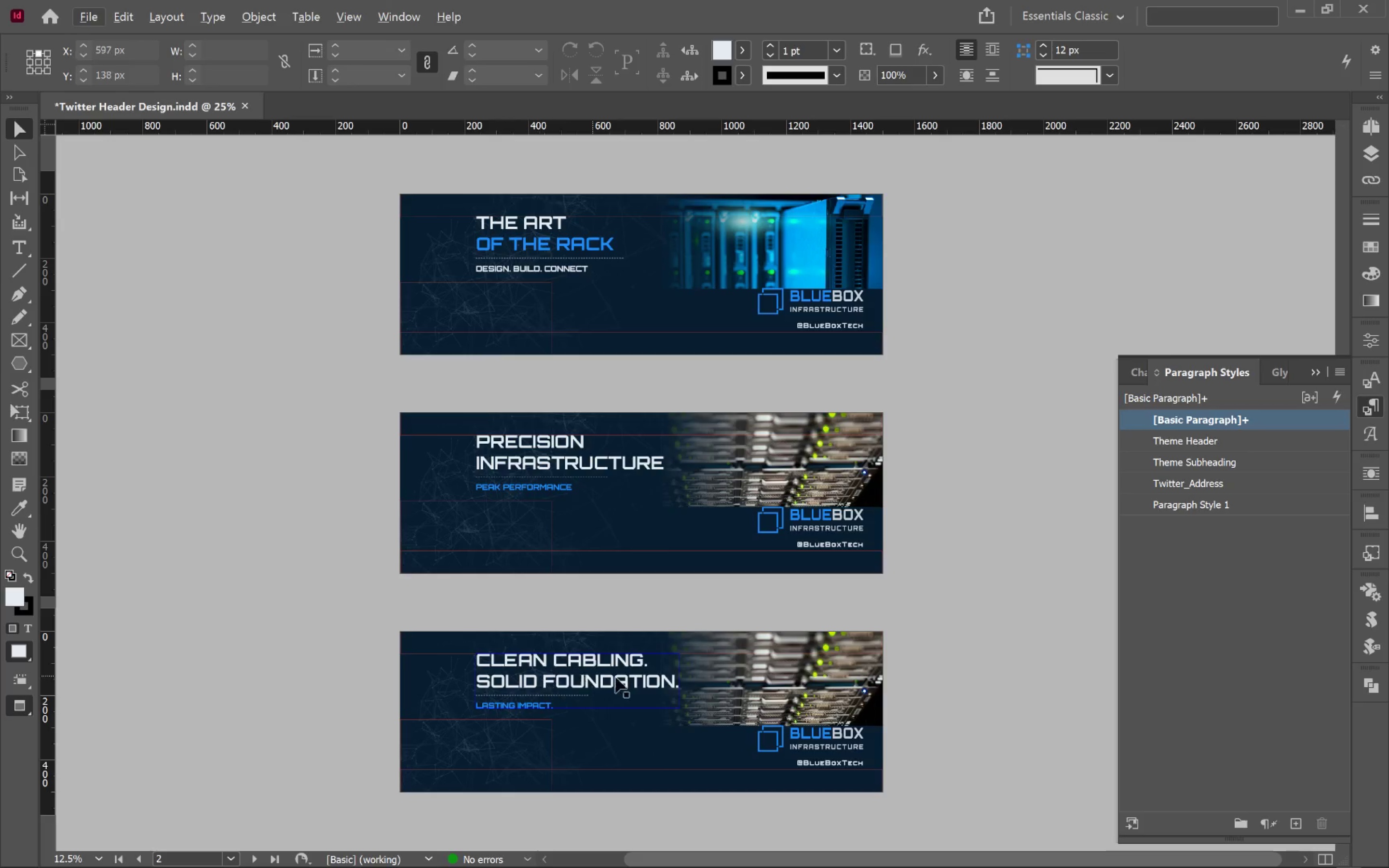 
left_click_drag(start_coordinate=[632, 664], to_coordinate=[630, 713])
 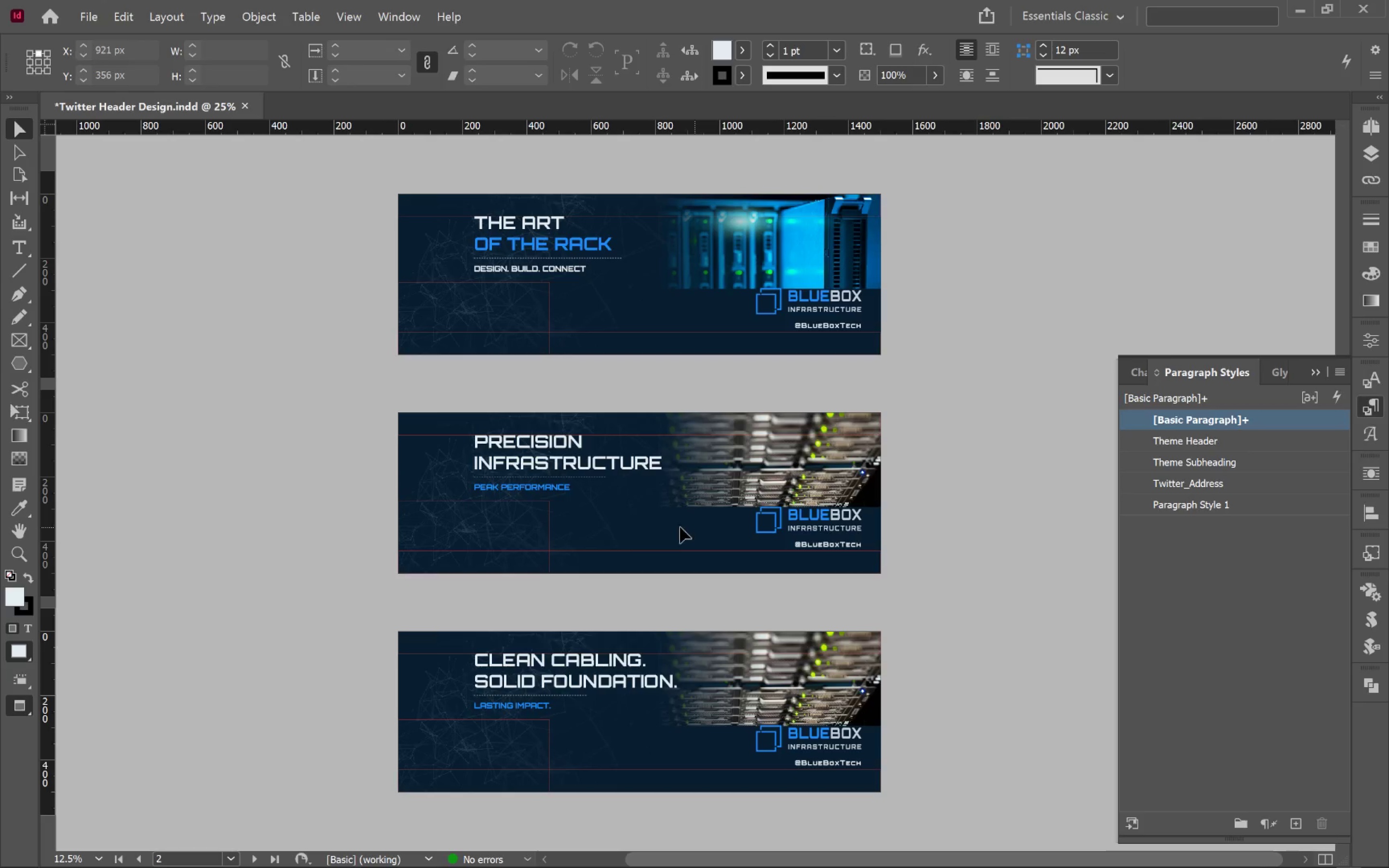 
left_click([656, 532])
 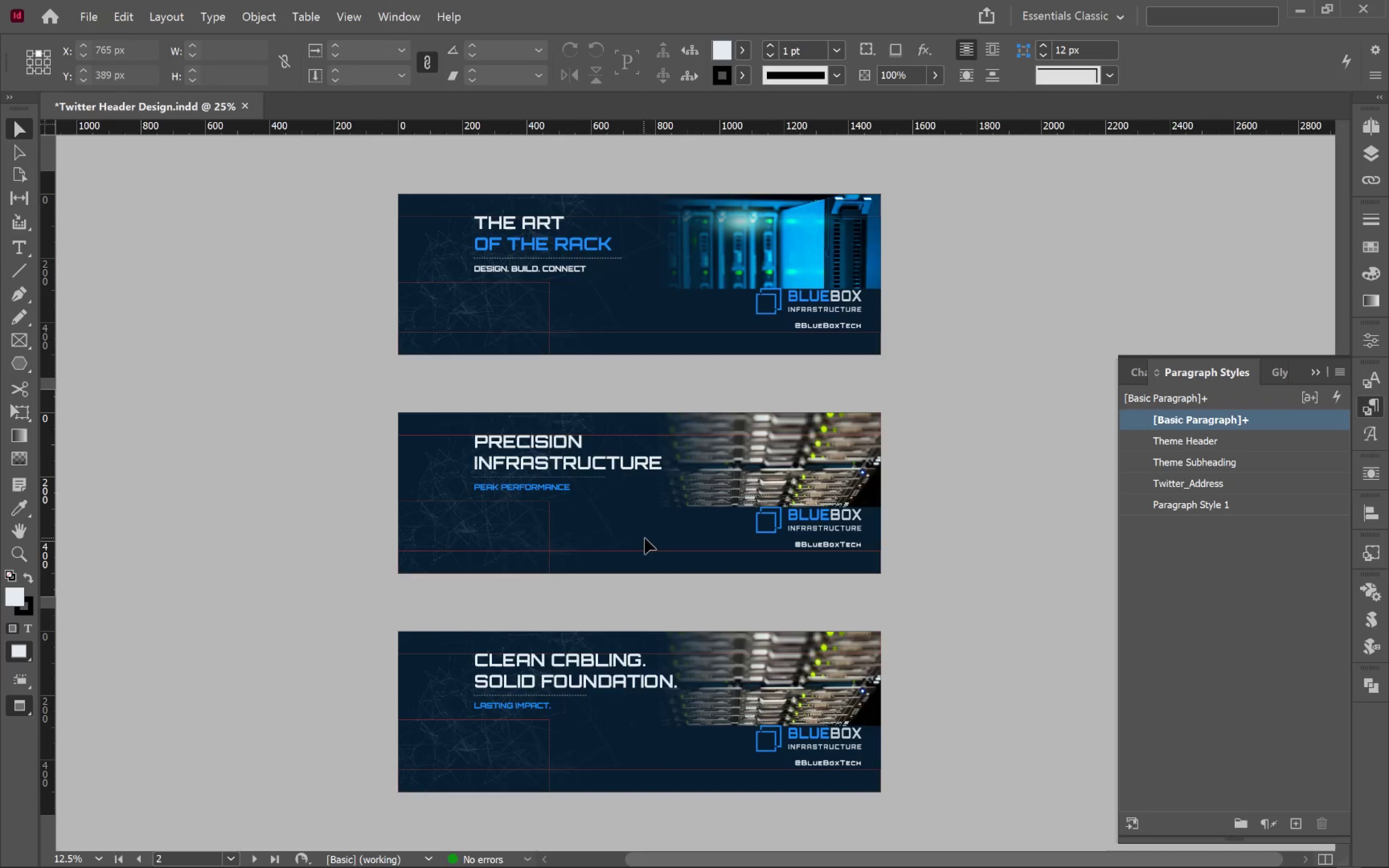 
hold_key(key=AltLeft, duration=0.59)
 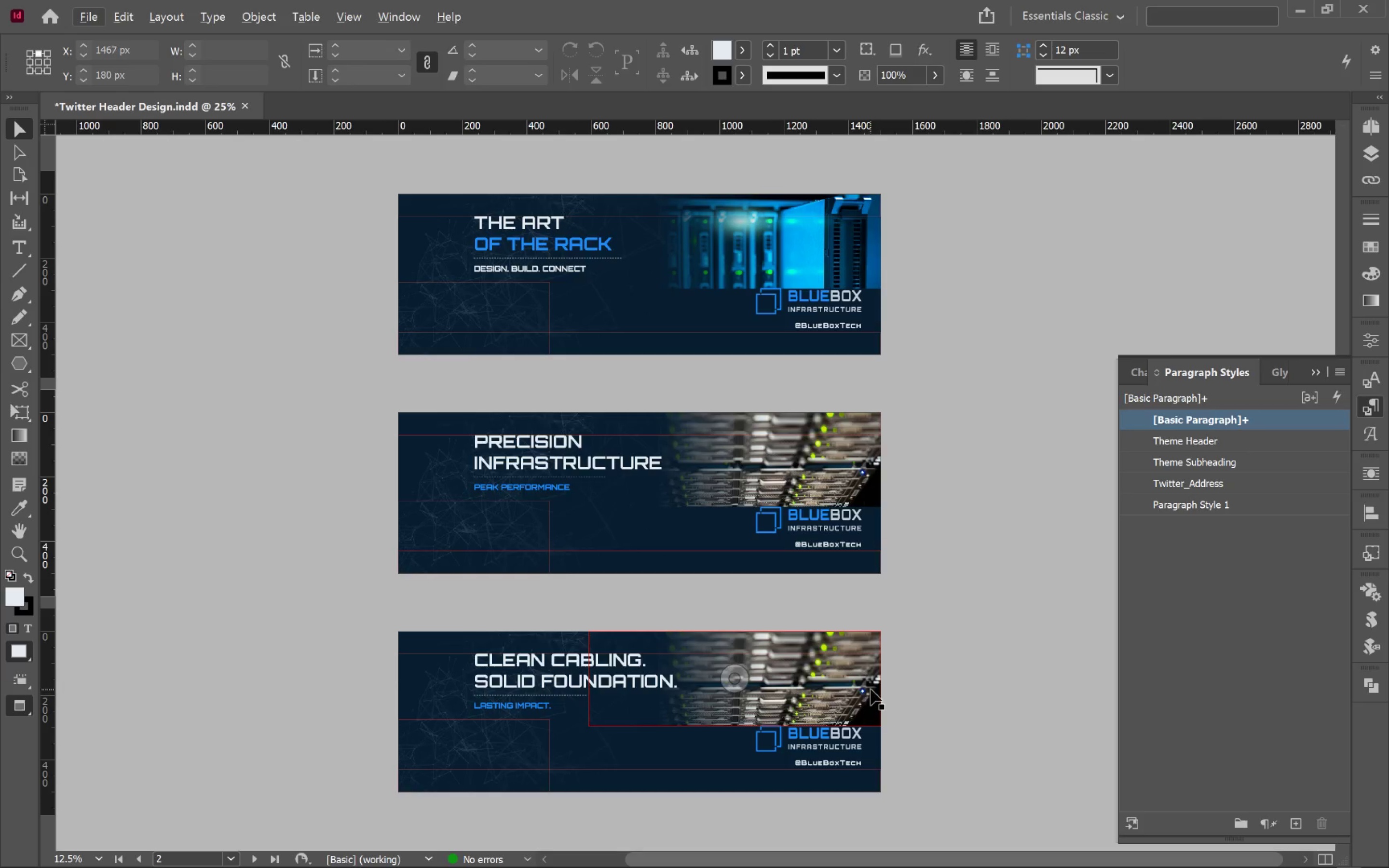 
left_click([871, 688])
 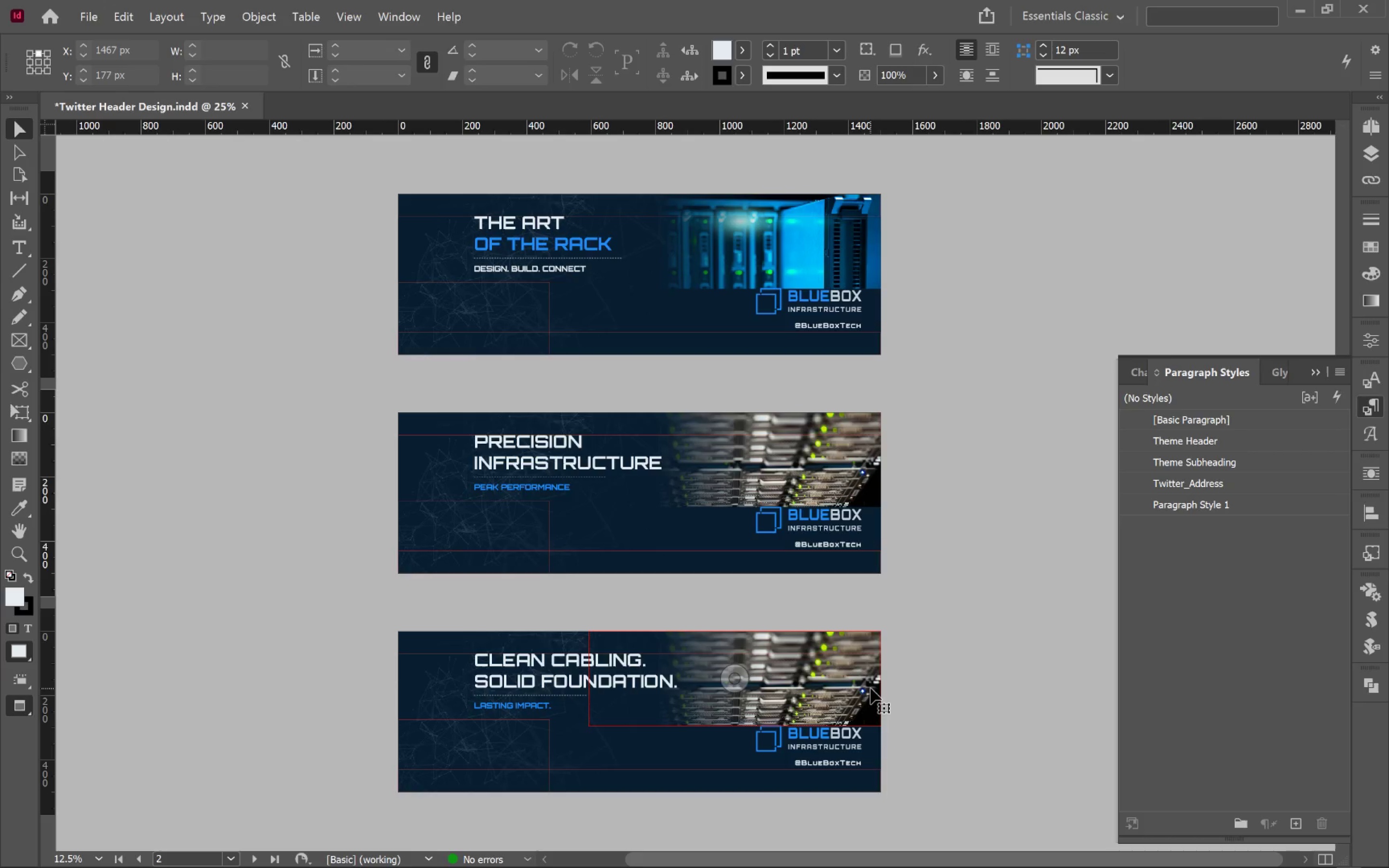 
key(Alt+Tab)
 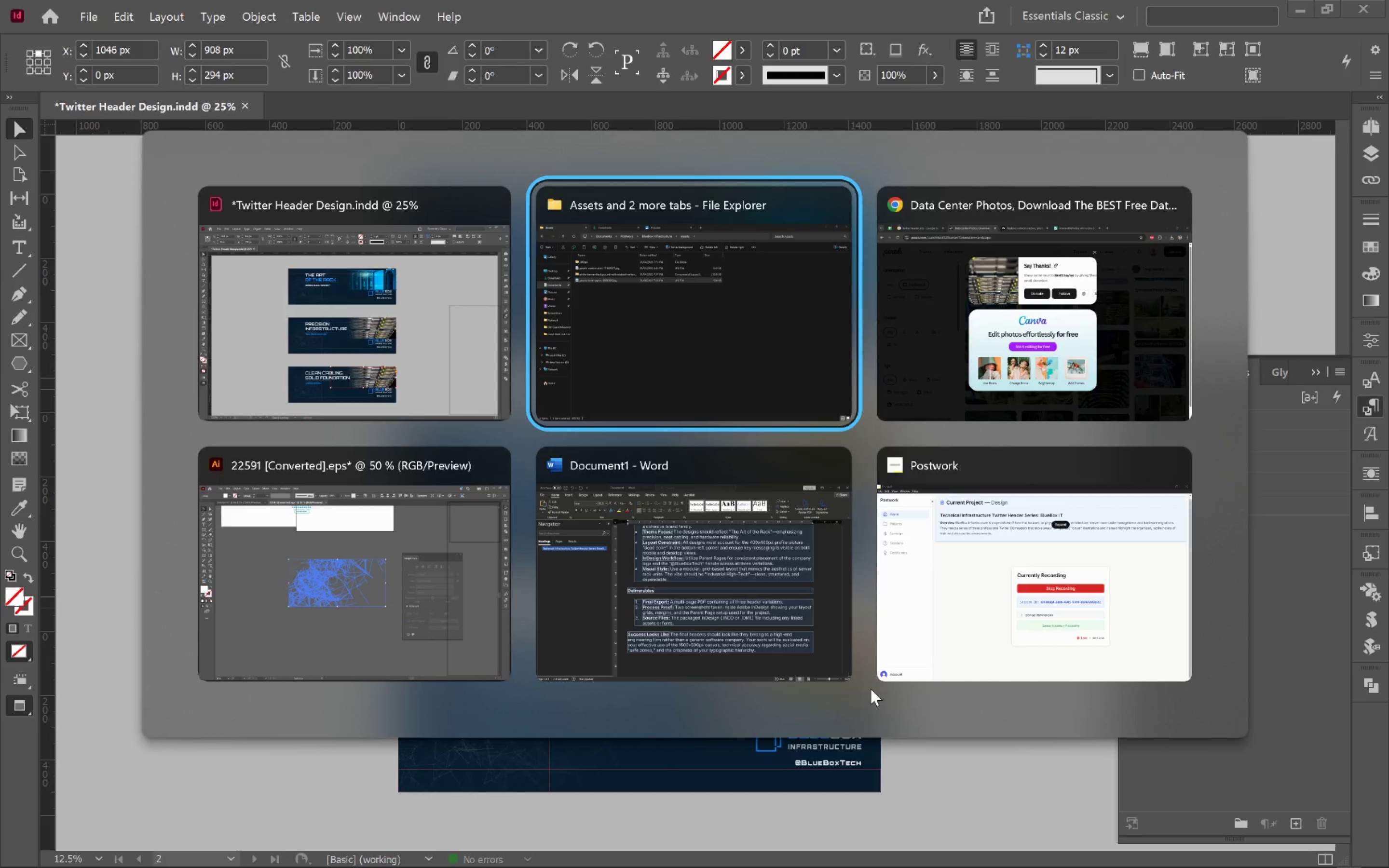 
key(Alt+Tab)
 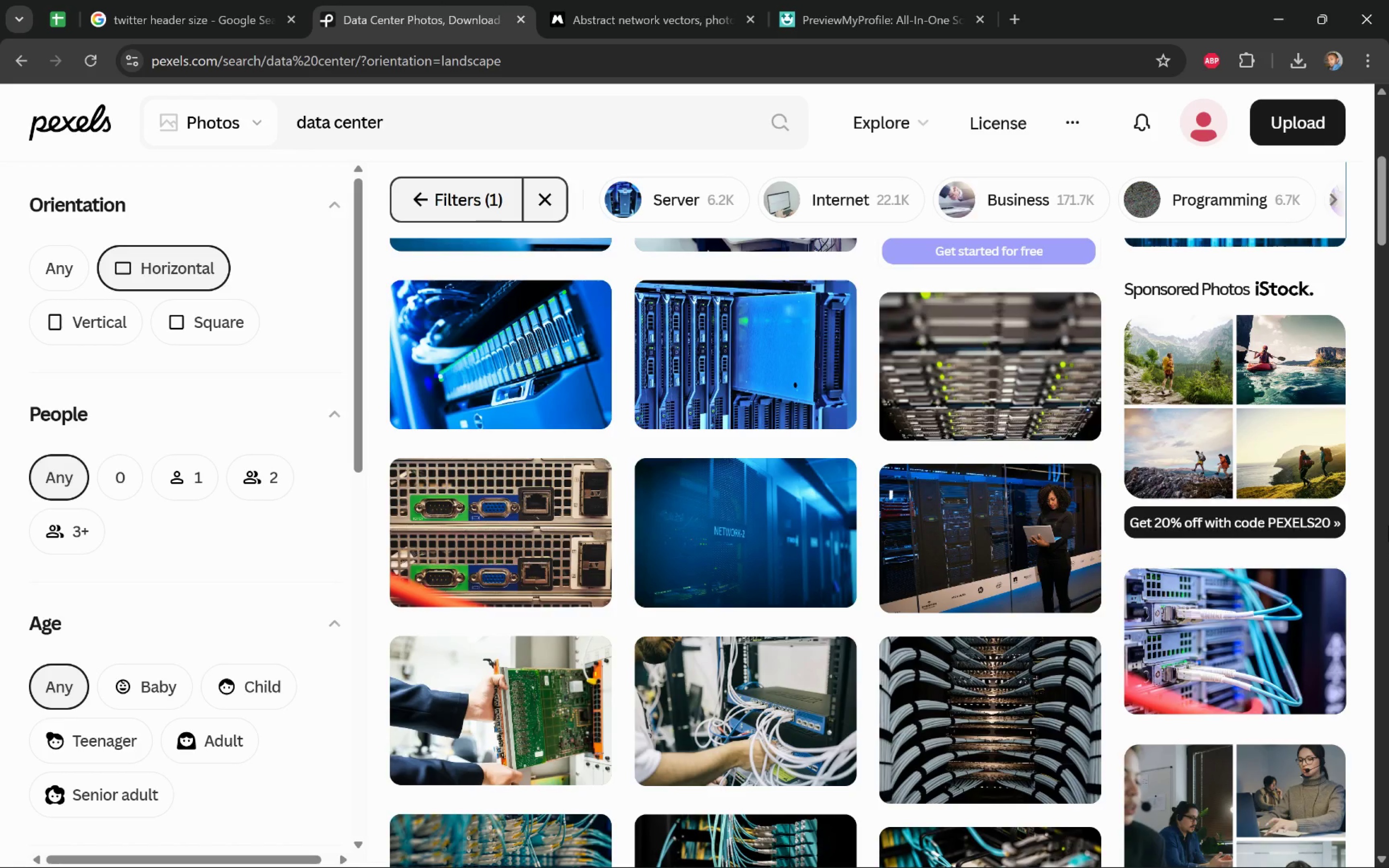 
wait(5.14)
 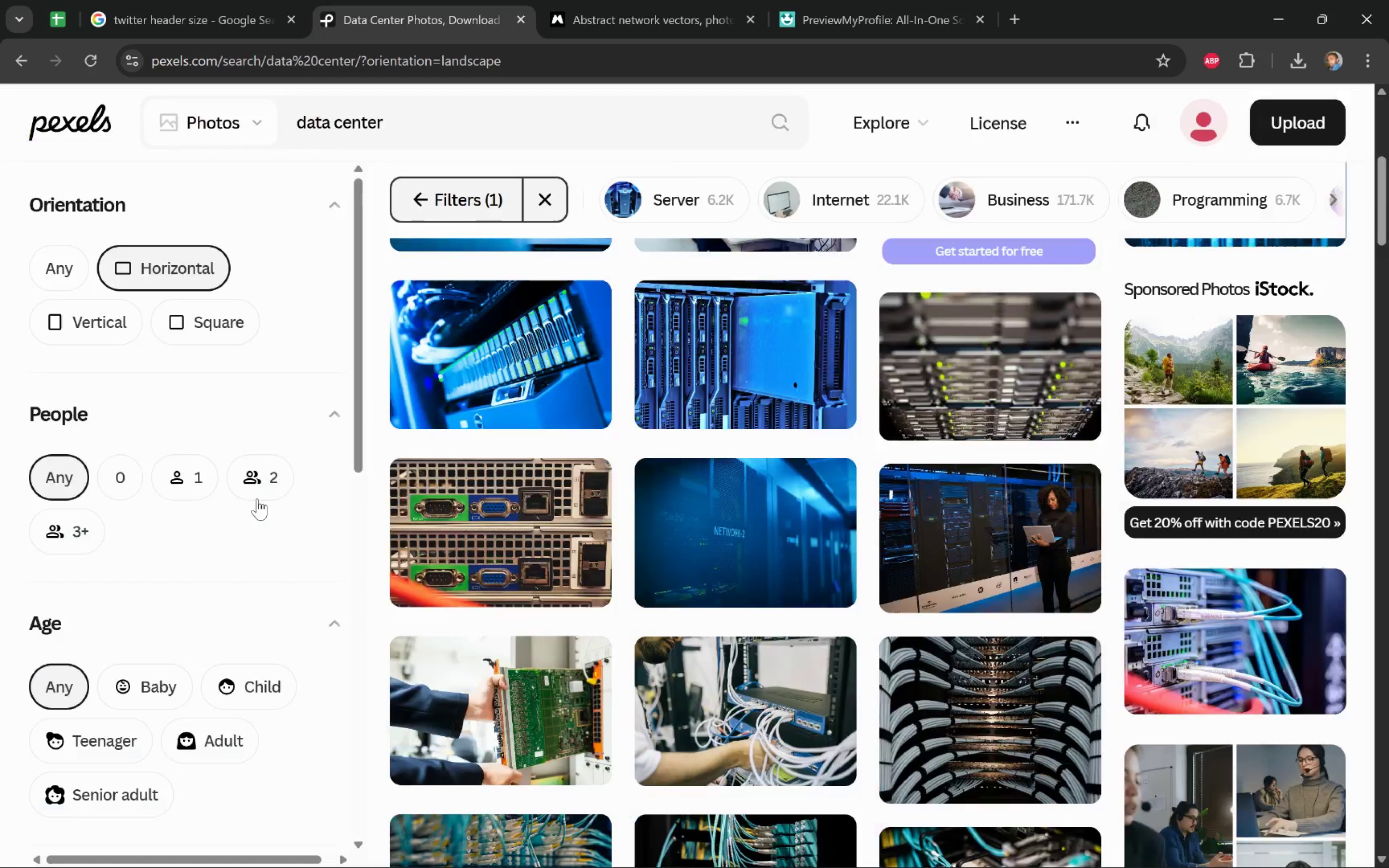 
scroll: coordinate [1389, 526], scroll_direction: down, amount: 2.0
 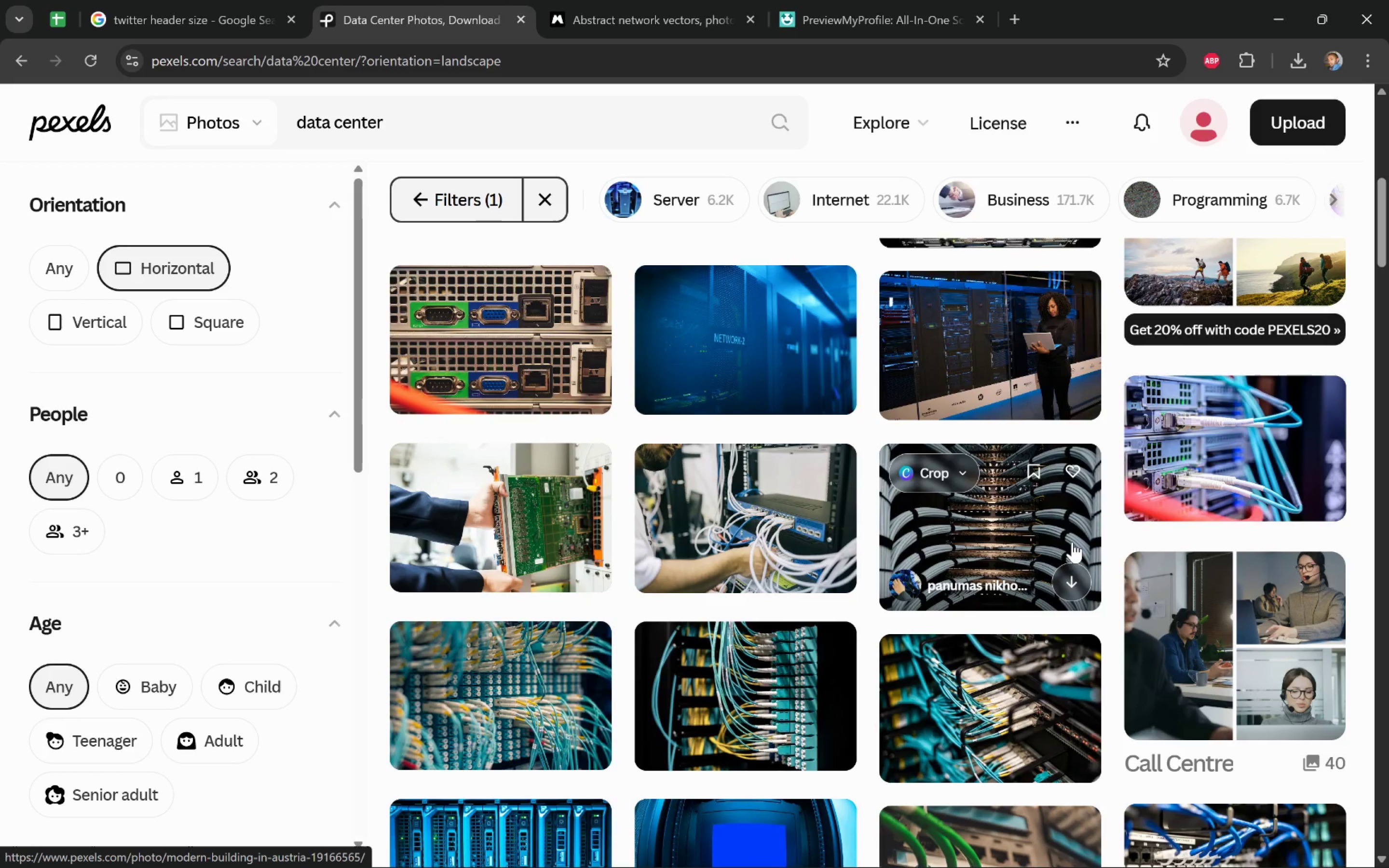 
left_click([981, 532])
 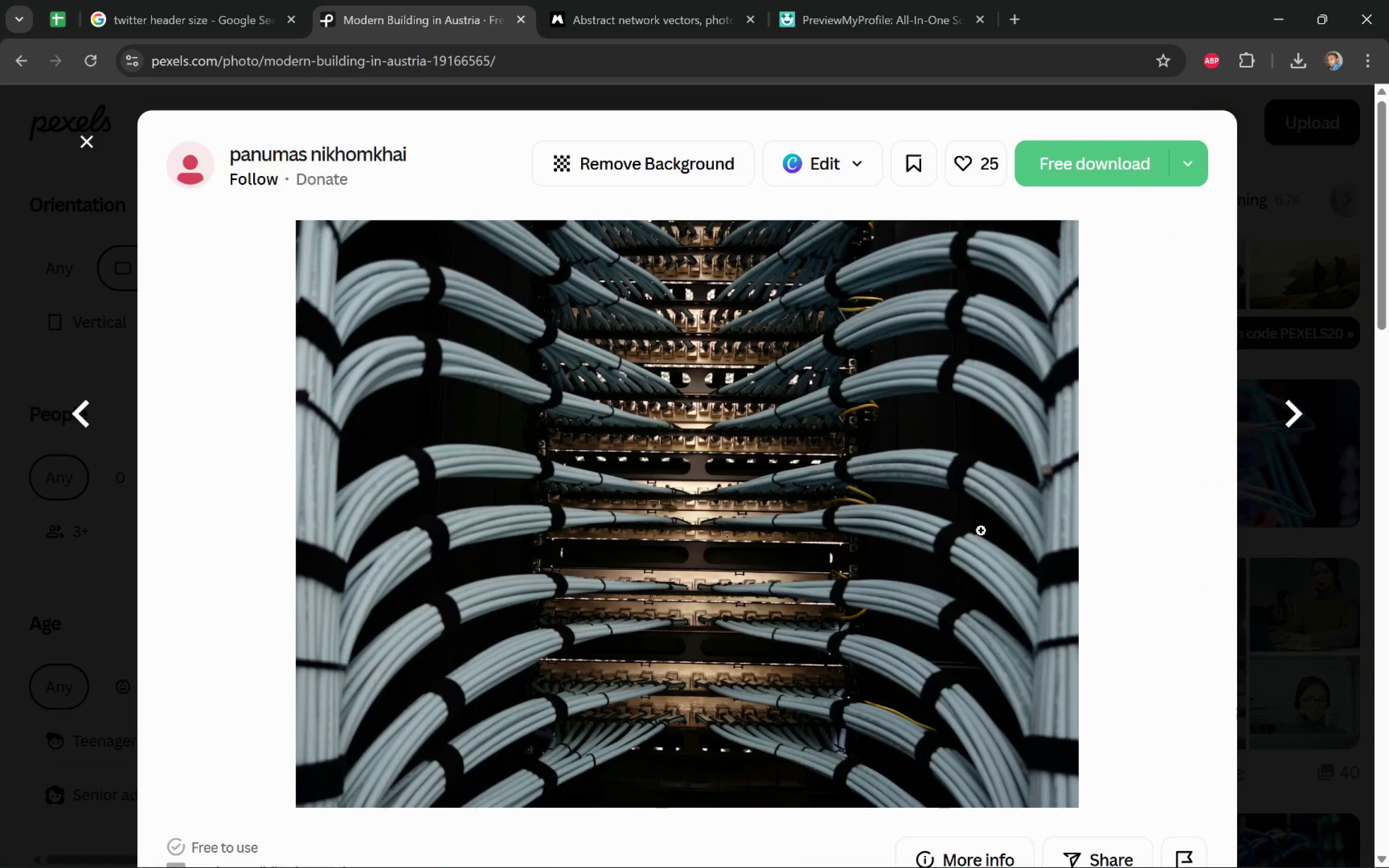 
scroll: coordinate [1221, 527], scroll_direction: down, amount: 25.0
 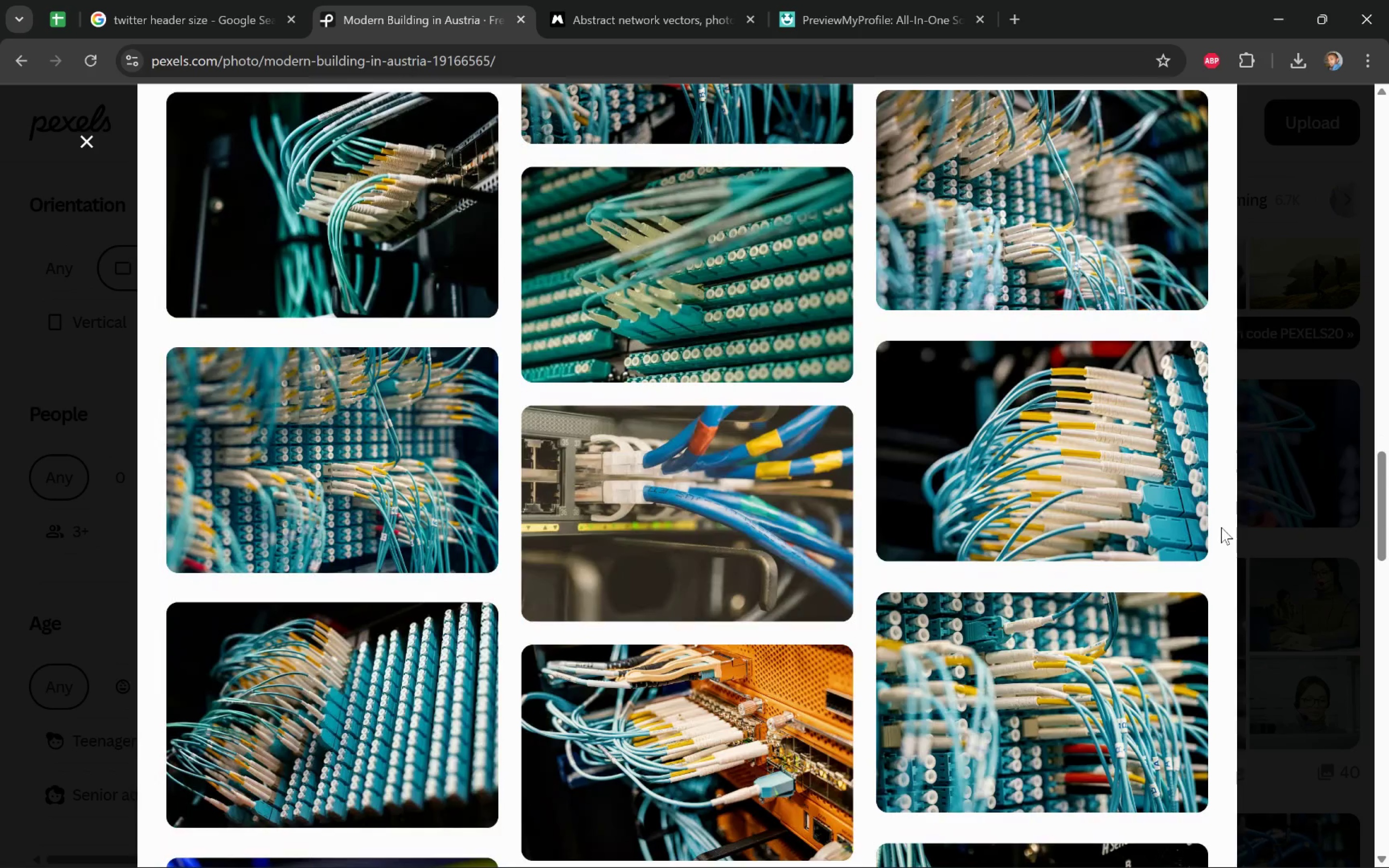 
scroll: coordinate [1222, 528], scroll_direction: down, amount: 15.0
 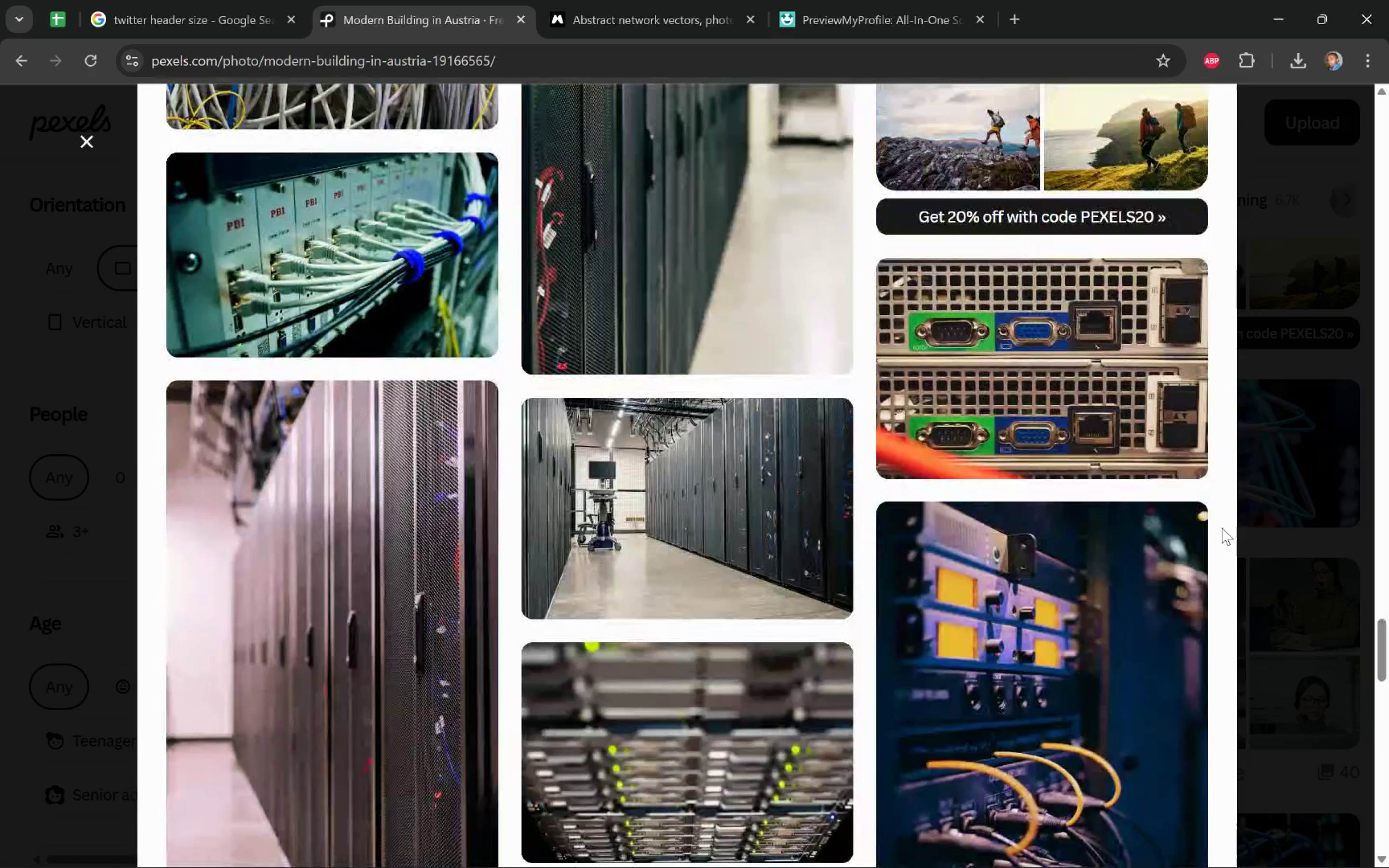 
scroll: coordinate [1195, 518], scroll_direction: up, amount: 71.0
 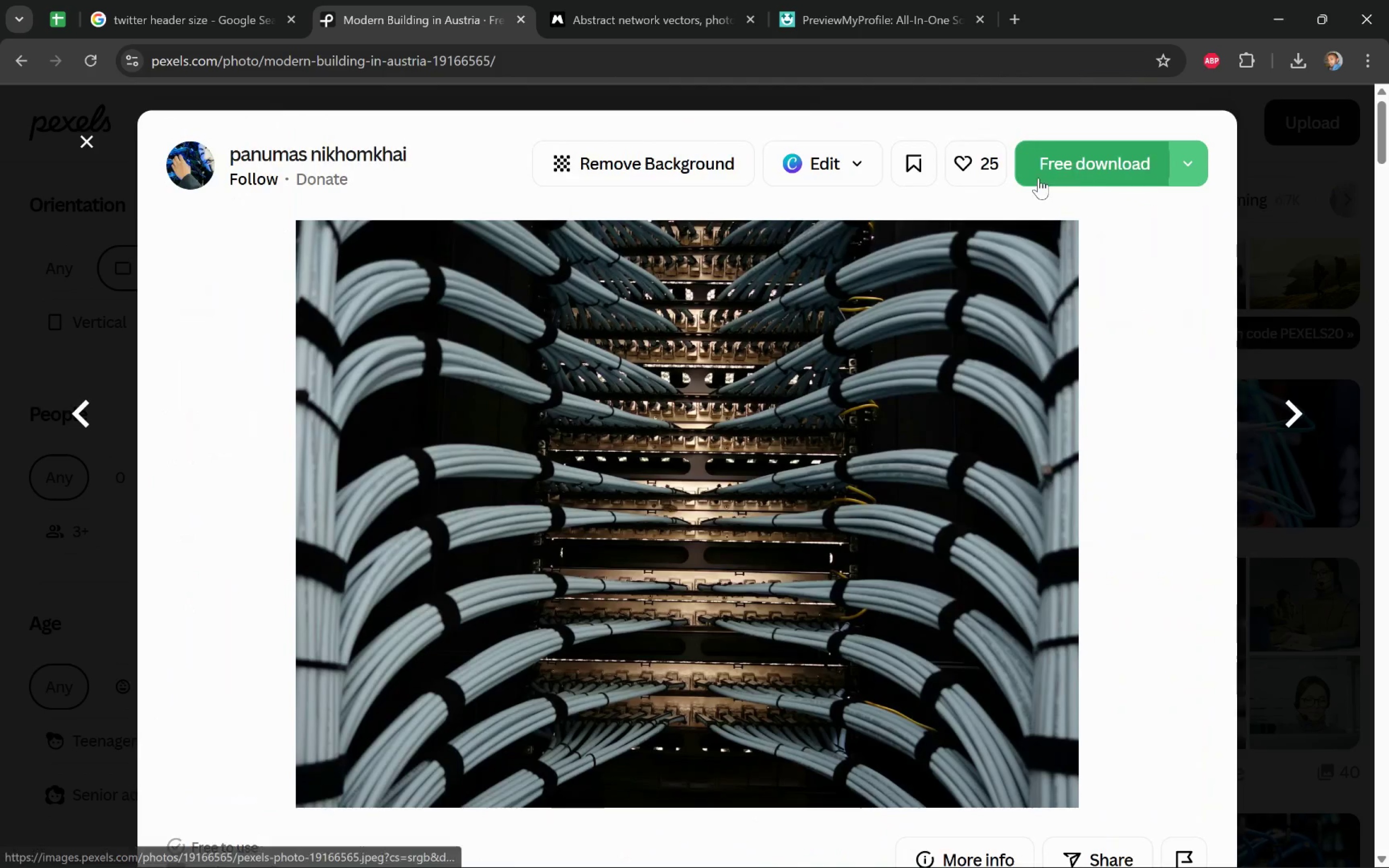 
left_click([1059, 169])
 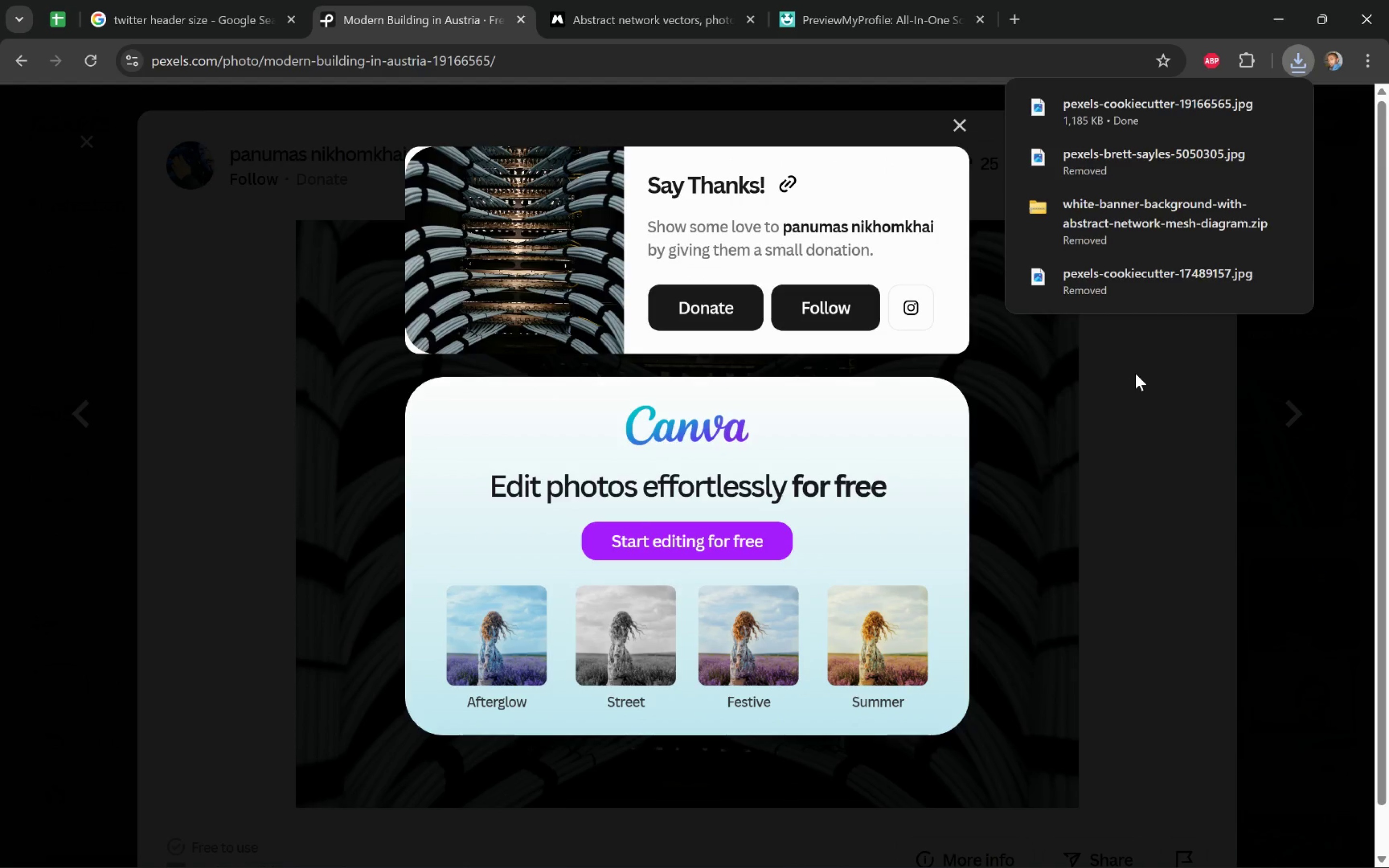 
wait(6.7)
 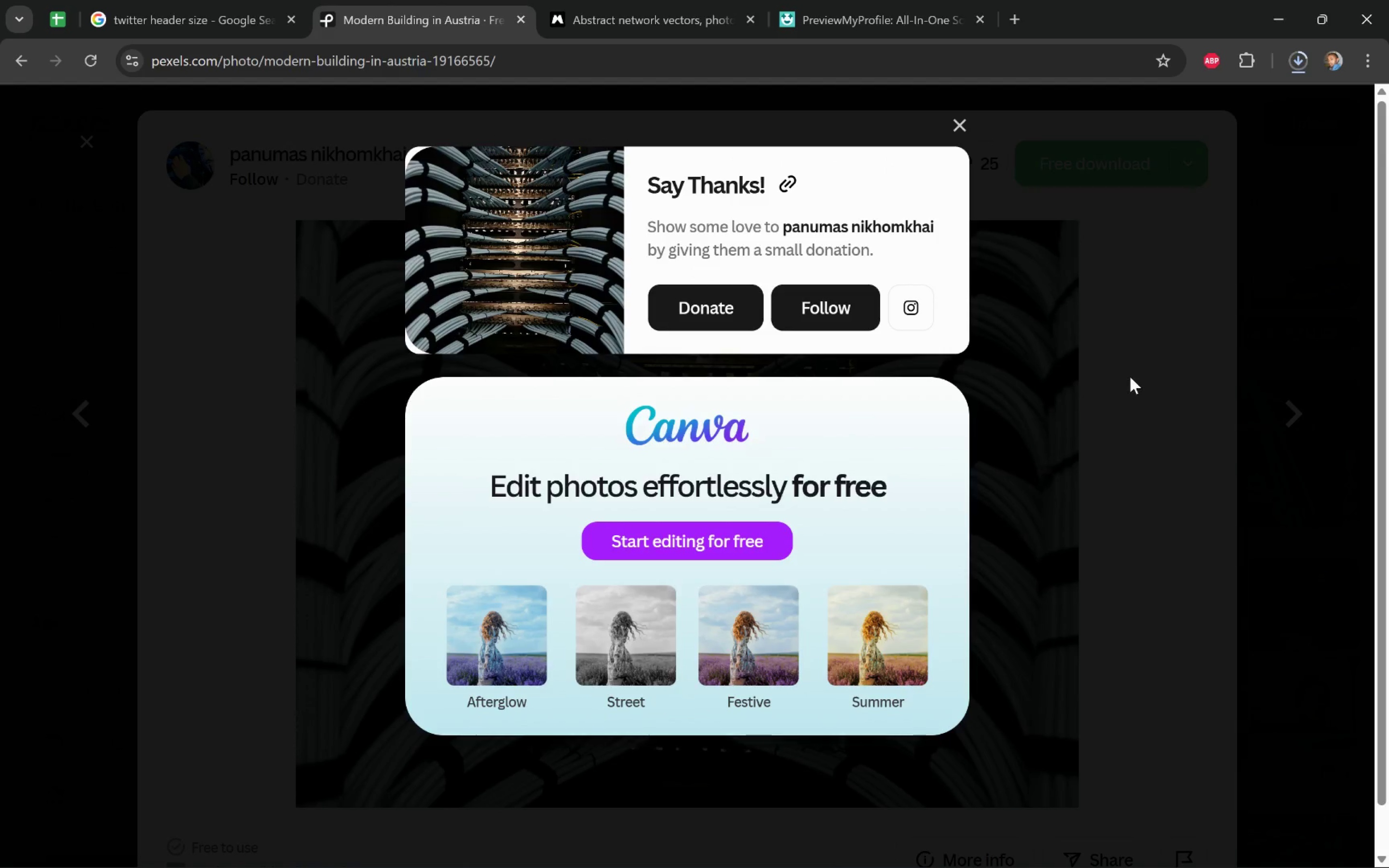 
key(Alt+Tab)
 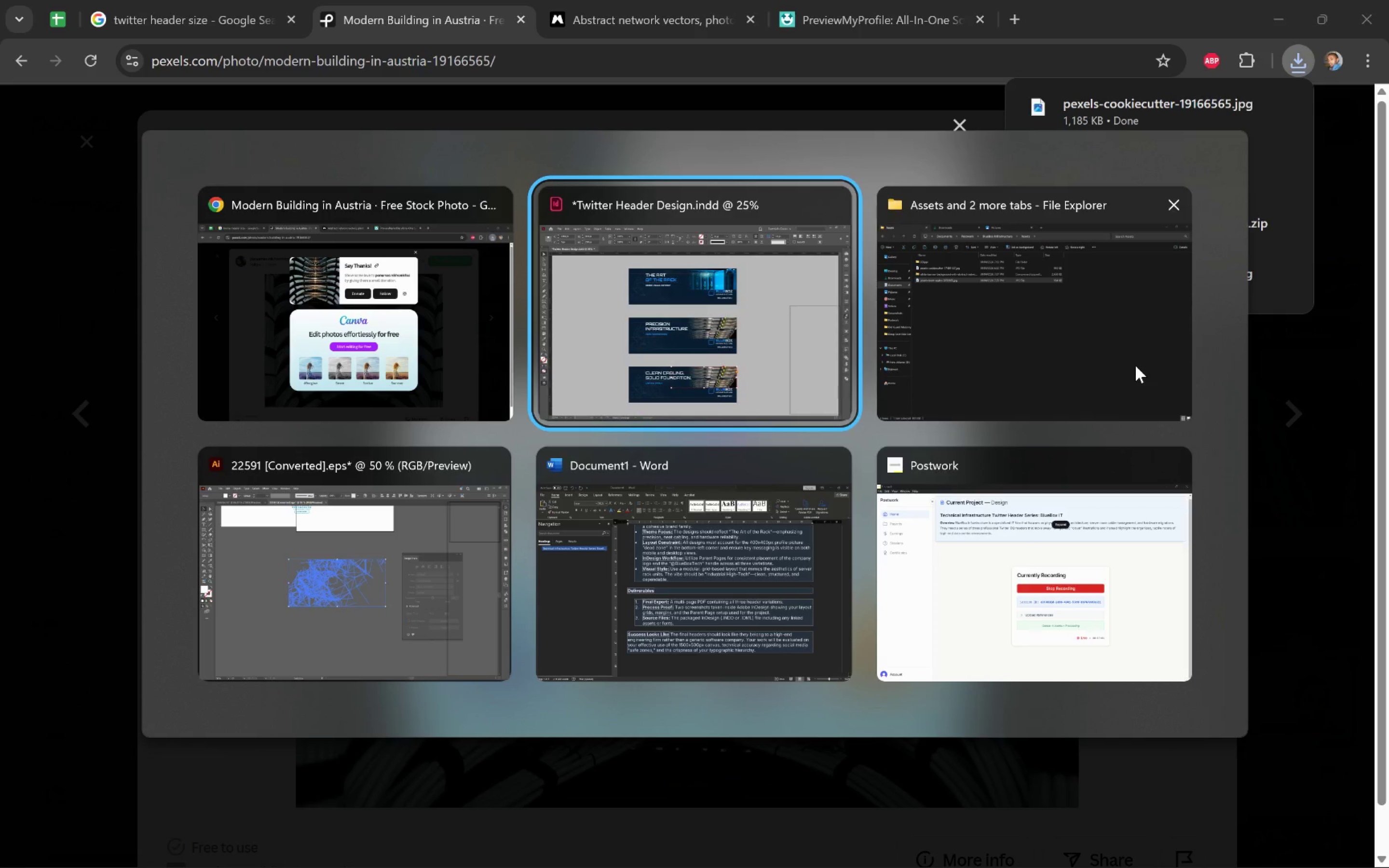 
key(Alt+Tab)
 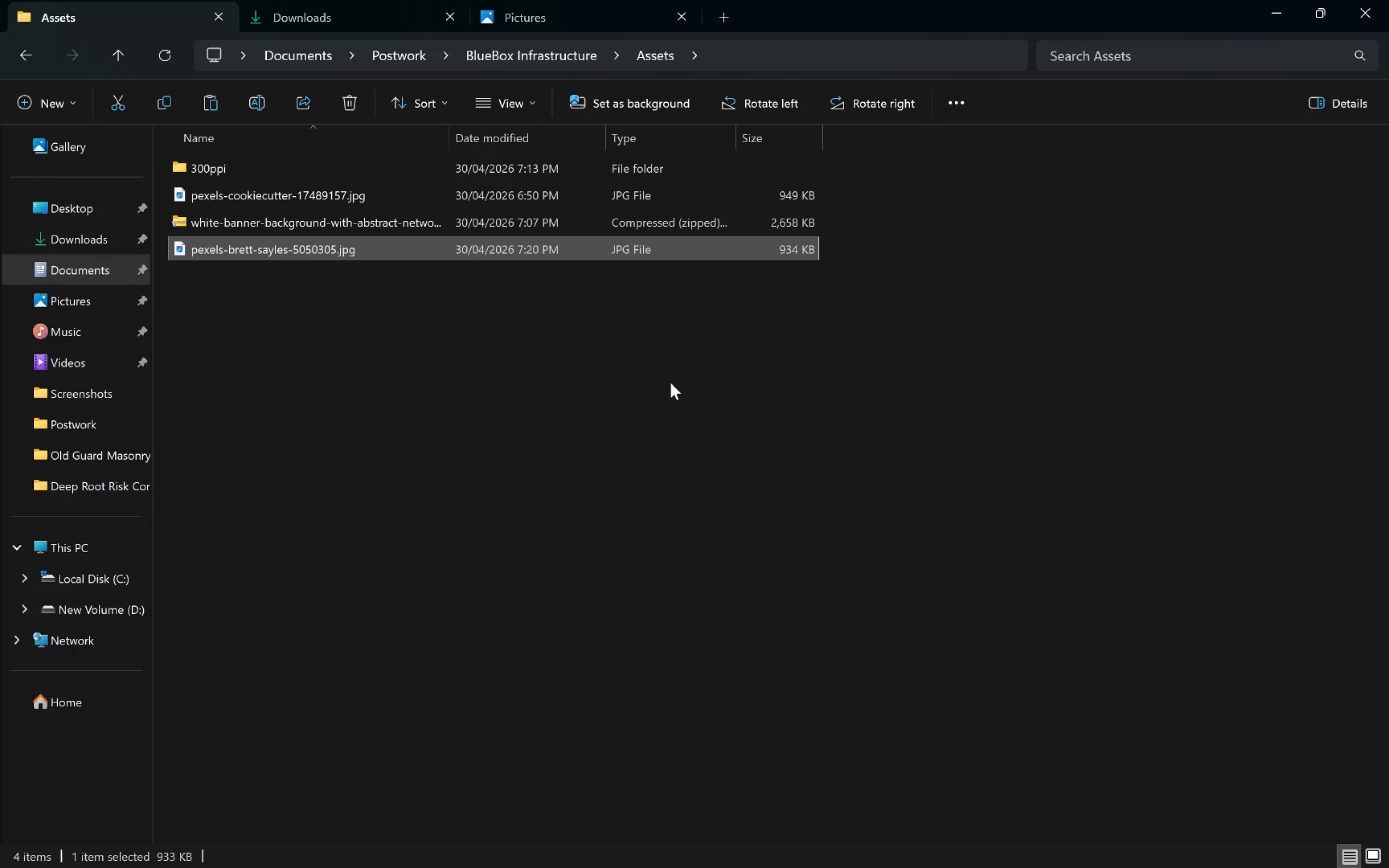 
left_click([544, 416])
 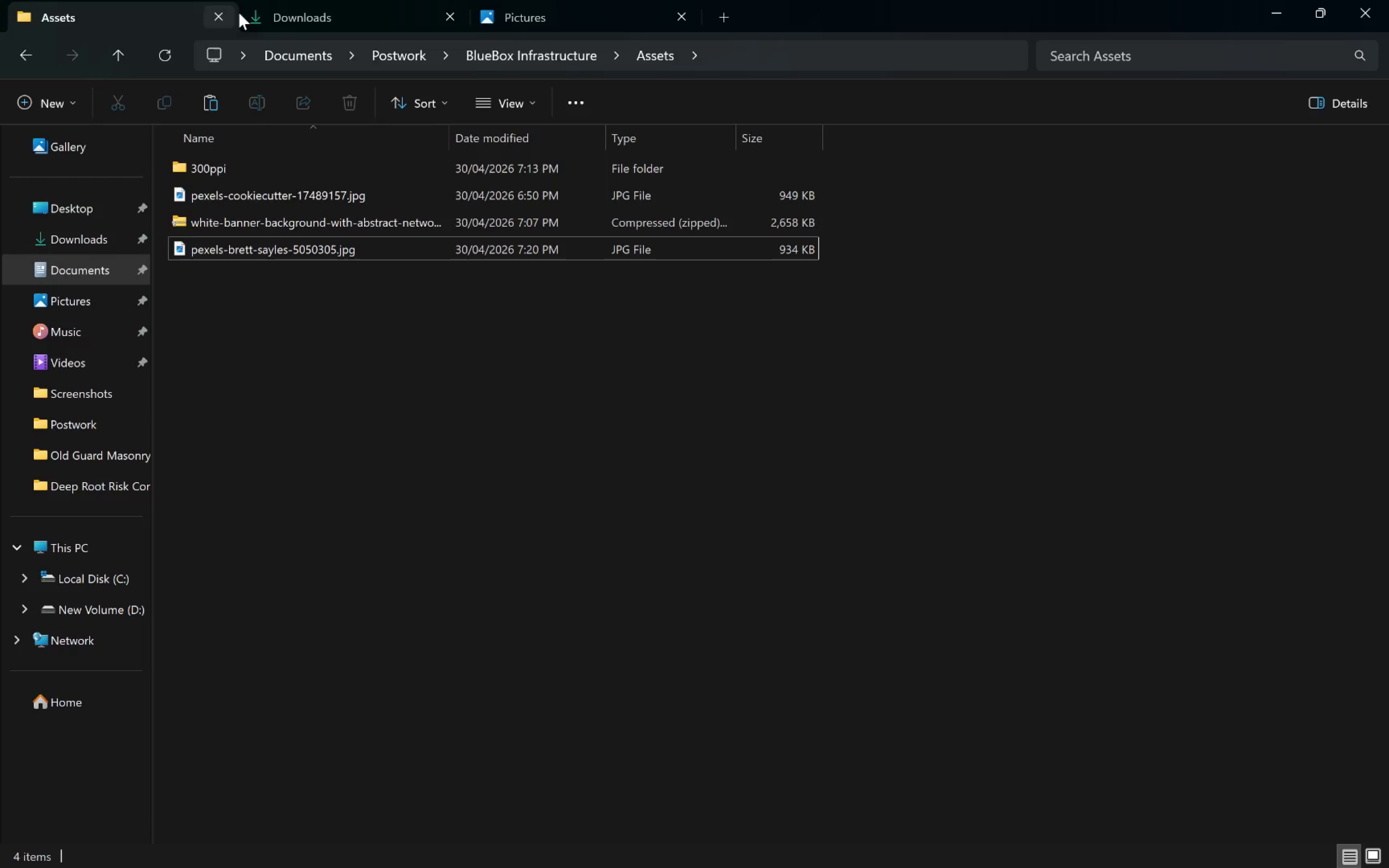 
left_click([310, 15])
 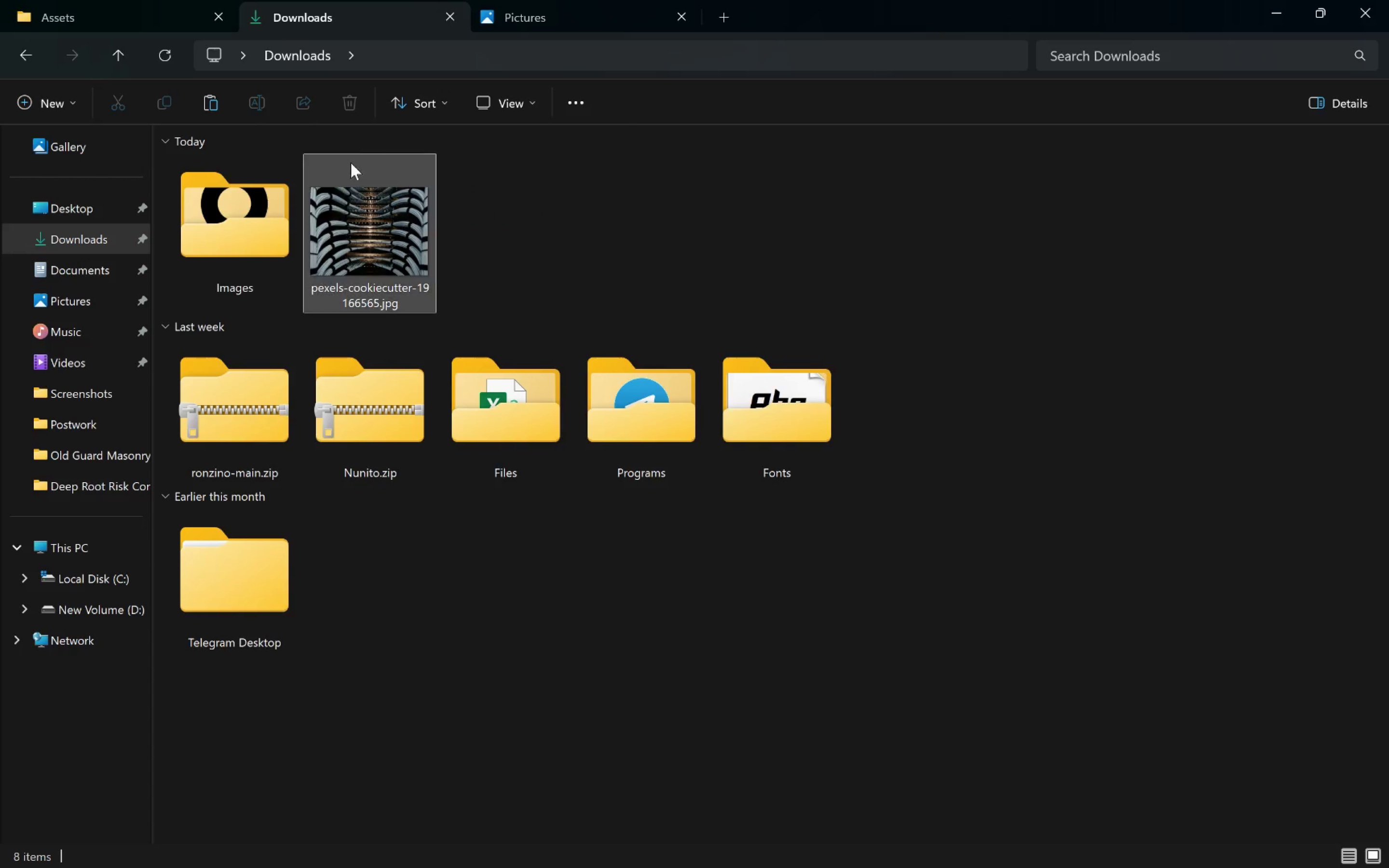 
left_click([352, 171])
 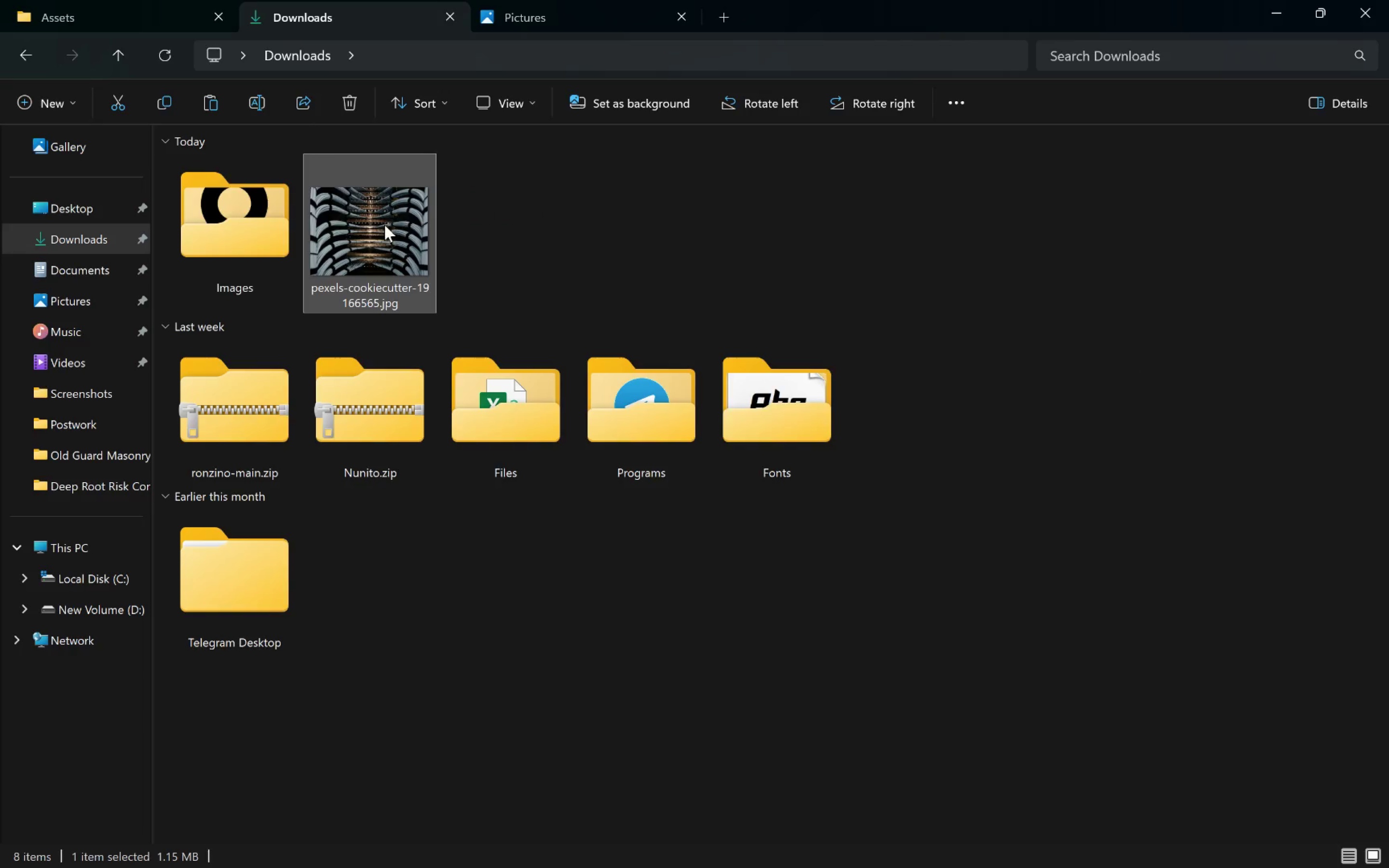 
left_click_drag(start_coordinate=[378, 219], to_coordinate=[446, 317])
 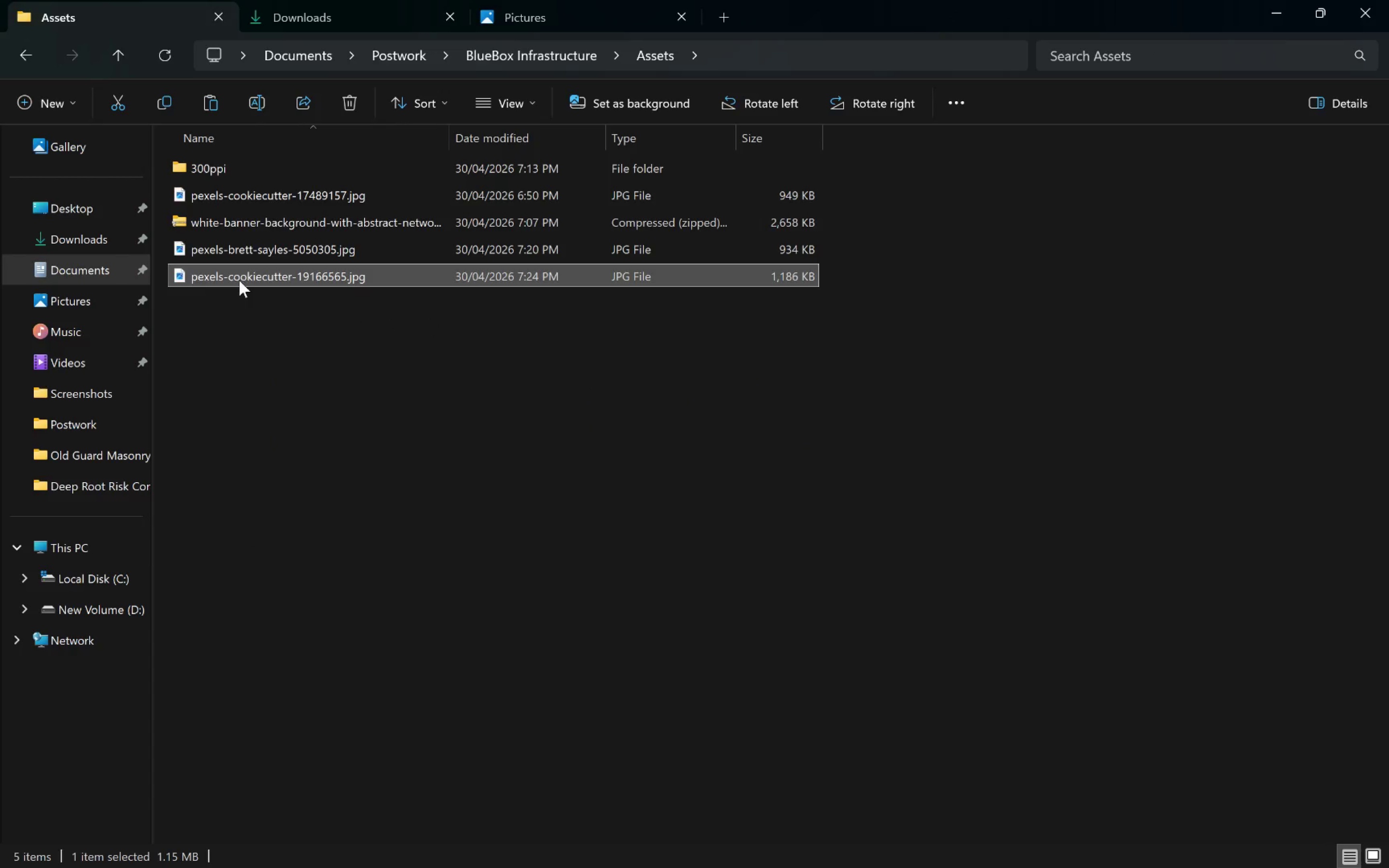 
left_click_drag(start_coordinate=[233, 273], to_coordinate=[825, 669])
 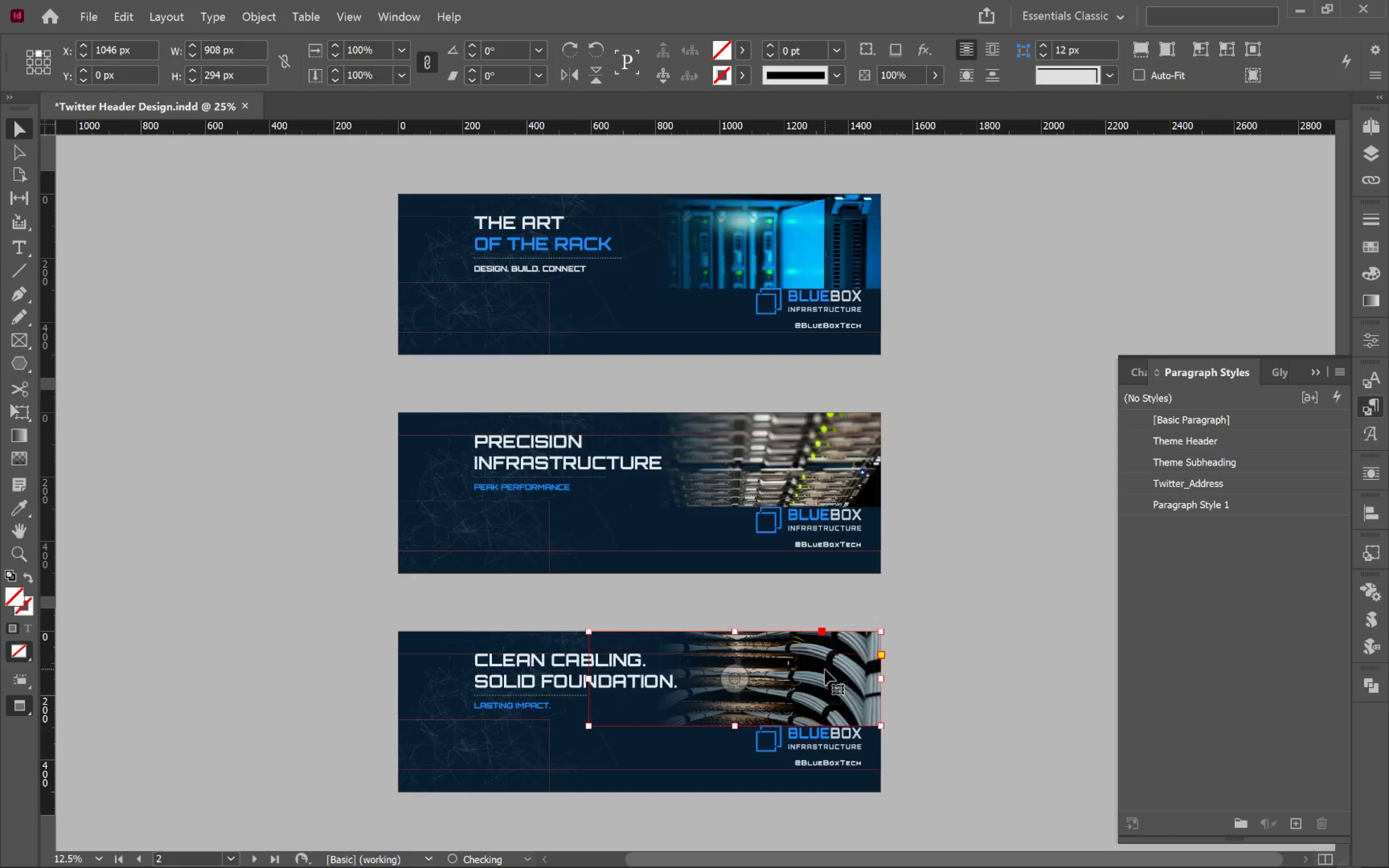 
key(Alt+Tab)
 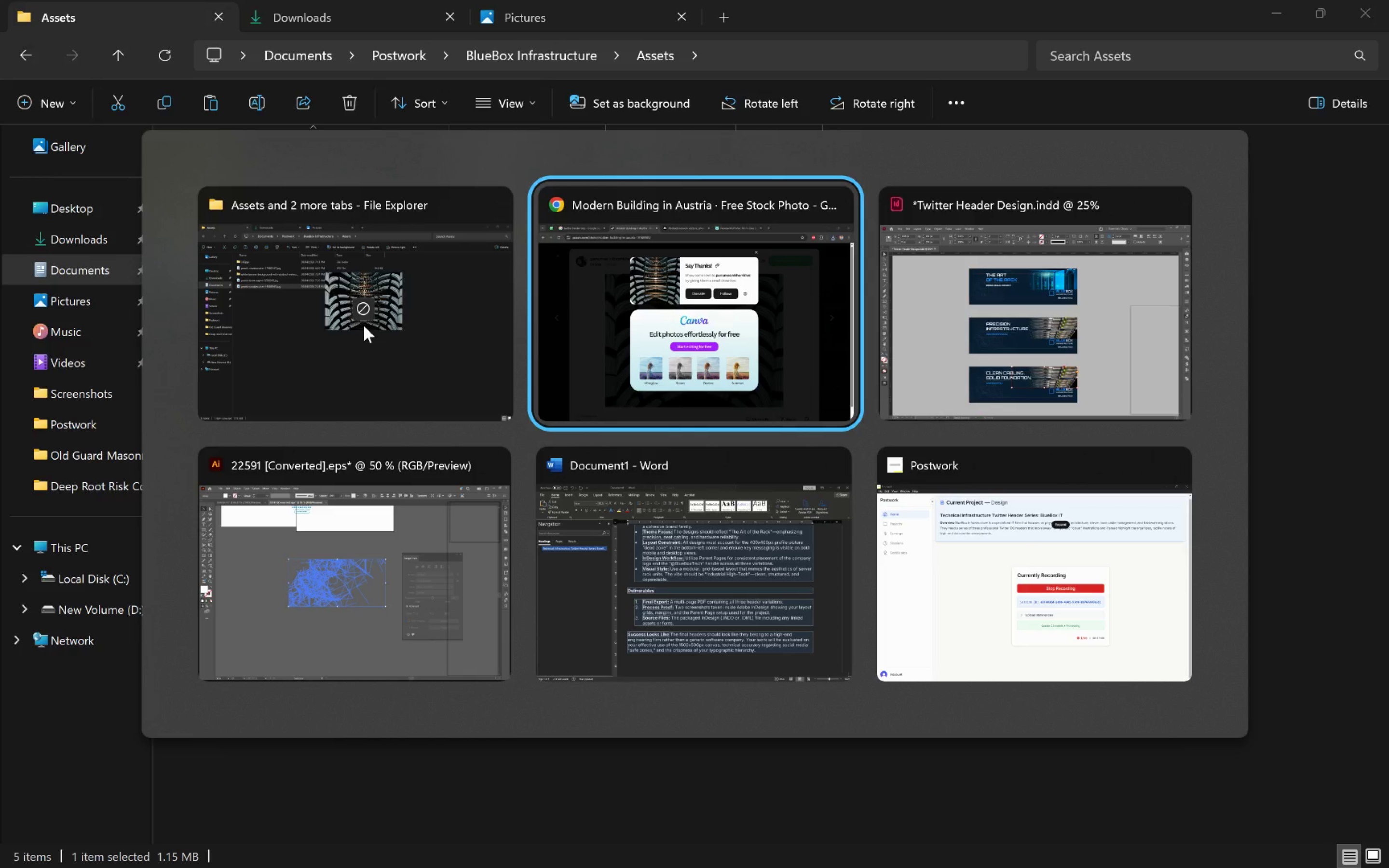 
key(Alt+Tab)
 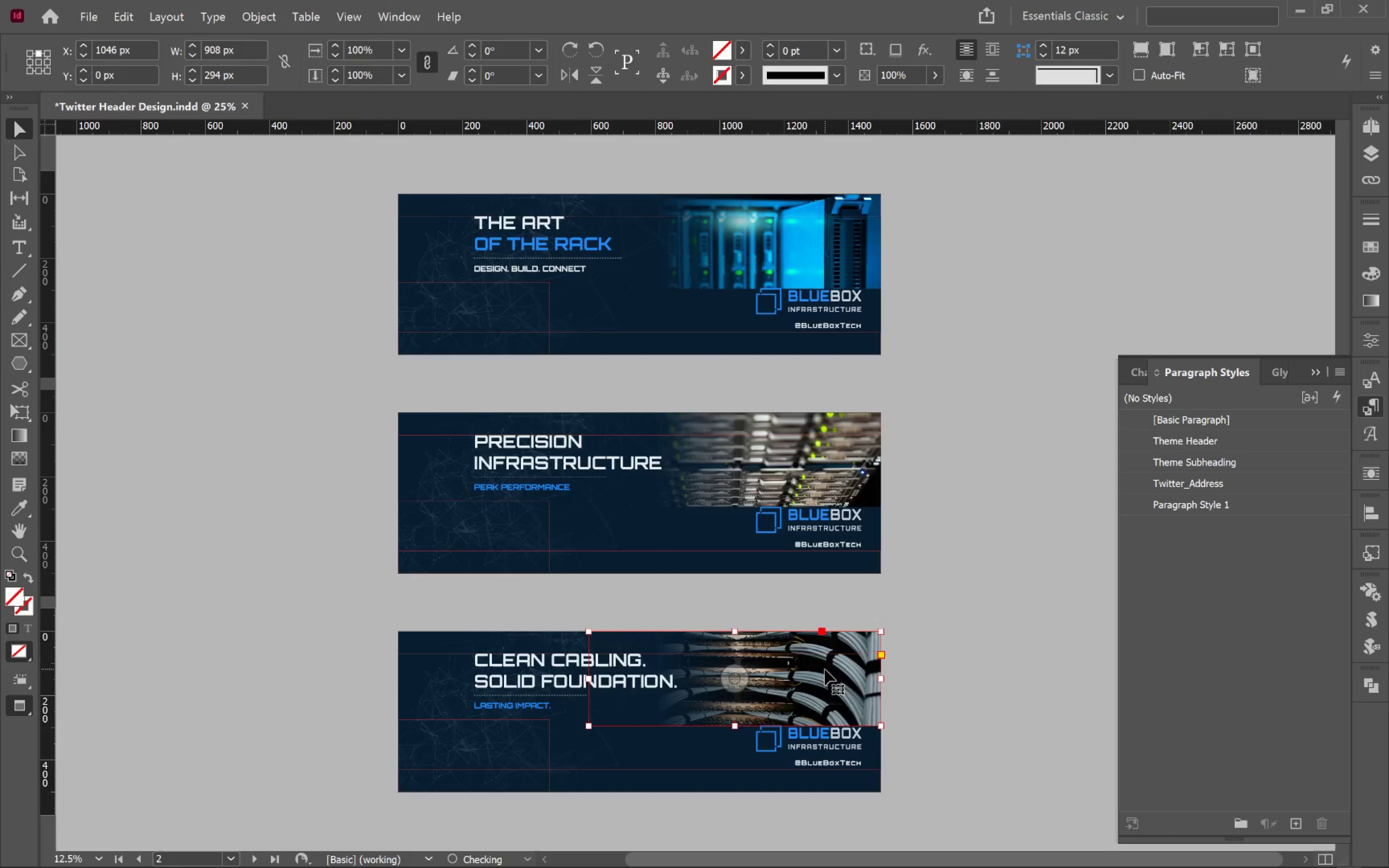 
left_click([817, 671])
 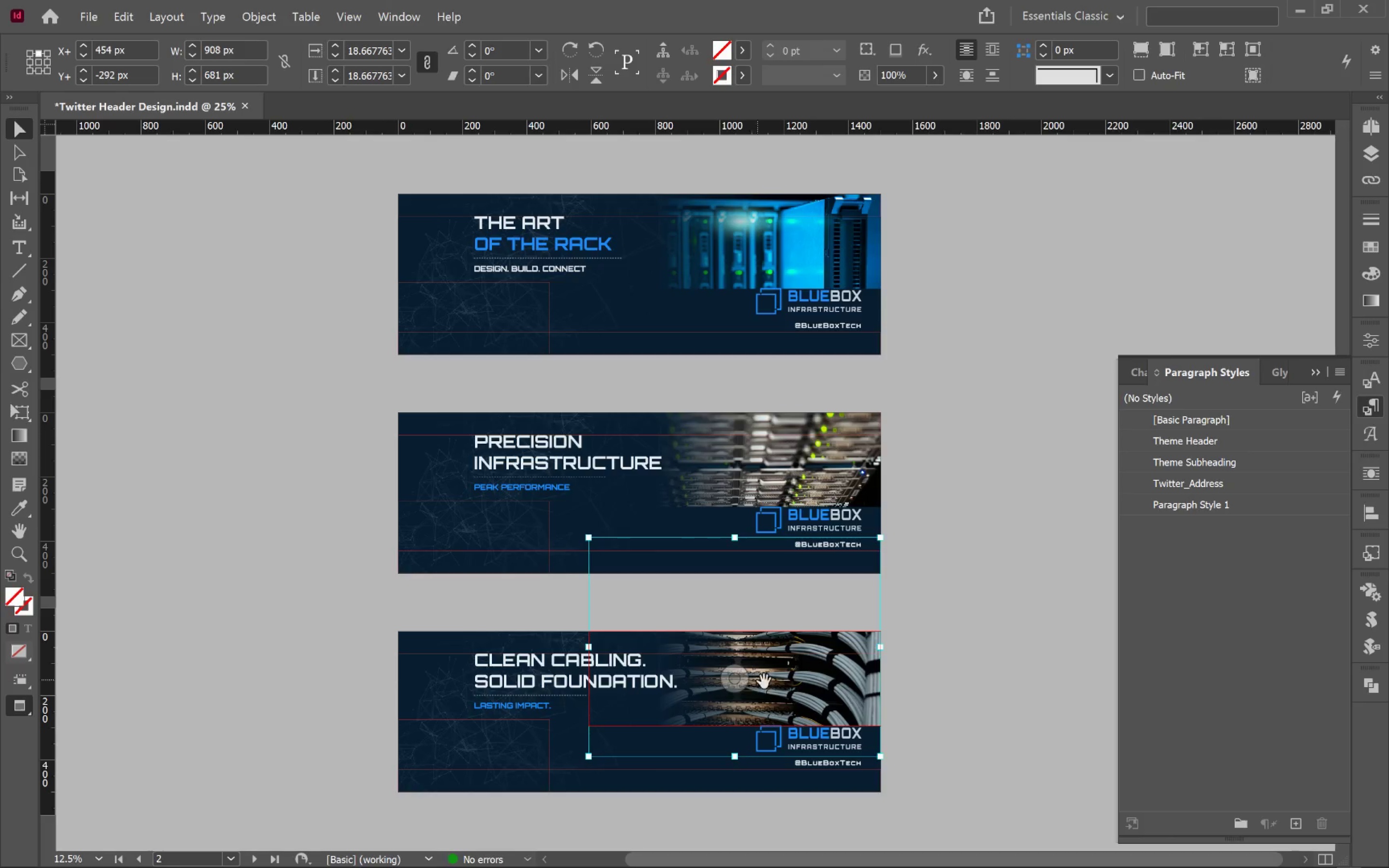 
left_click_drag(start_coordinate=[833, 696], to_coordinate=[837, 680])
 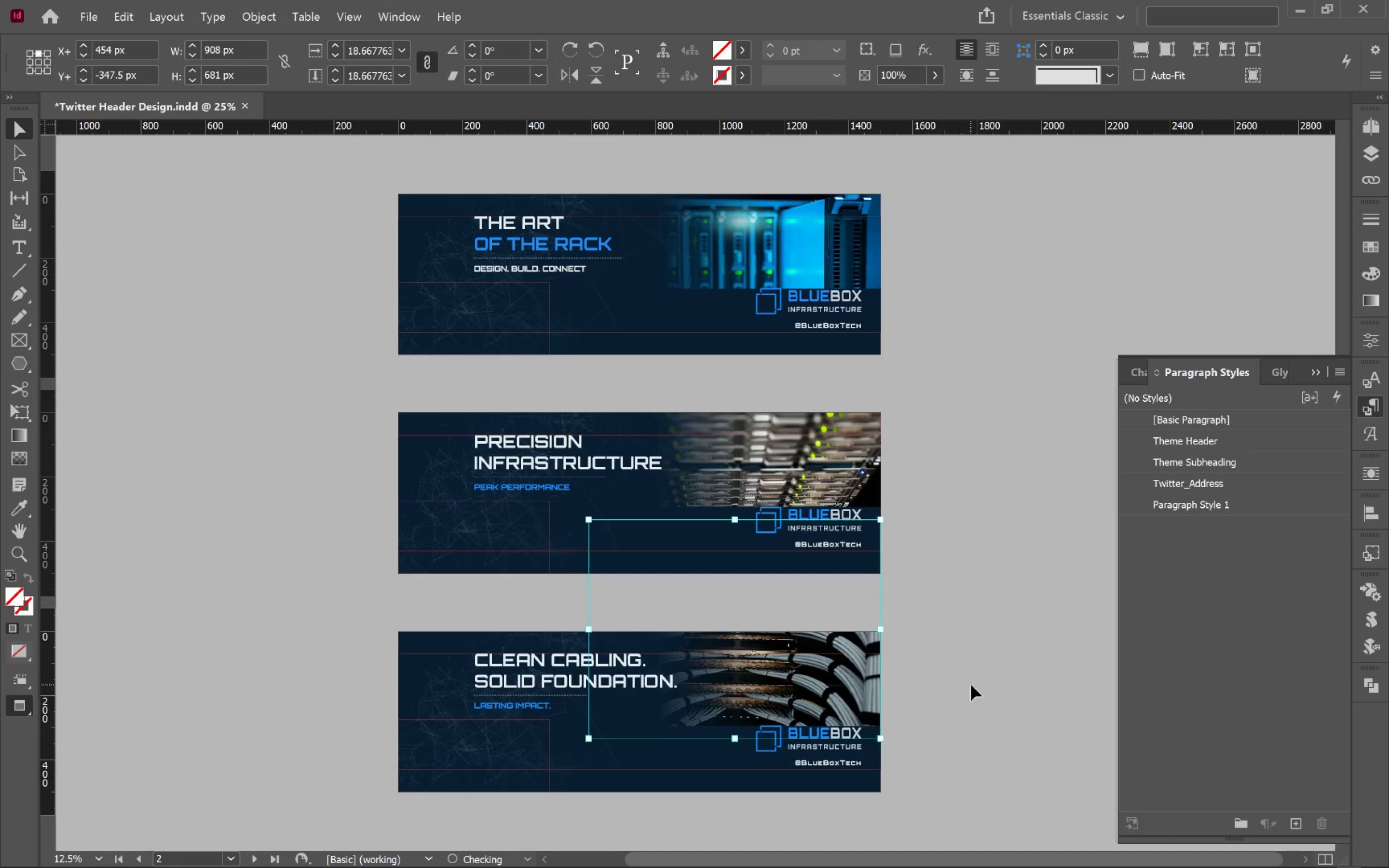 
hold_key(key=ShiftLeft, duration=1.28)
 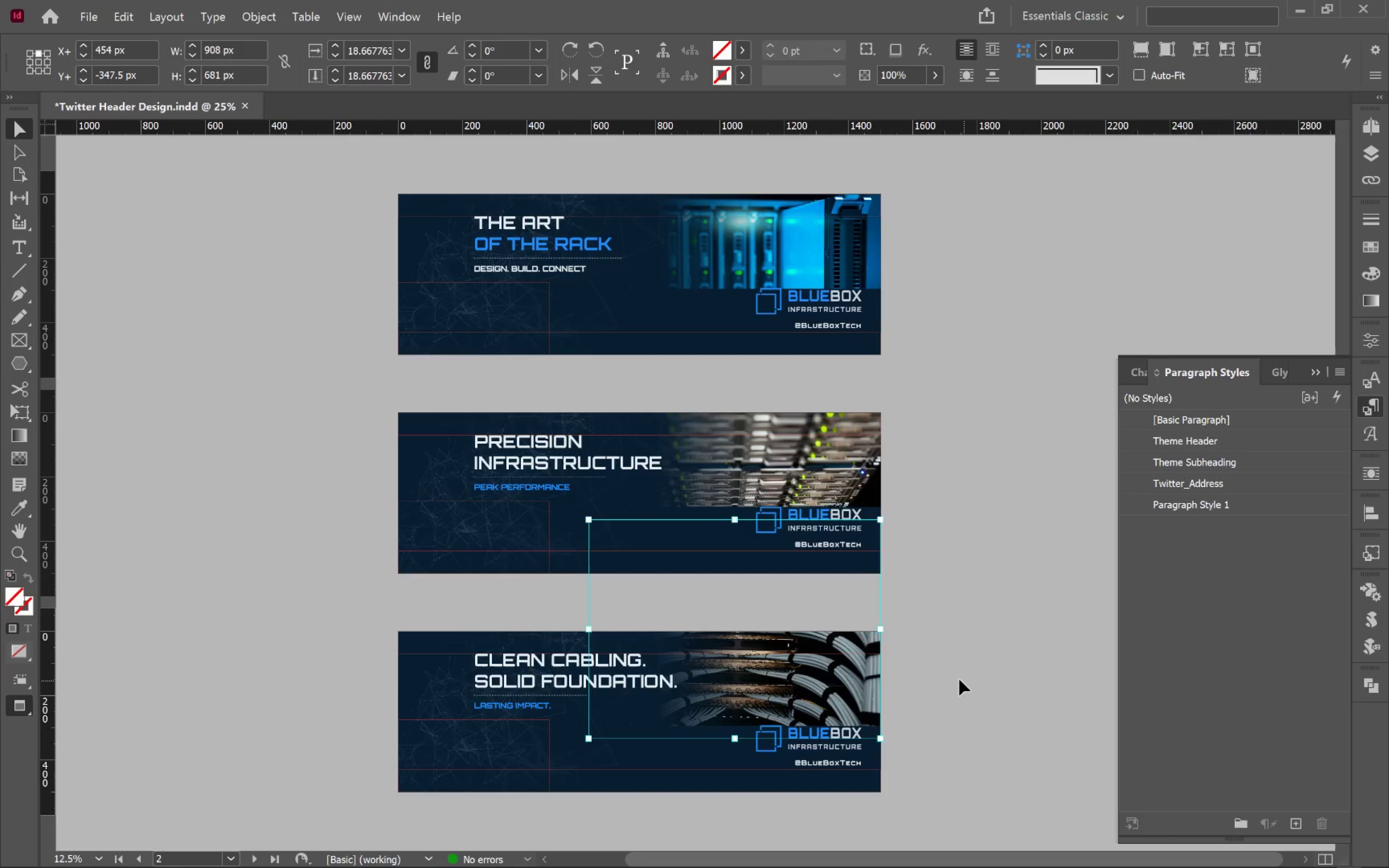 
left_click([959, 679])
 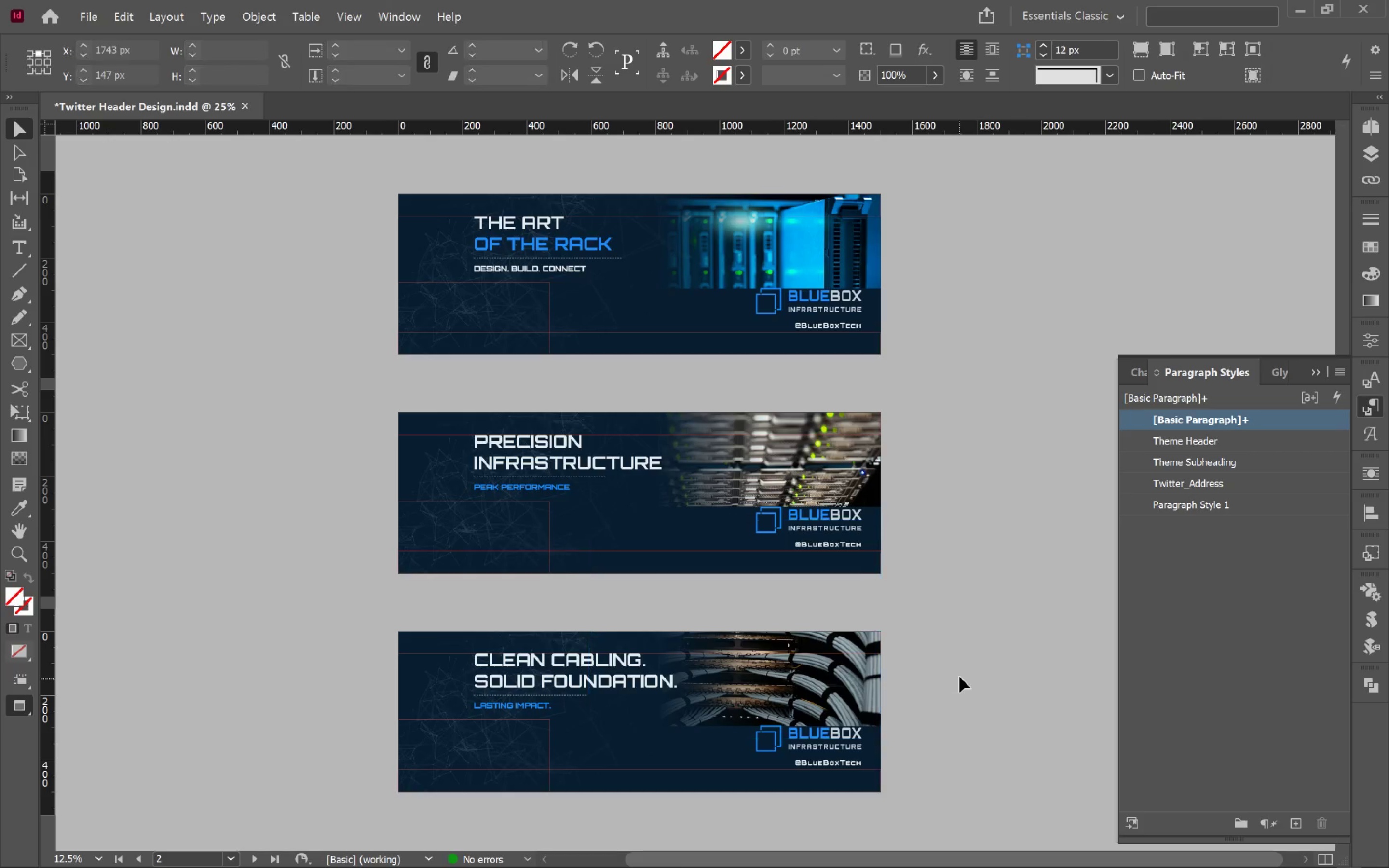 
type(ww)
 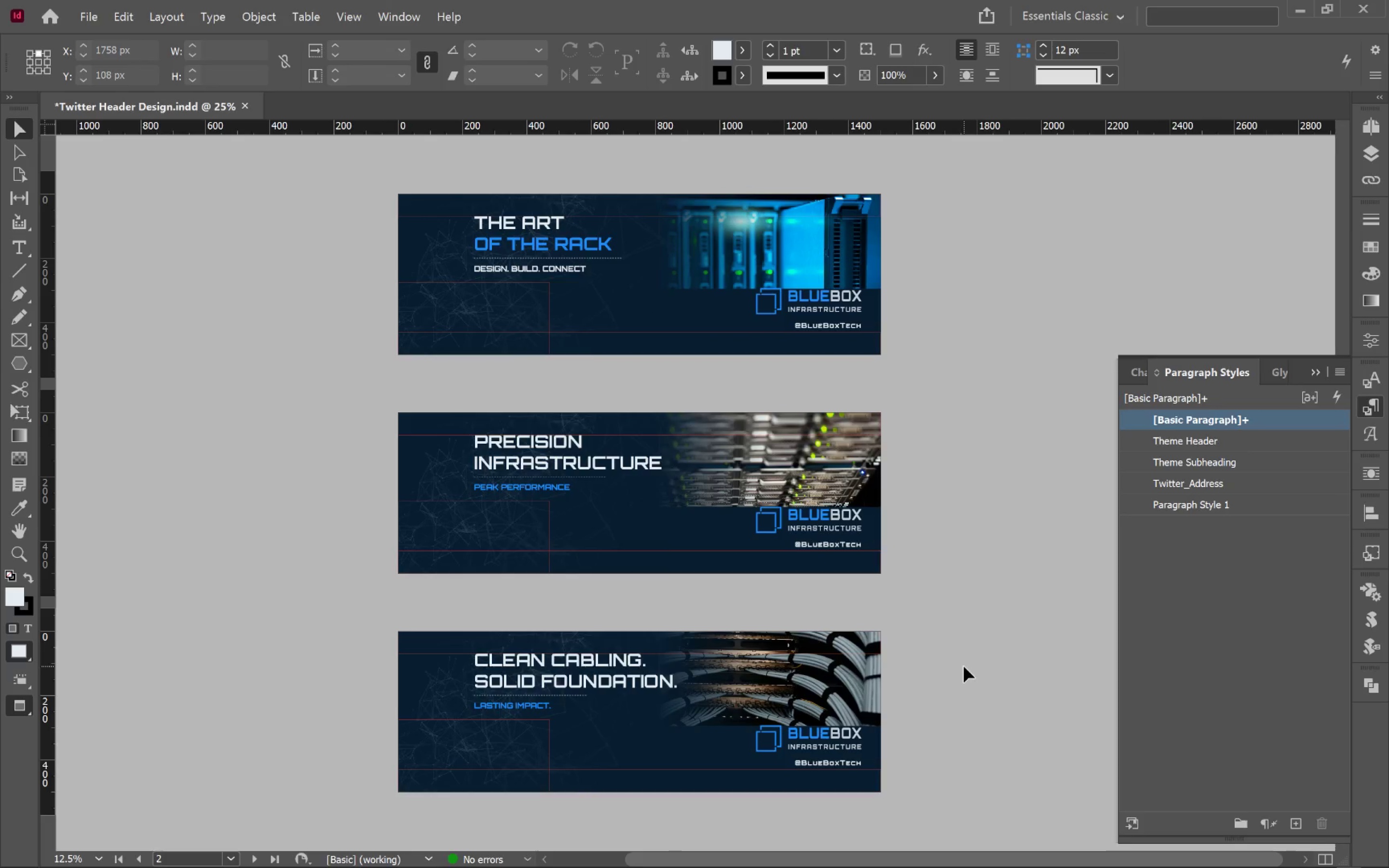 
key(Control+0)
 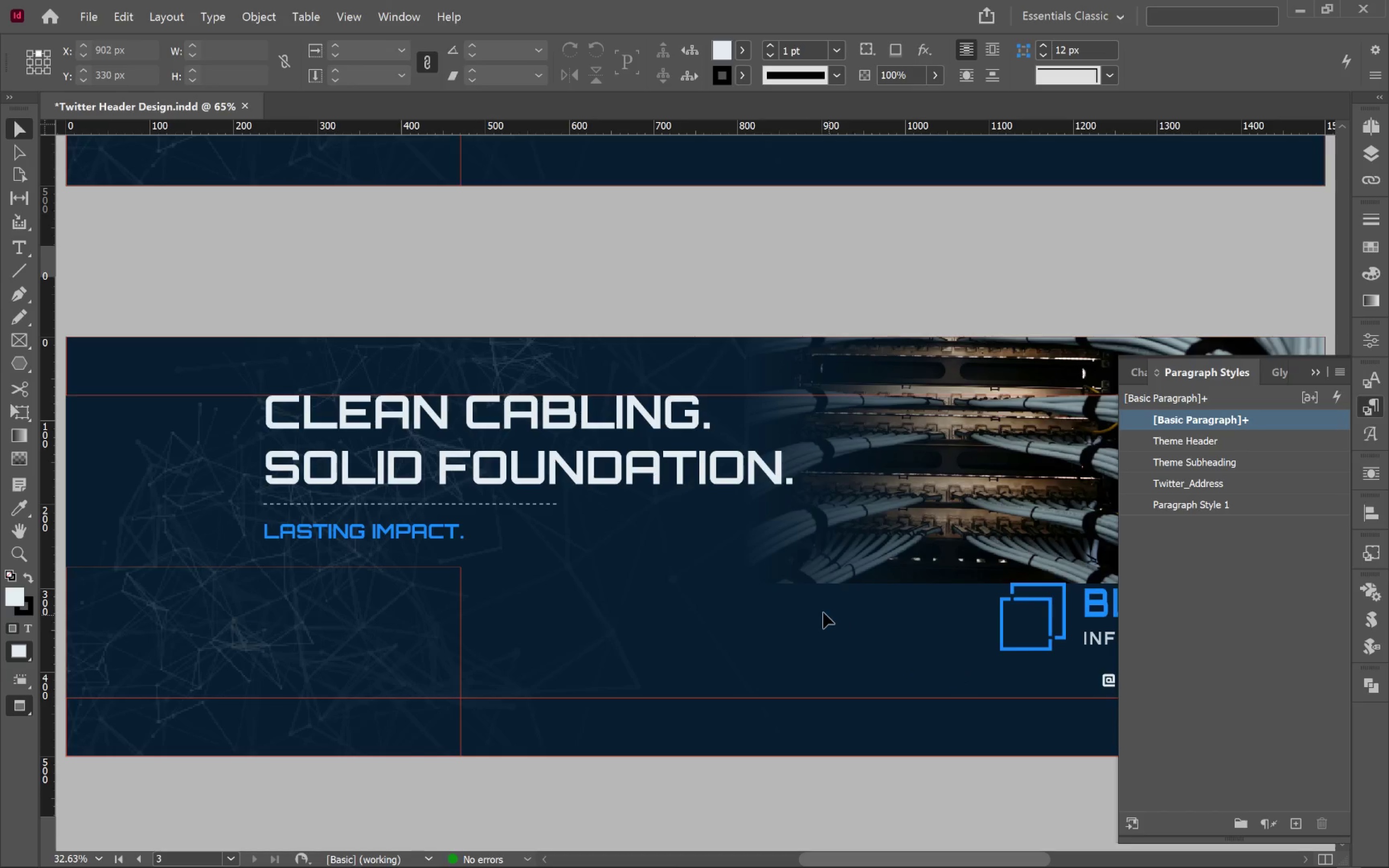 
key(F)
 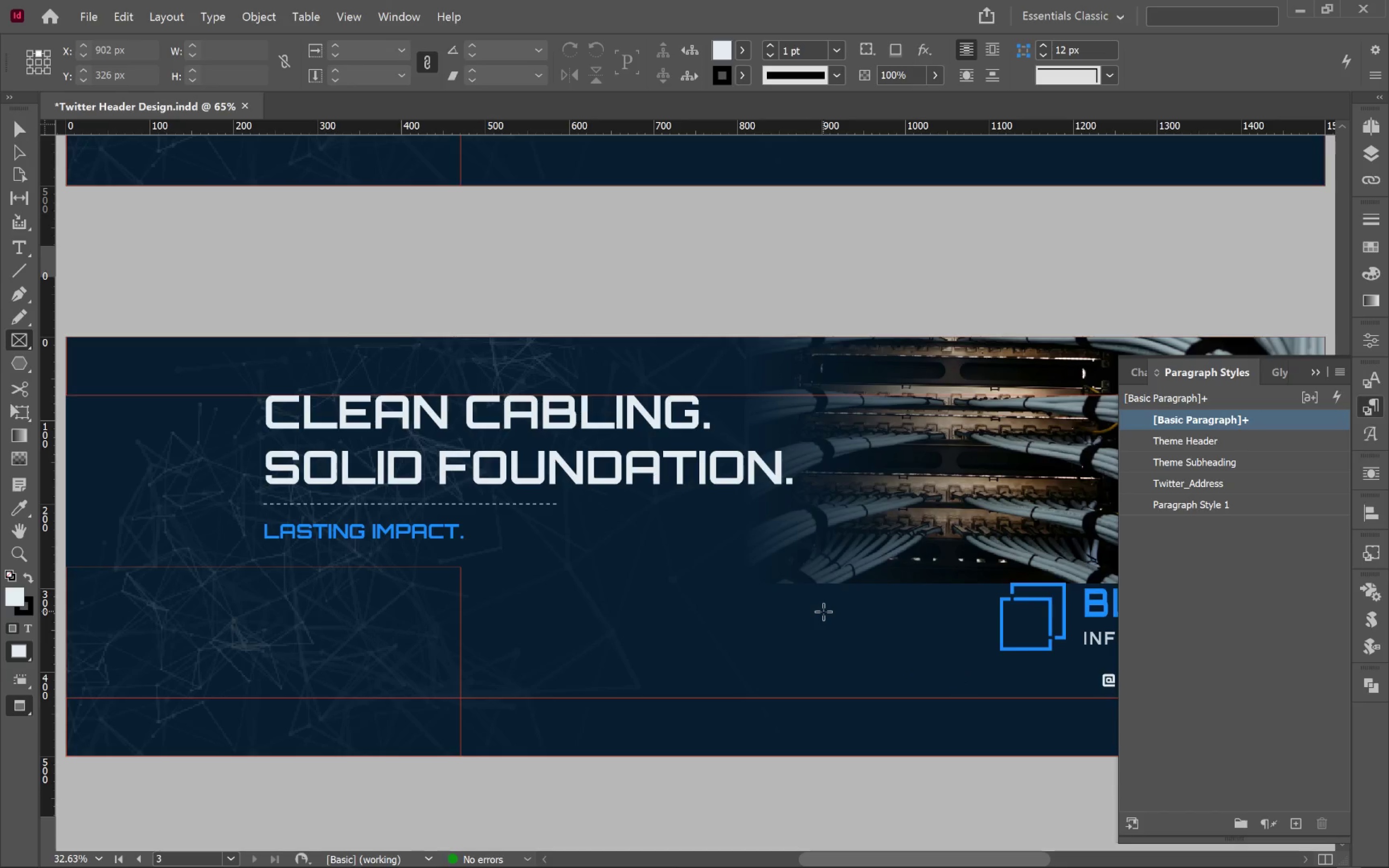 
key(Tab)
 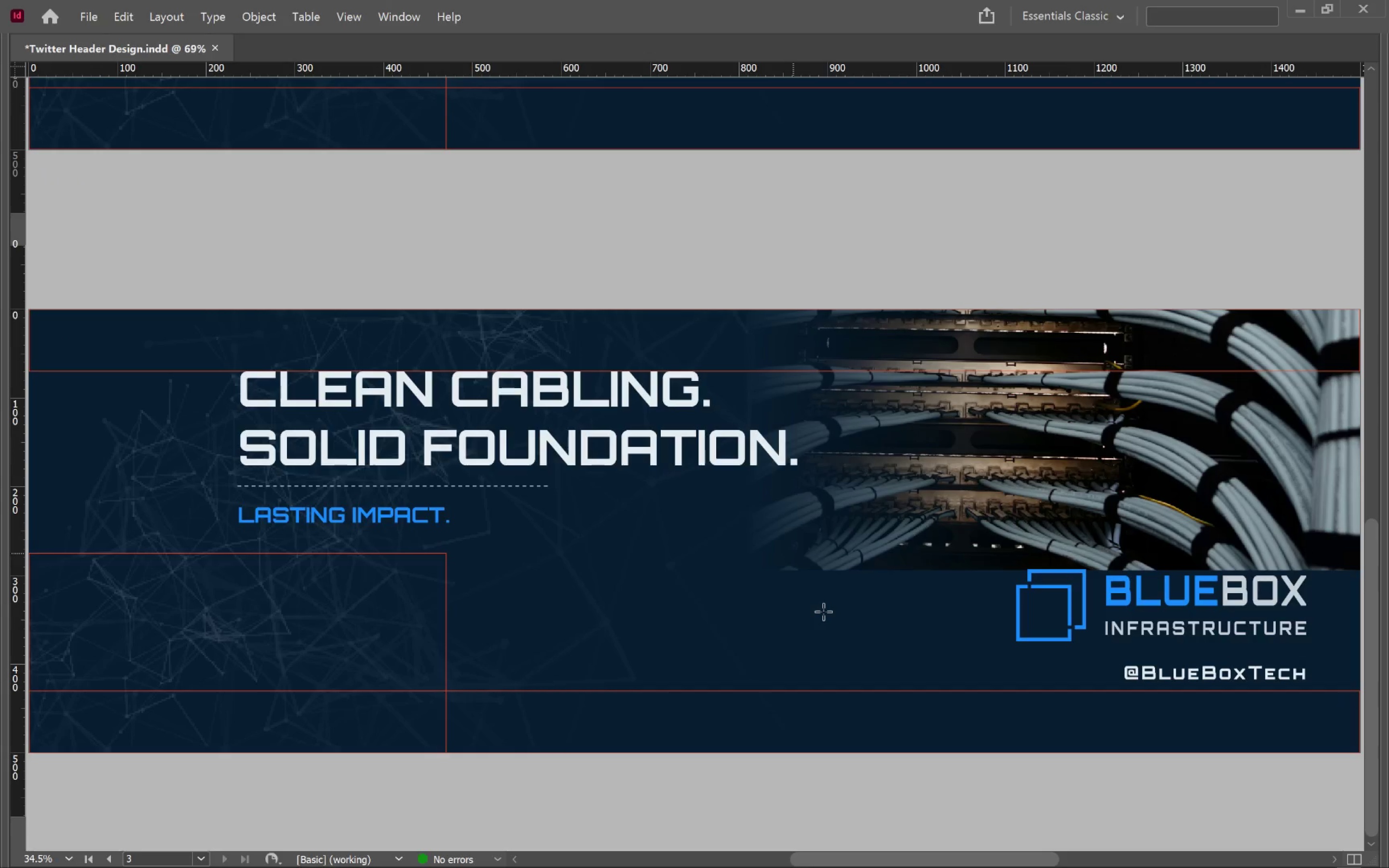 
wait(7.36)
 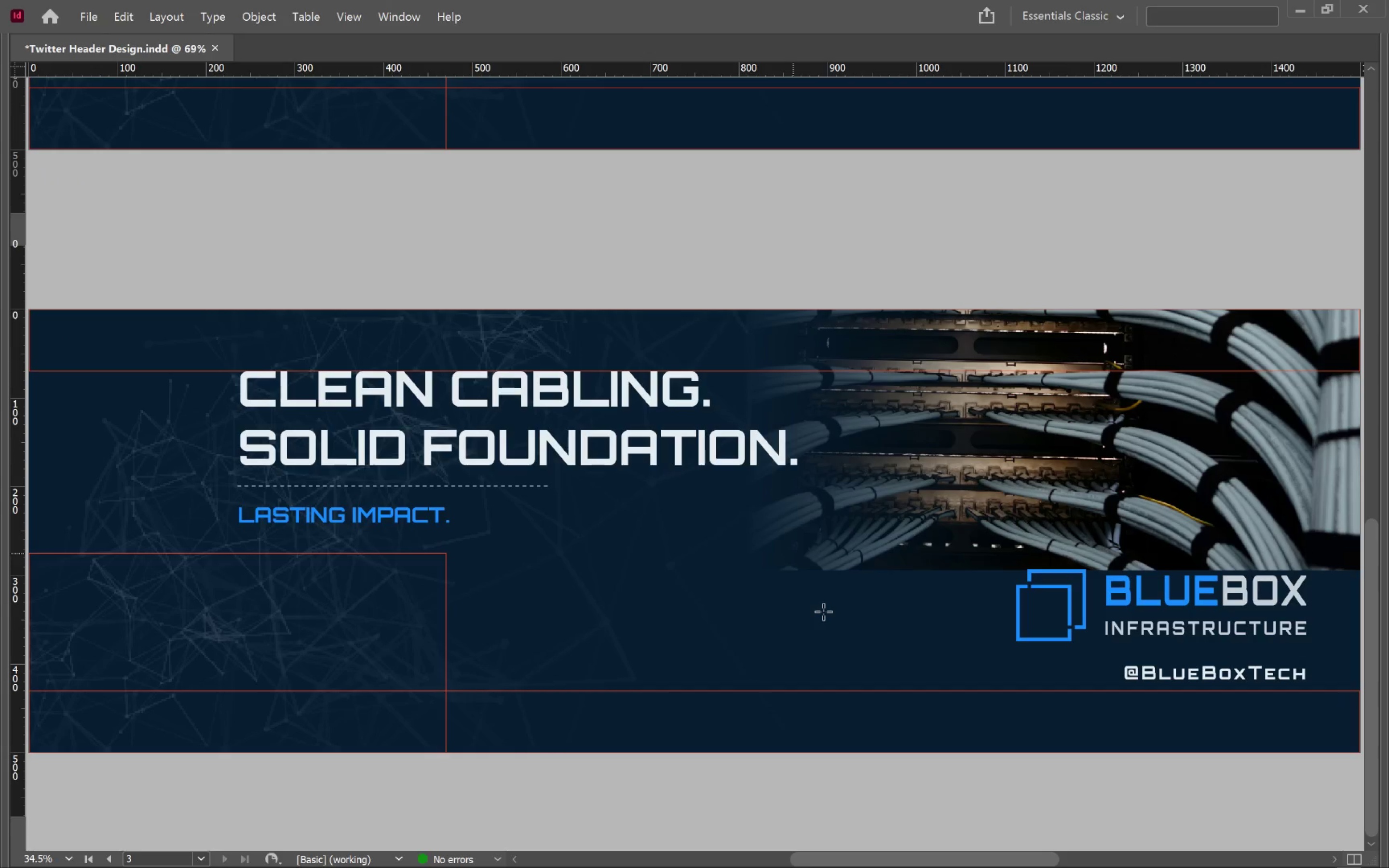 
key(Tab)
 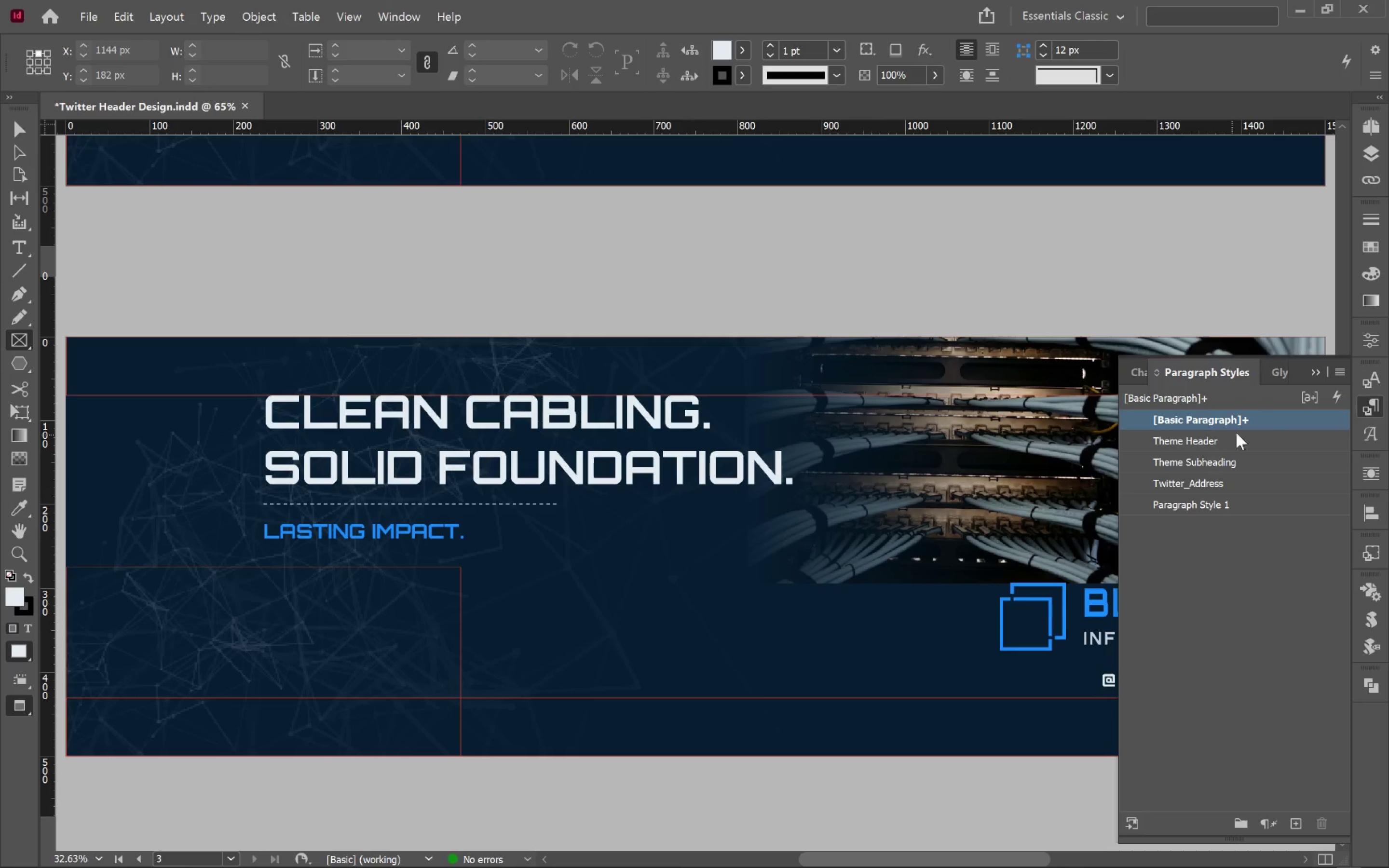 
left_click([1316, 373])
 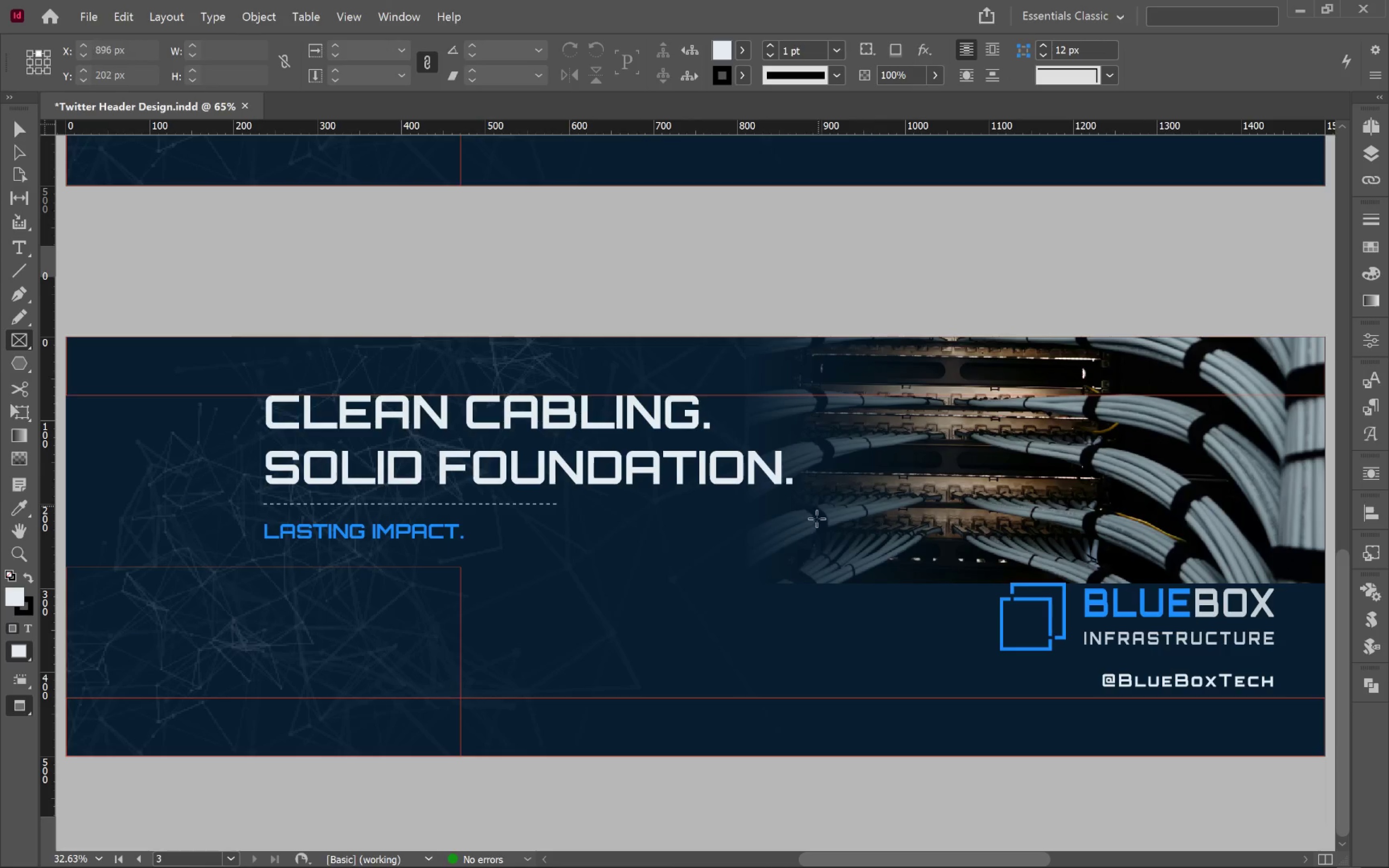 
hold_key(key=Space, duration=1.51)
 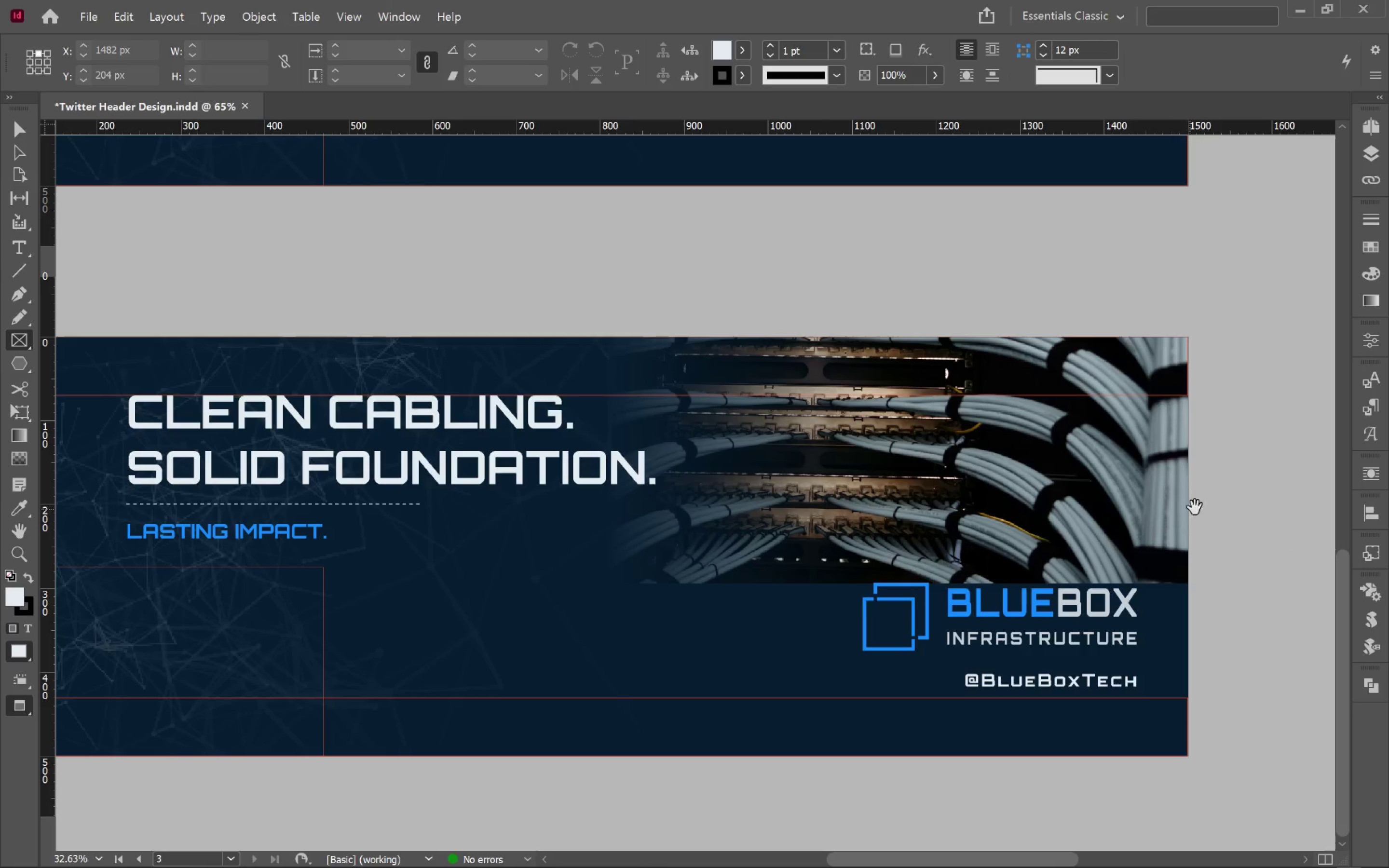 
left_click_drag(start_coordinate=[827, 564], to_coordinate=[690, 502])
 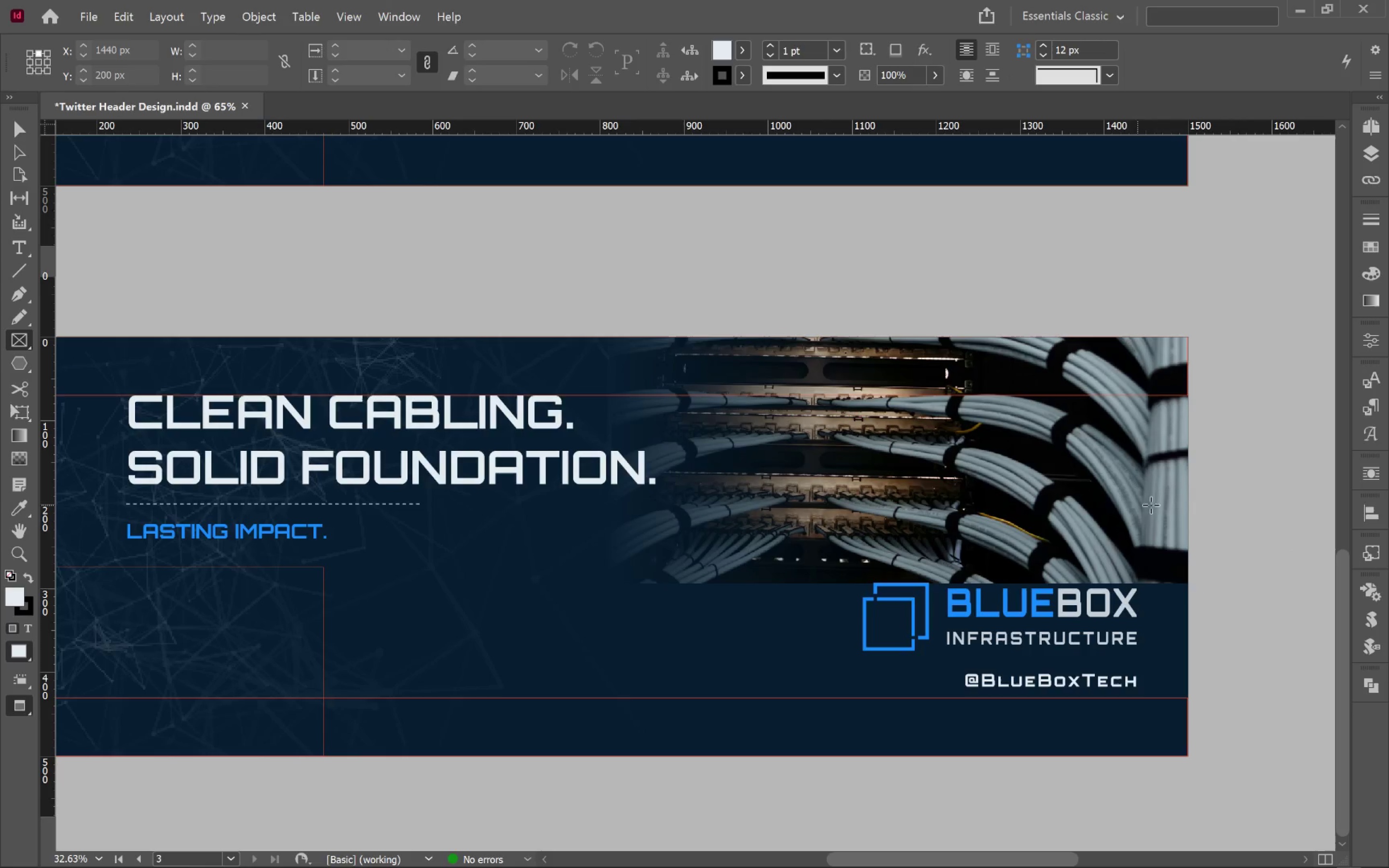 
hold_key(key=Space, duration=1.52)
 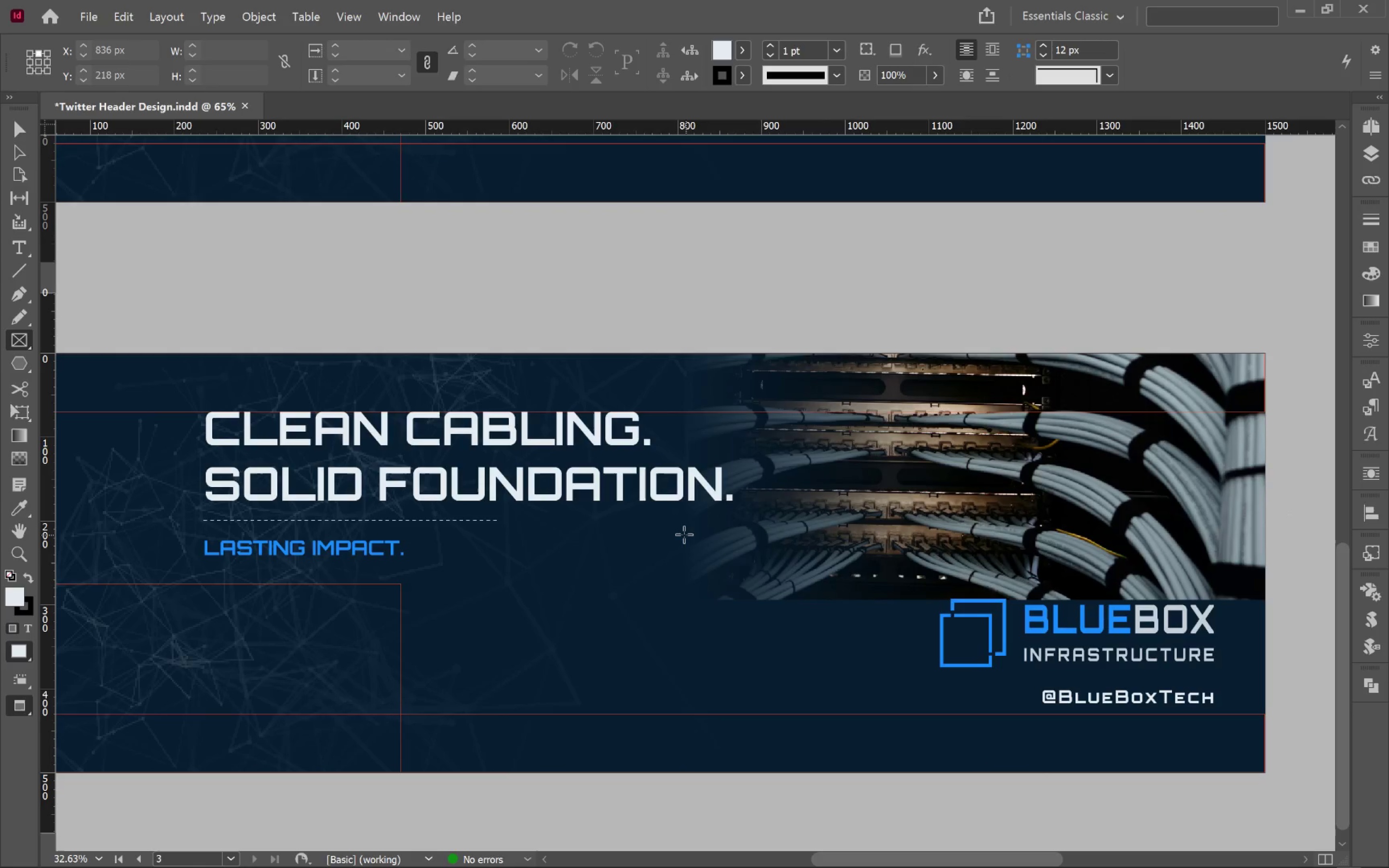 
left_click_drag(start_coordinate=[1213, 494], to_coordinate=[1291, 511])
 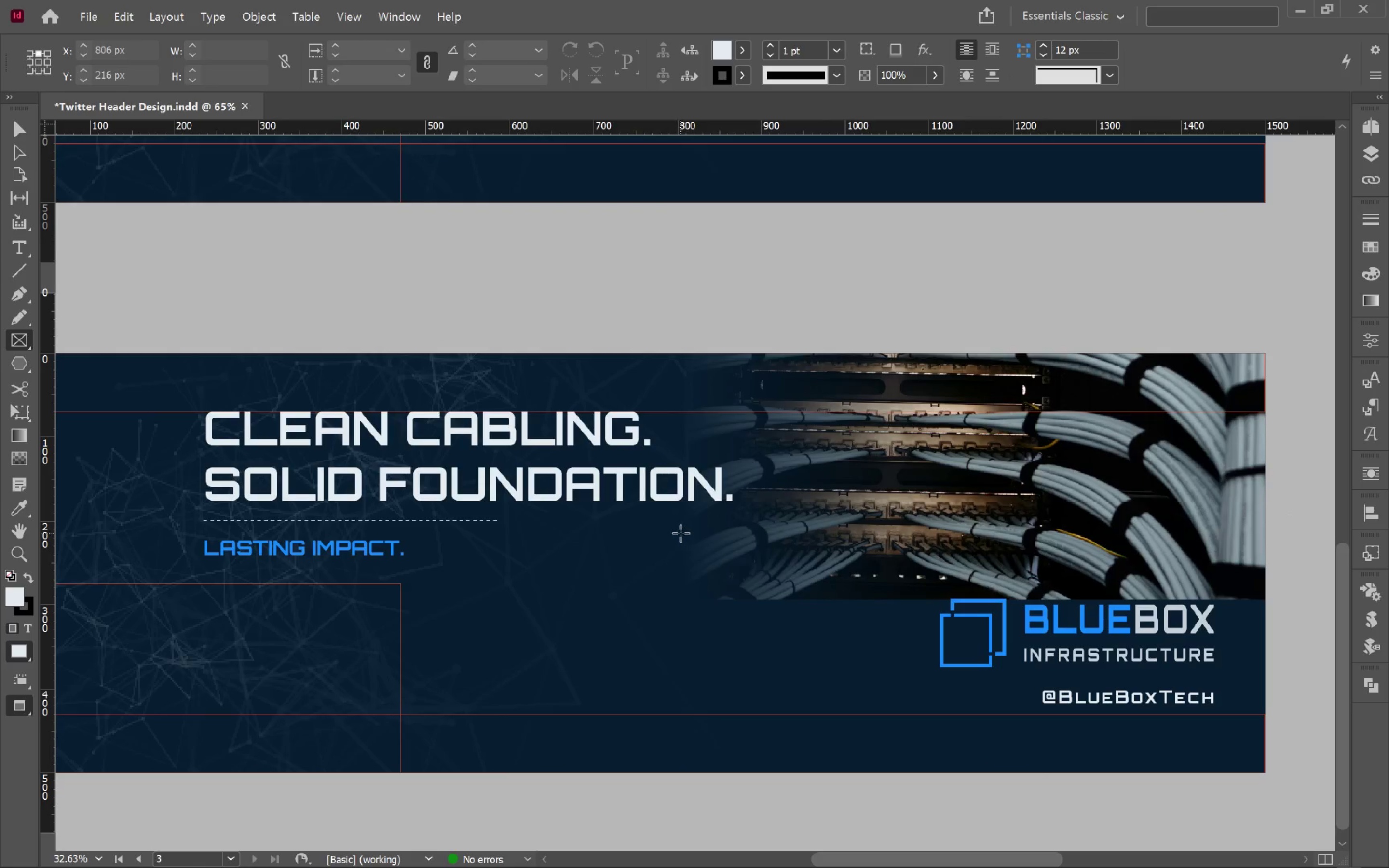 
hold_key(key=Space, duration=0.42)
 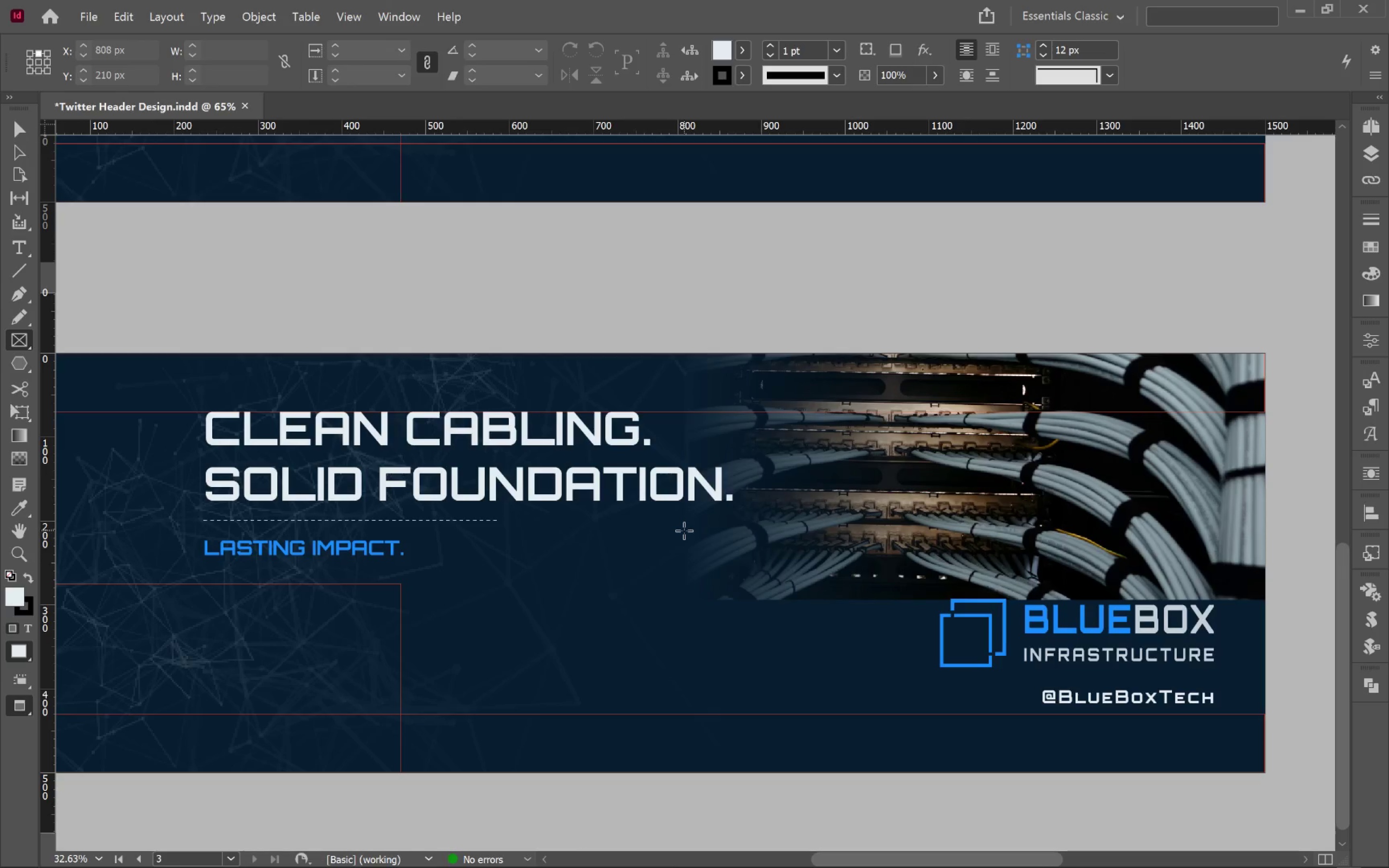 
wait(16.83)
 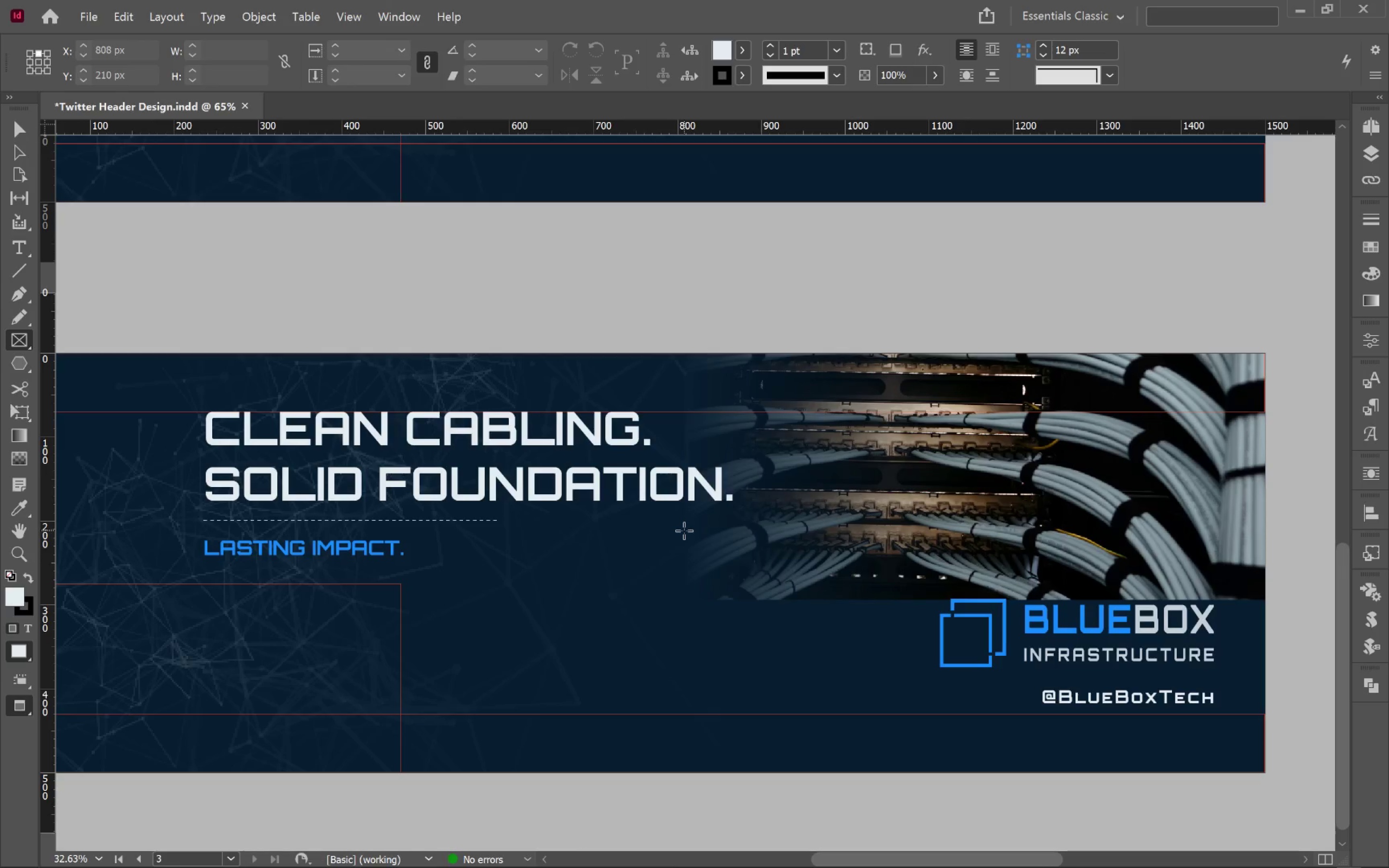 
scroll: coordinate [695, 587], scroll_direction: up, amount: 8.0
 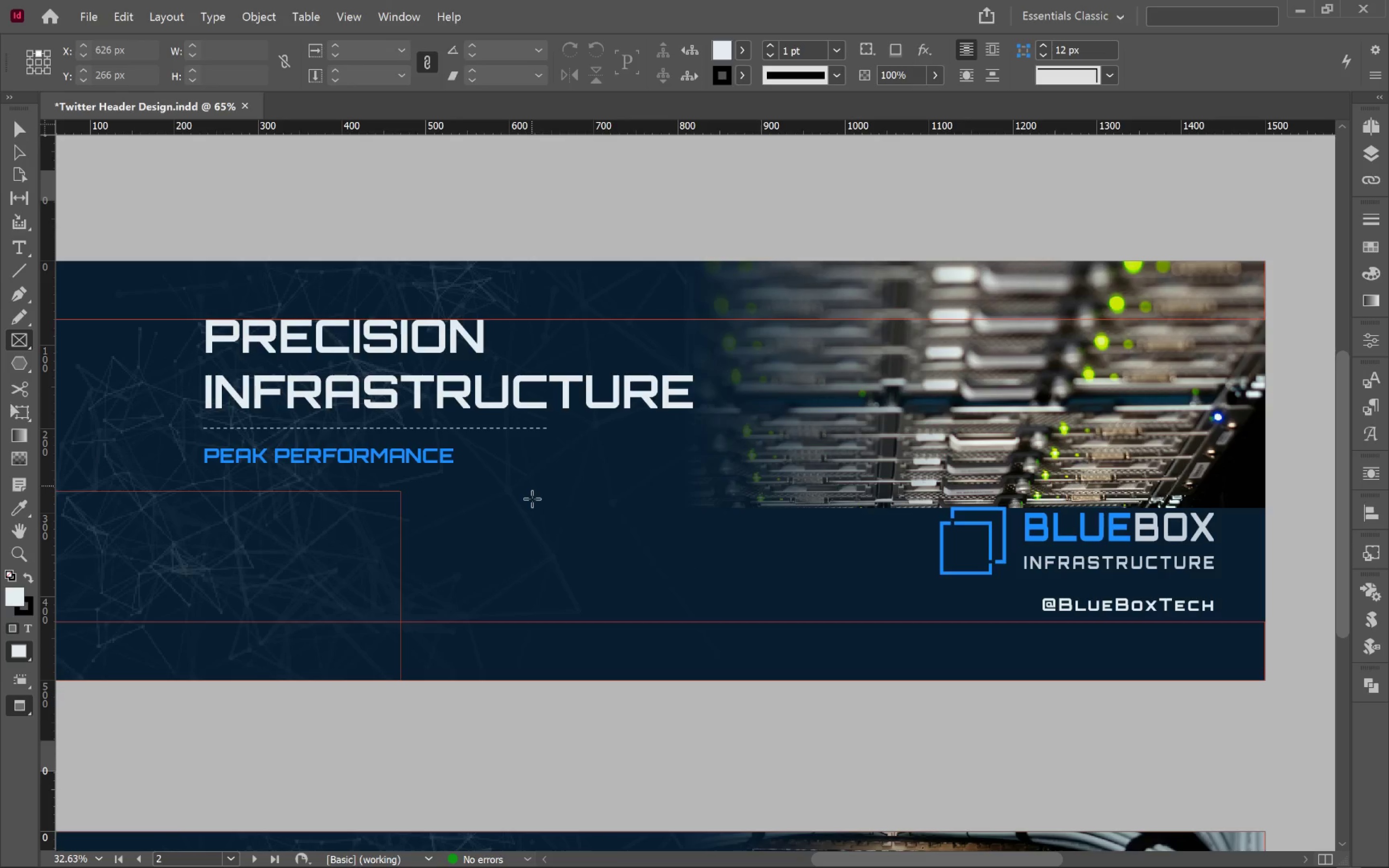 
key(V)
 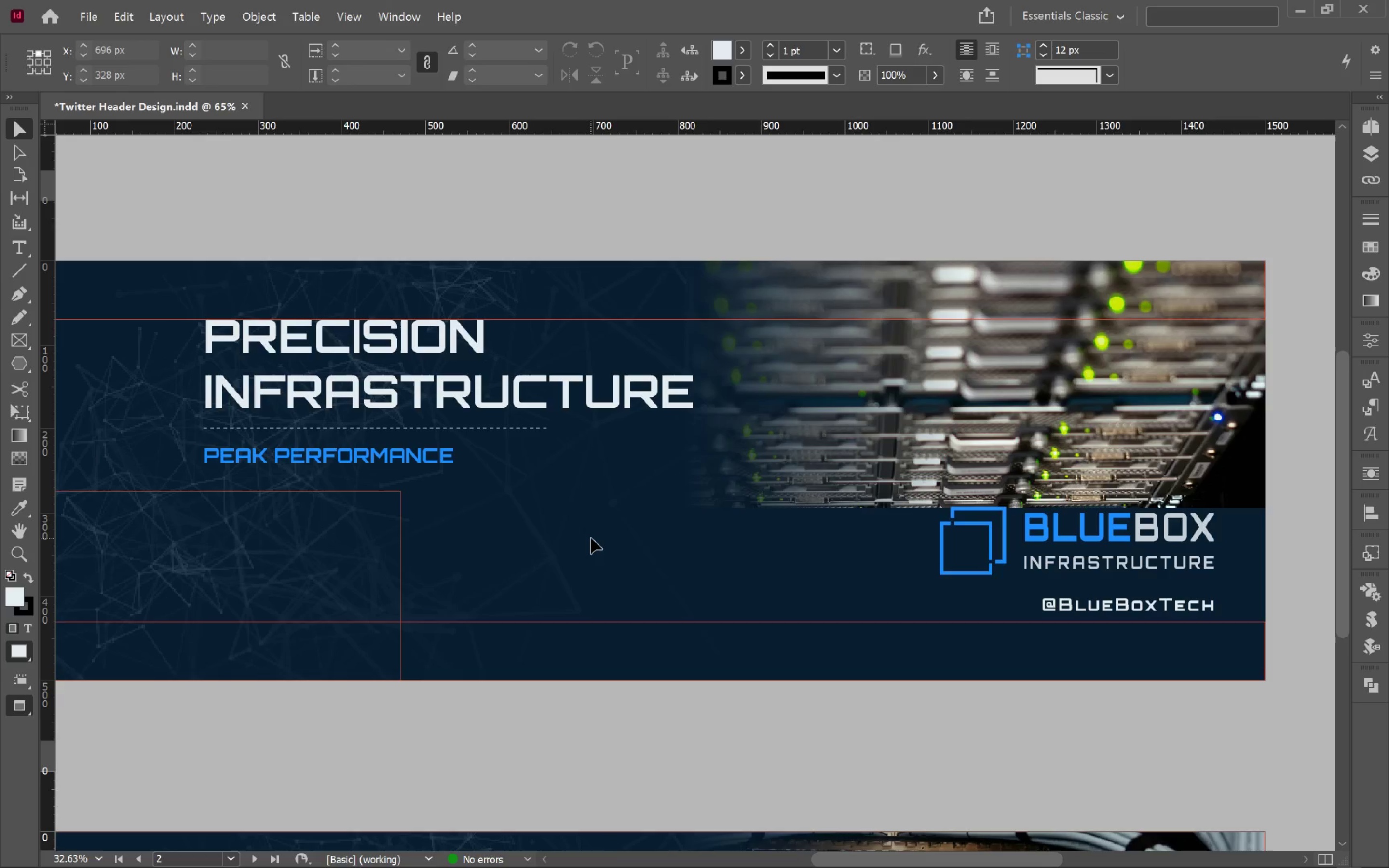 
left_click([591, 538])
 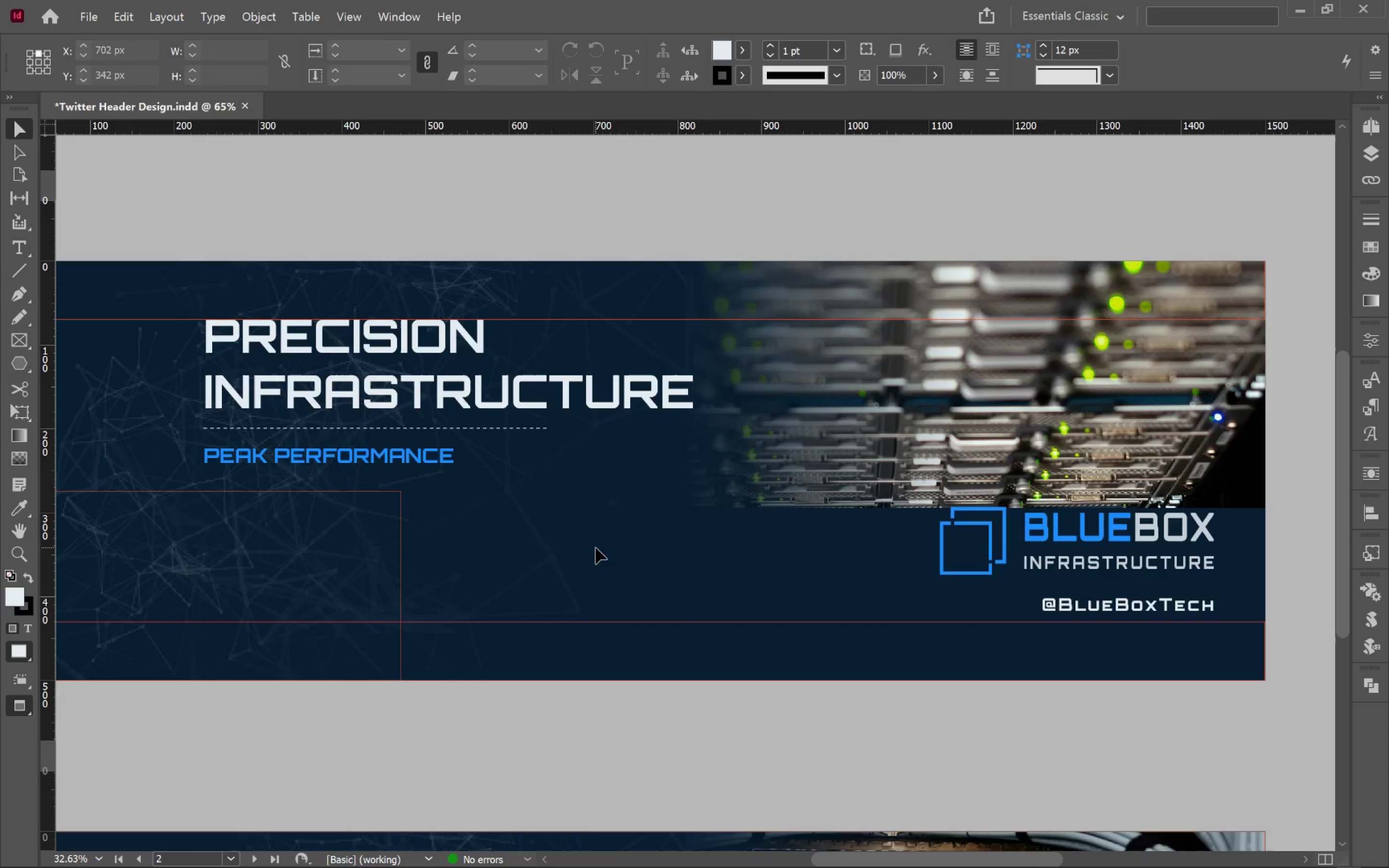 
key(Control+S)
 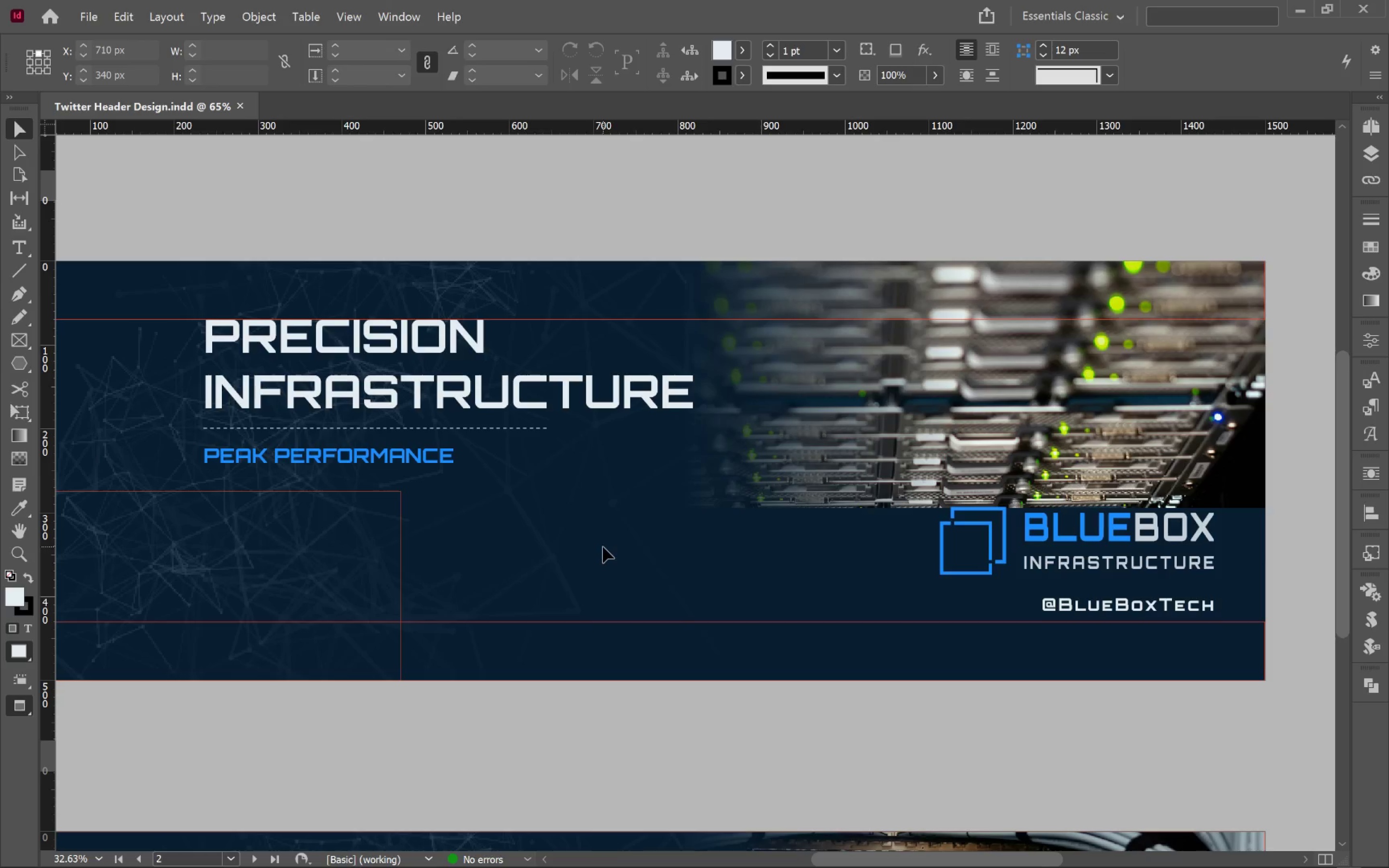 
hold_key(key=AltLeft, duration=0.45)
 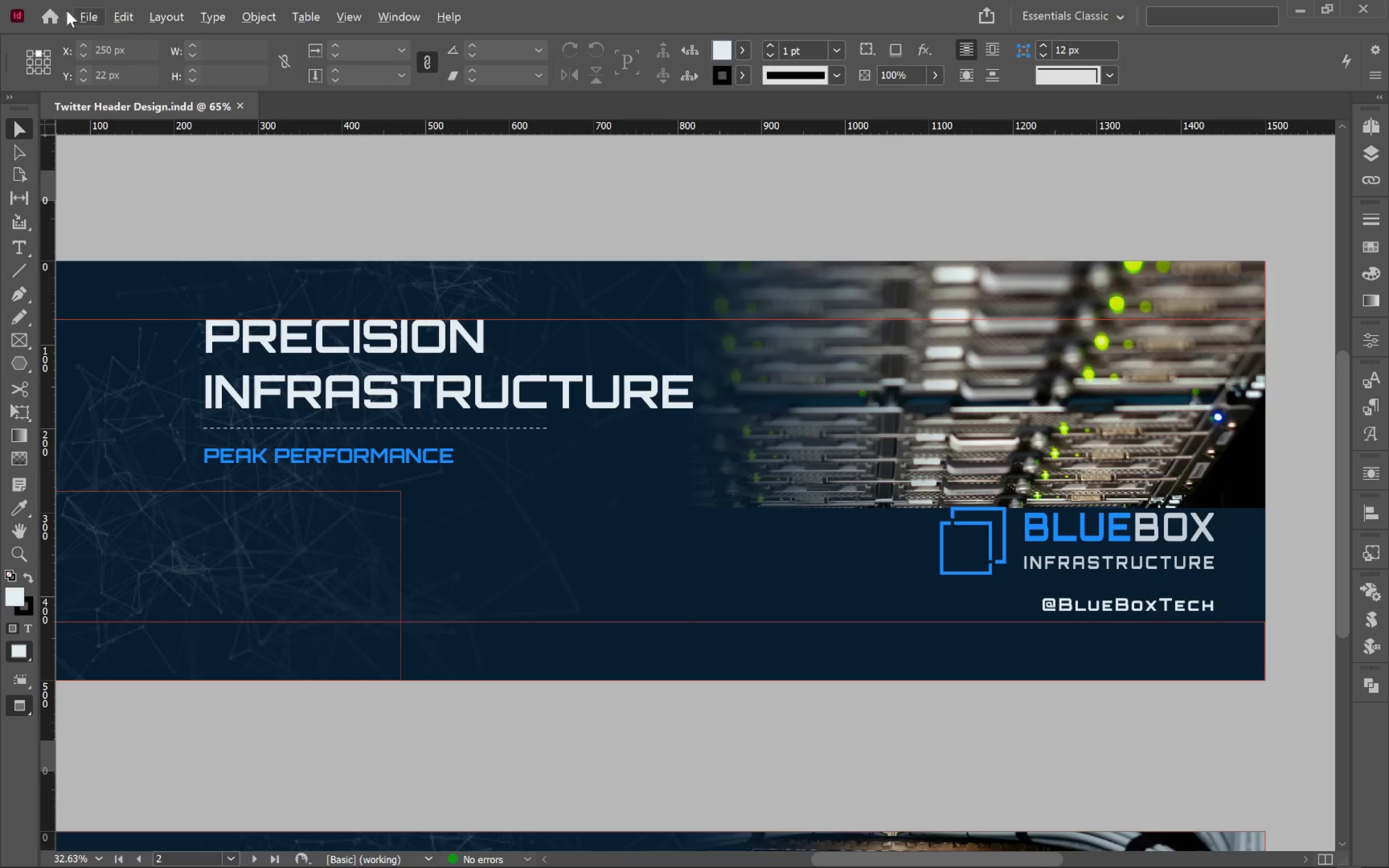 
left_click([91, 16])
 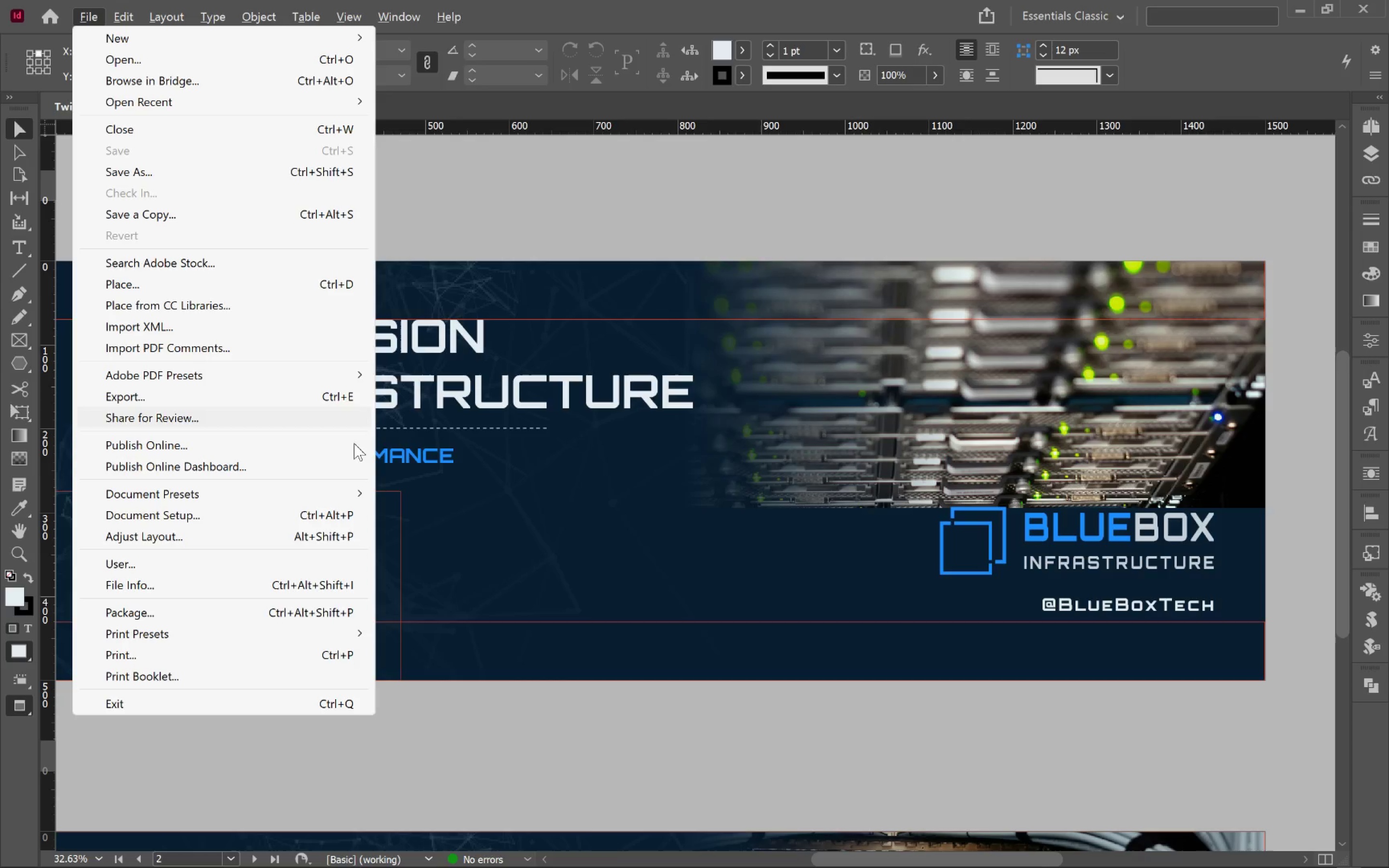 
left_click([581, 559])
 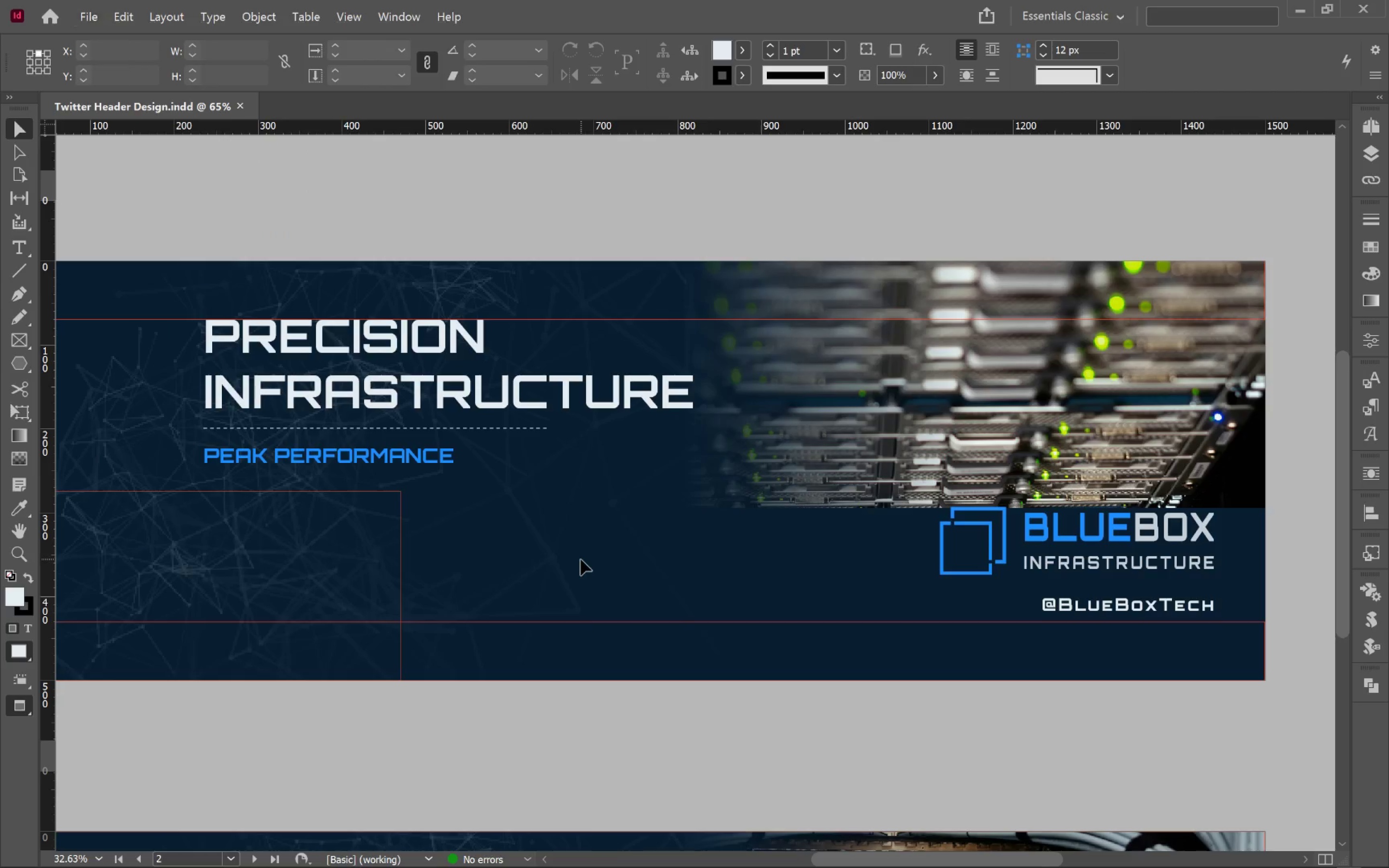 
key(Alt+Tab)
 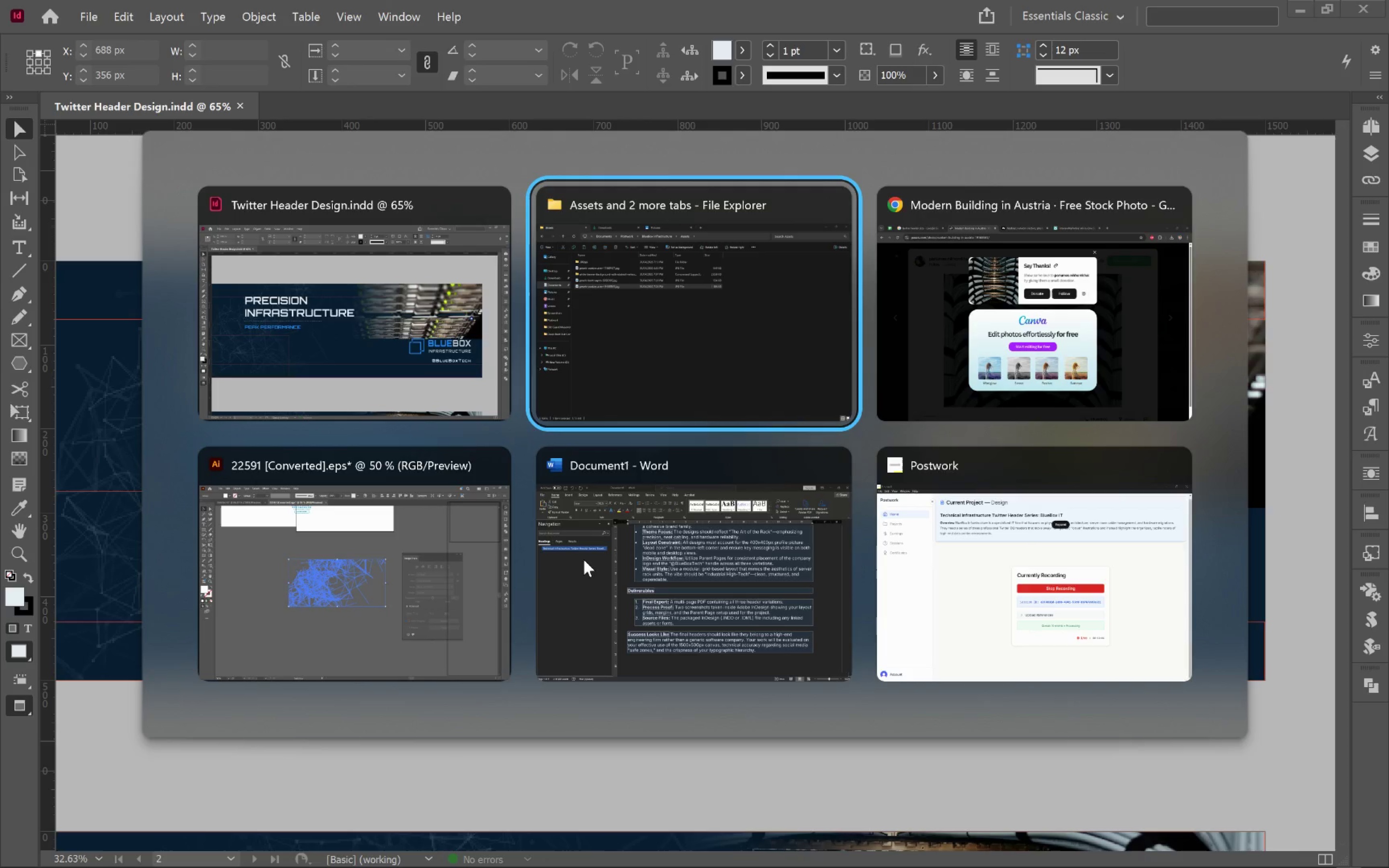 
key(Alt+Tab)
 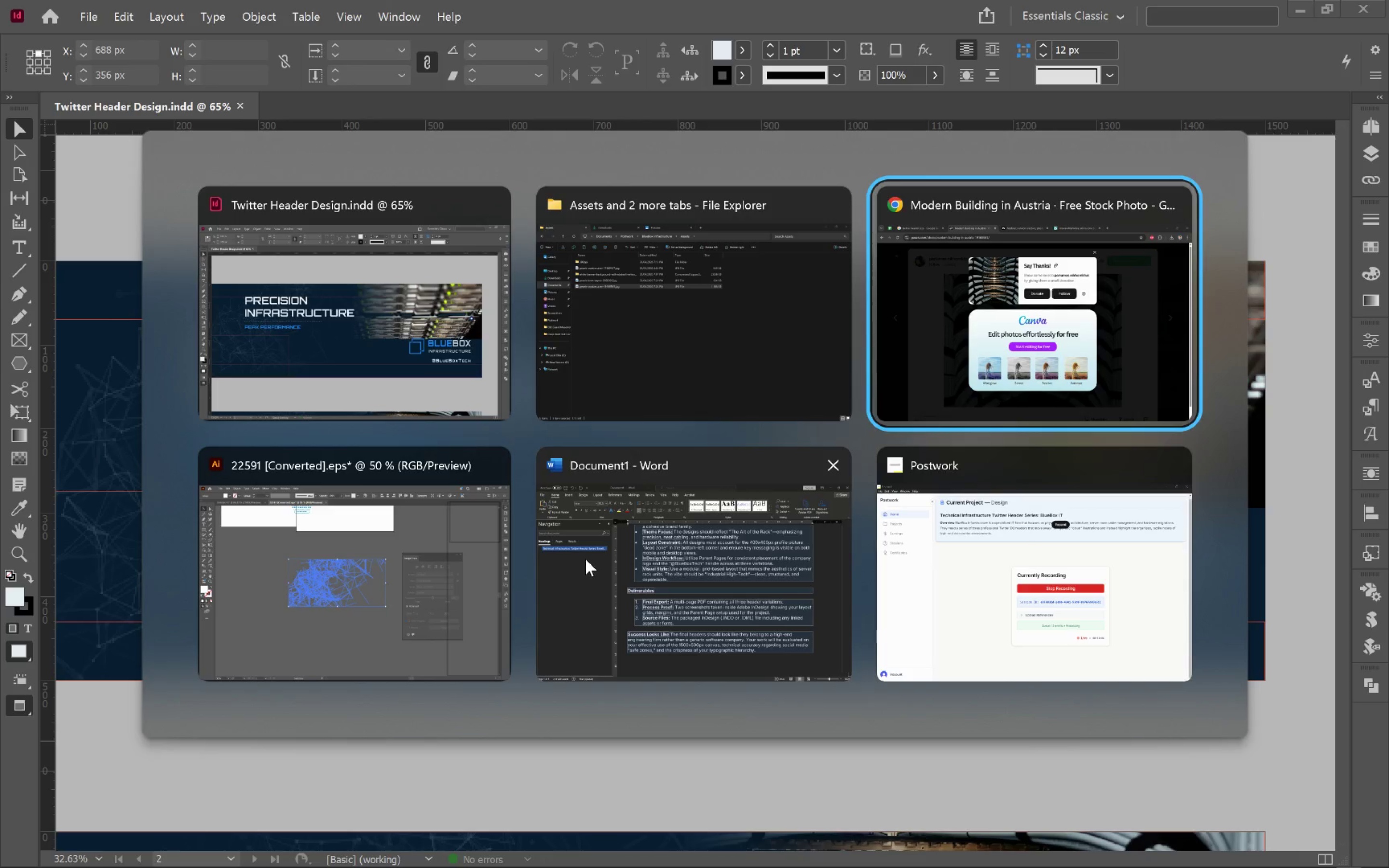 
key(Alt+Tab)
 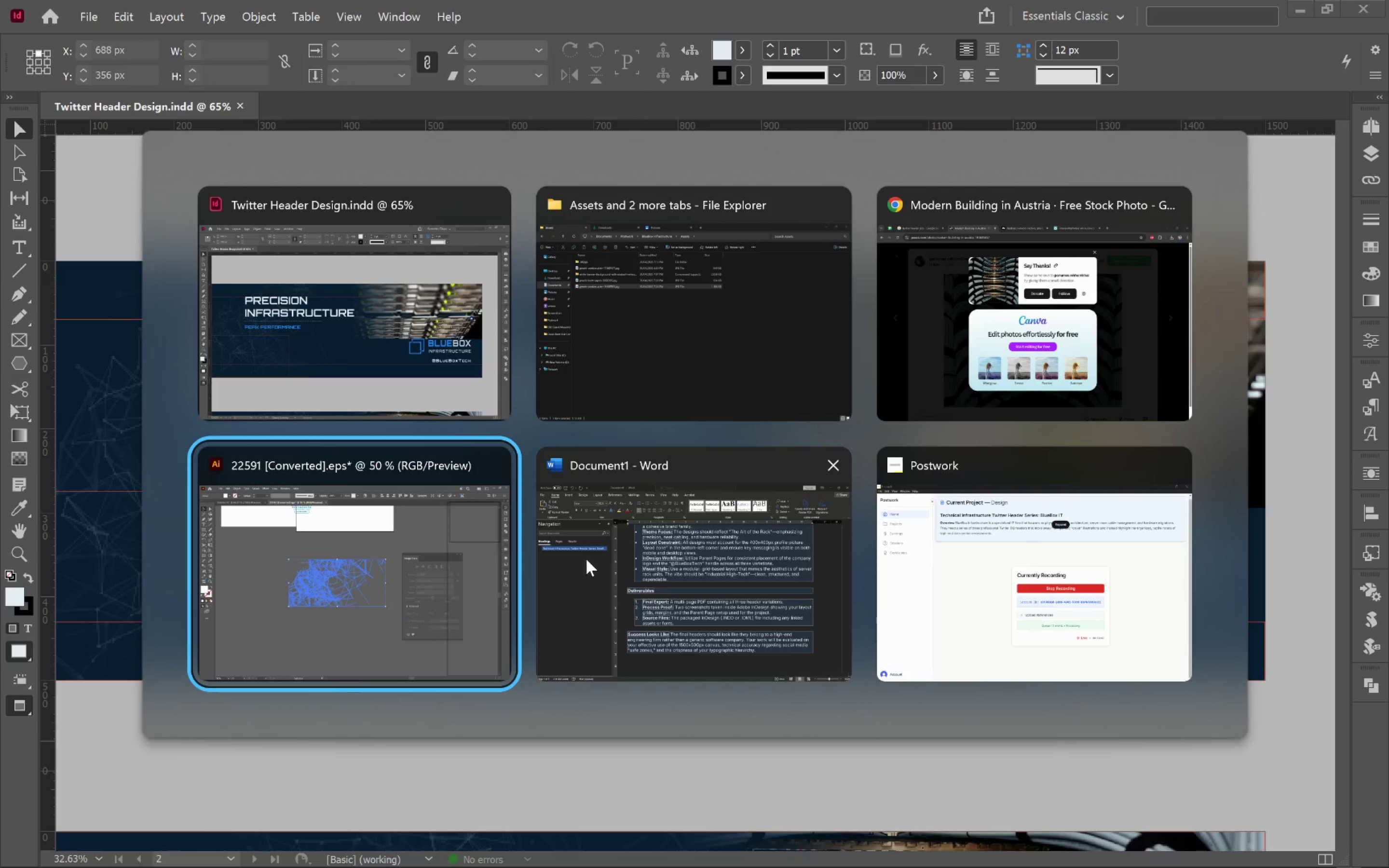 
key(Alt+Tab)
 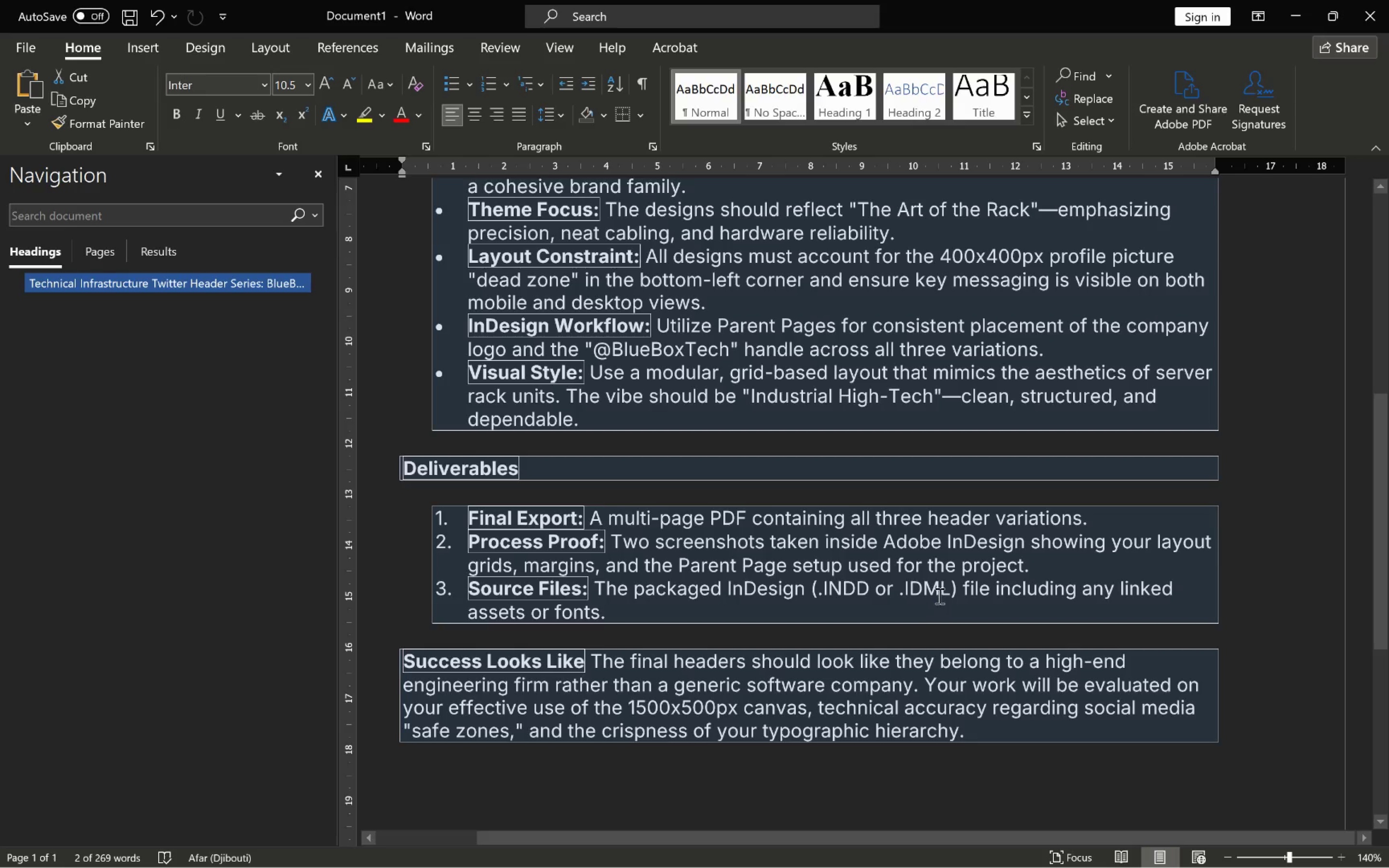 
left_click([939, 595])
 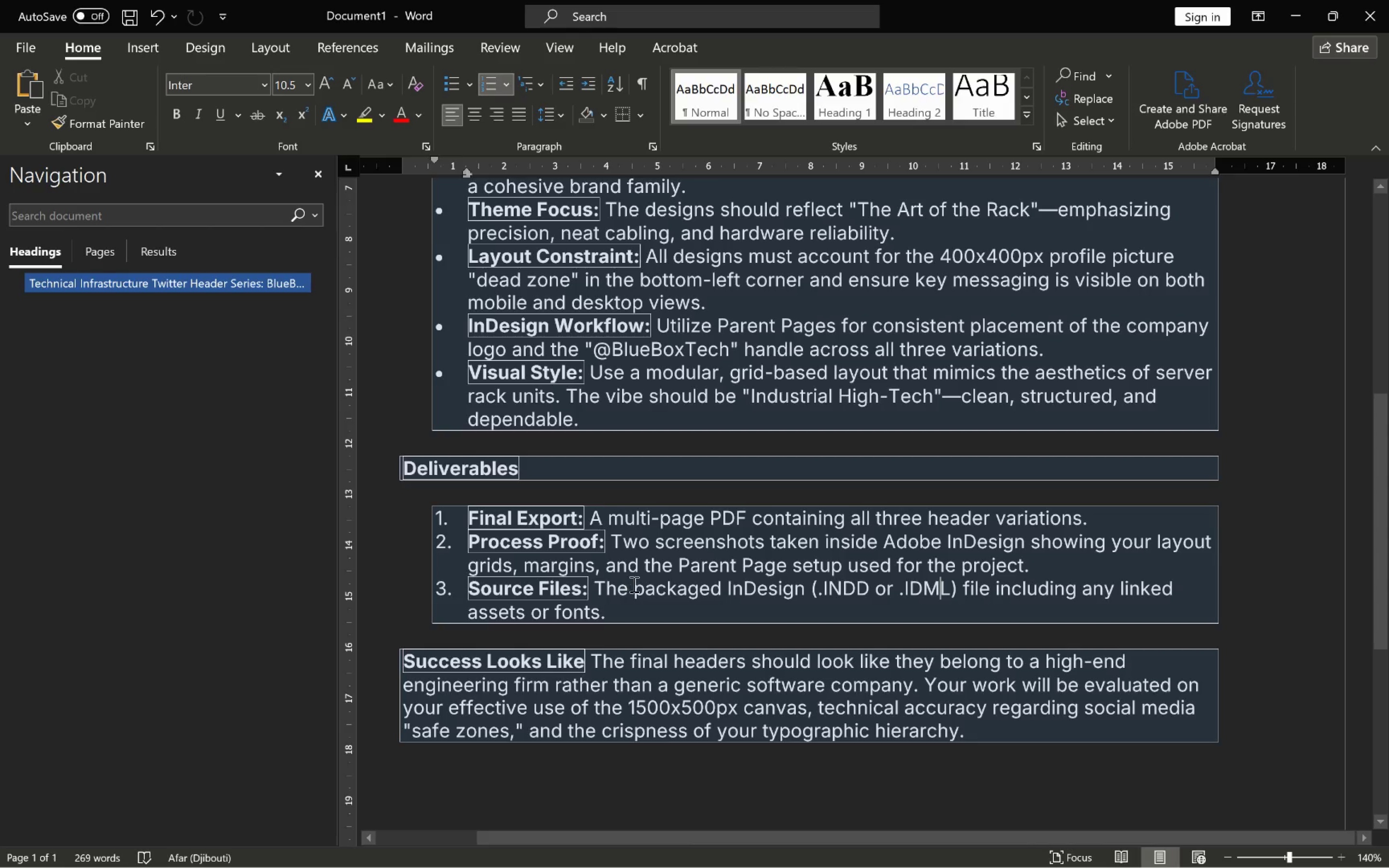 
key(Alt+Tab)
 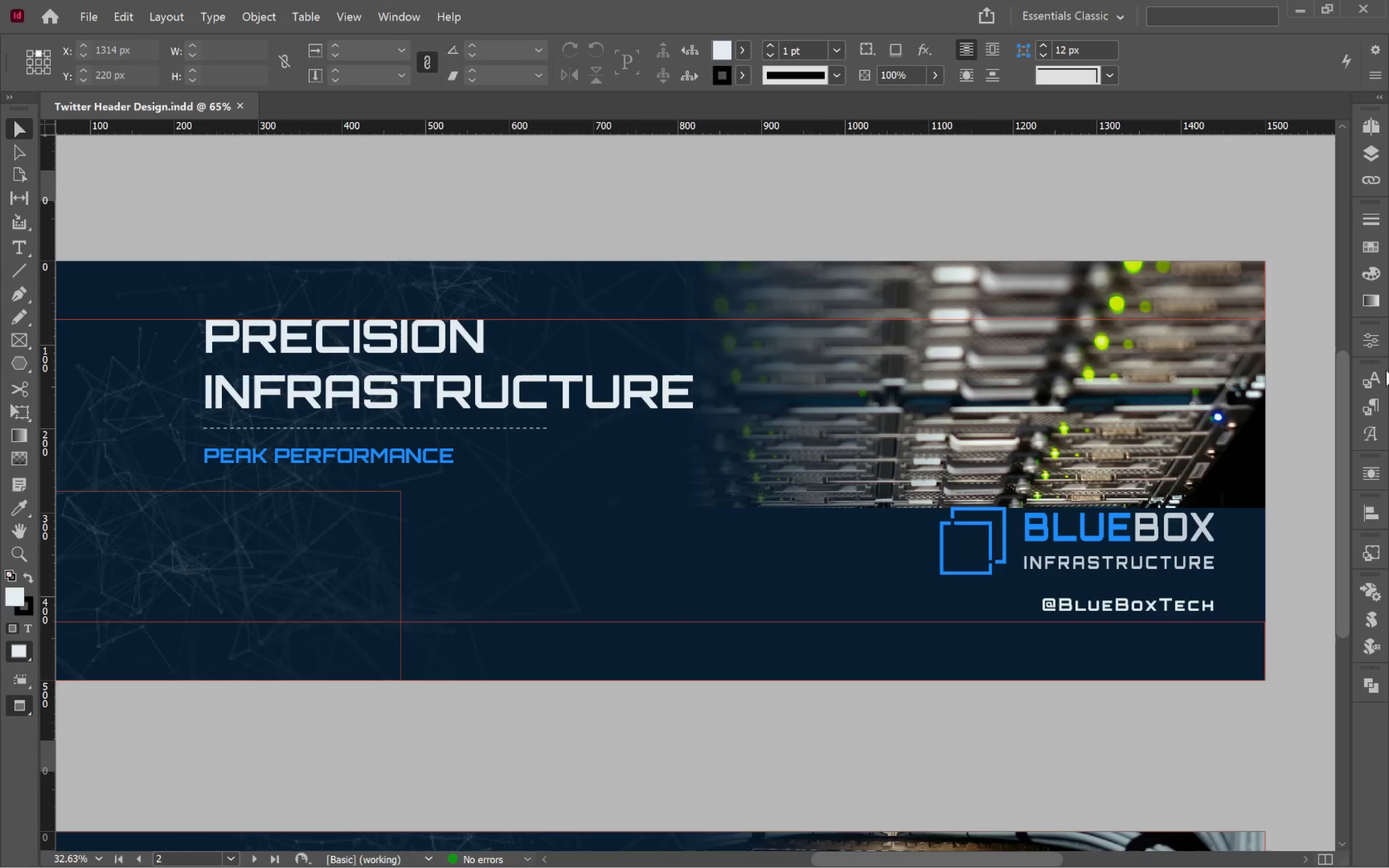 
left_click([1369, 149])
 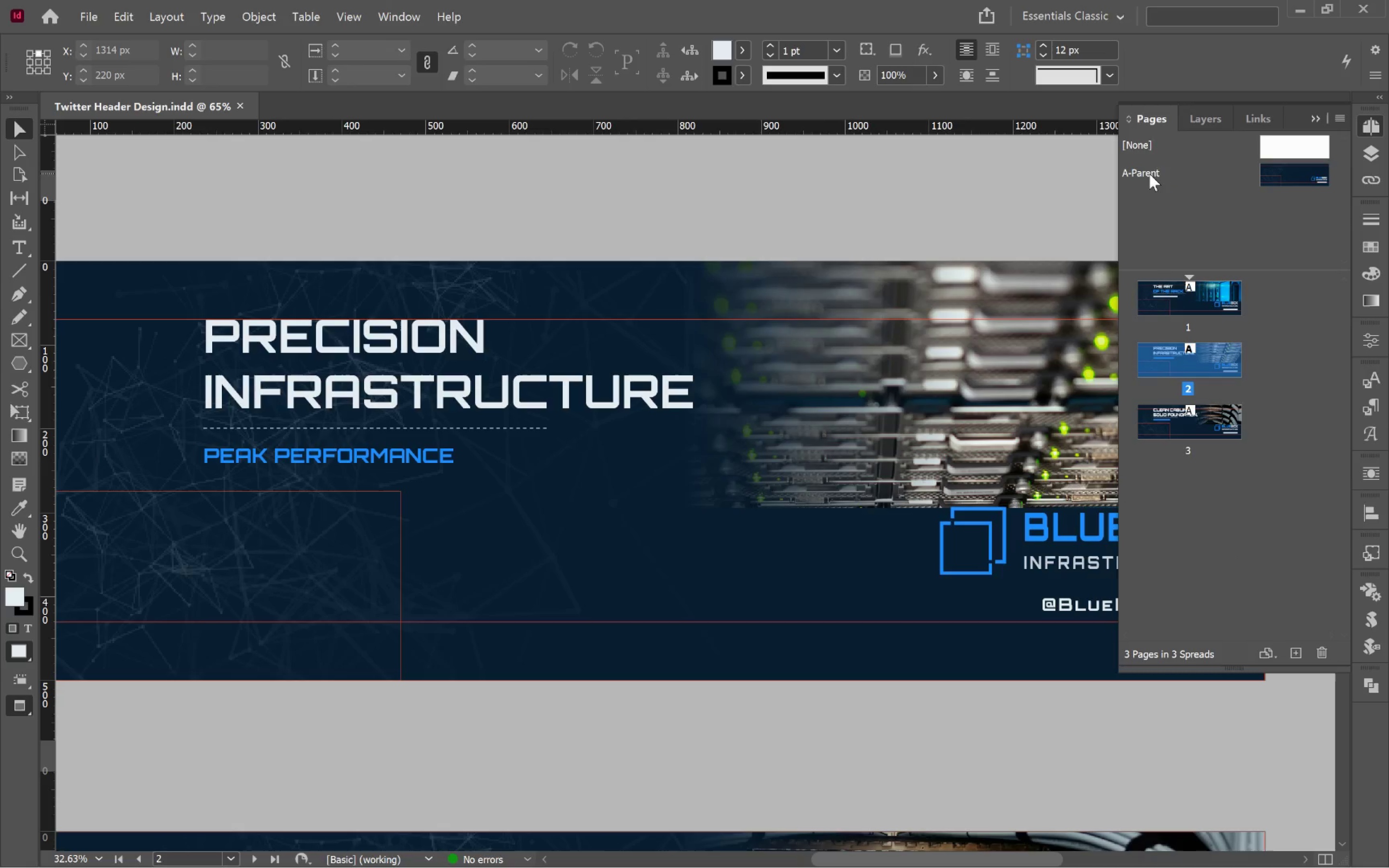 
double_click([1158, 174])
 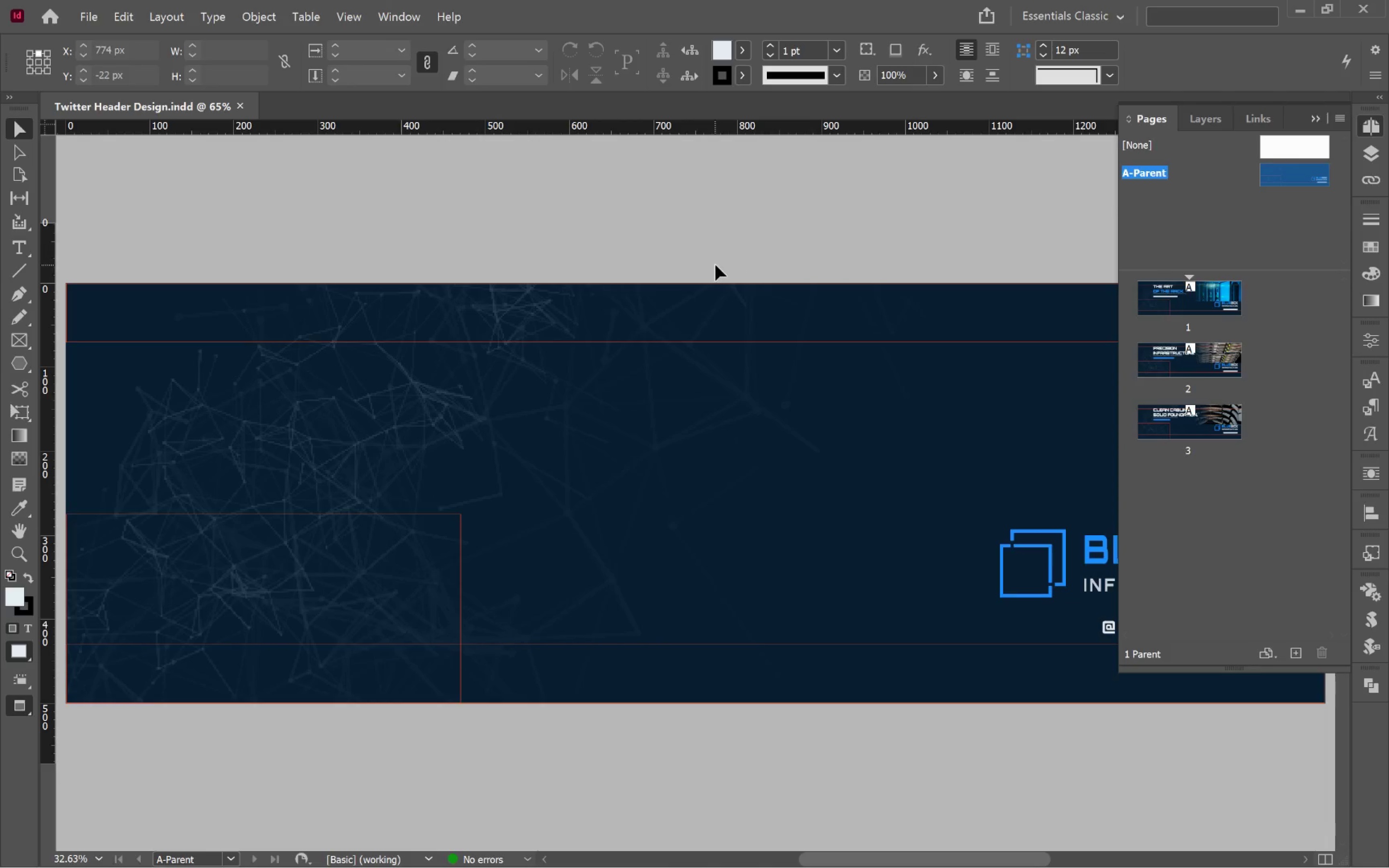 
left_click([721, 242])
 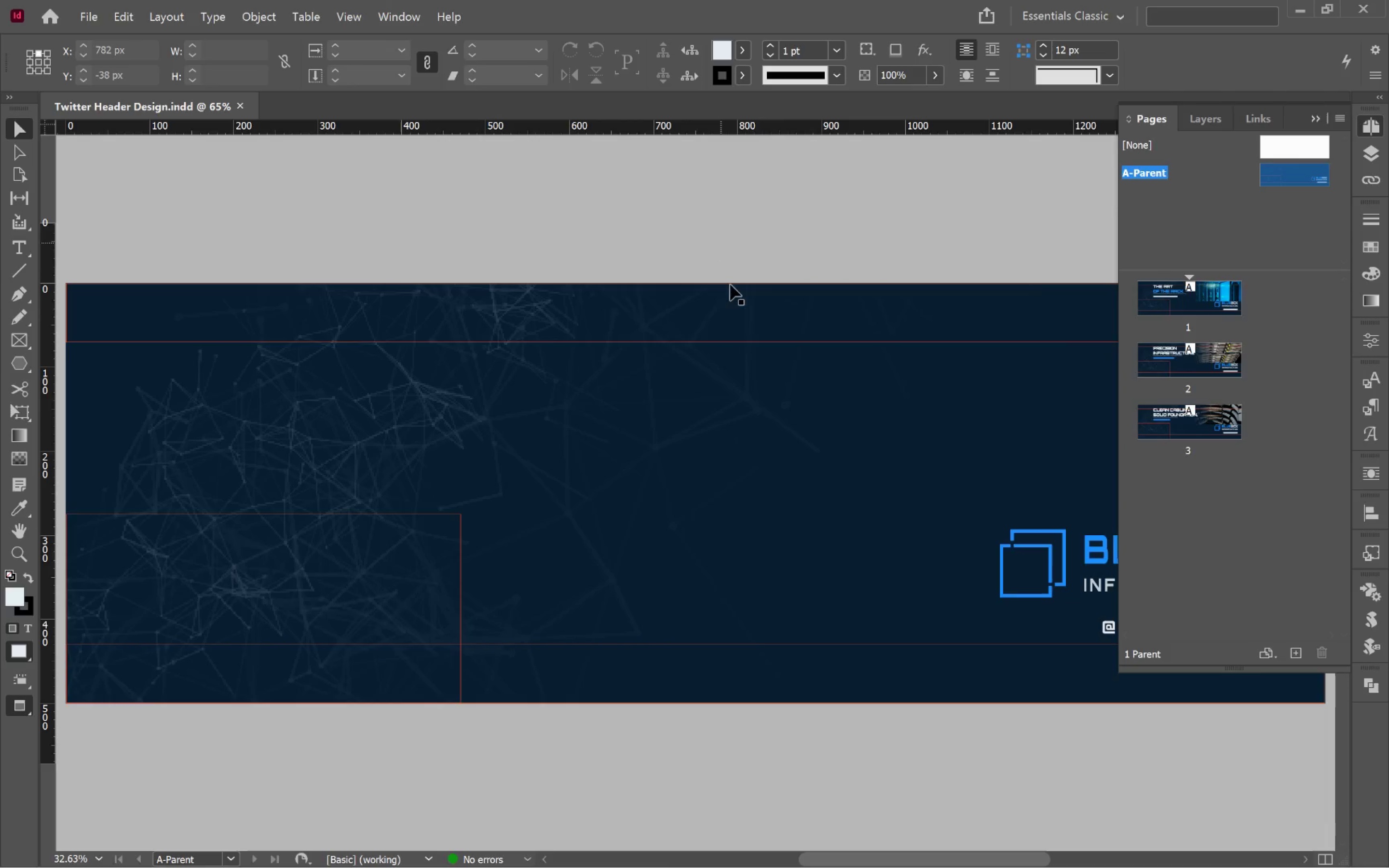 
hold_key(key=AltLeft, duration=0.75)
scroll: coordinate [856, 430], scroll_direction: down, amount: 1.0
 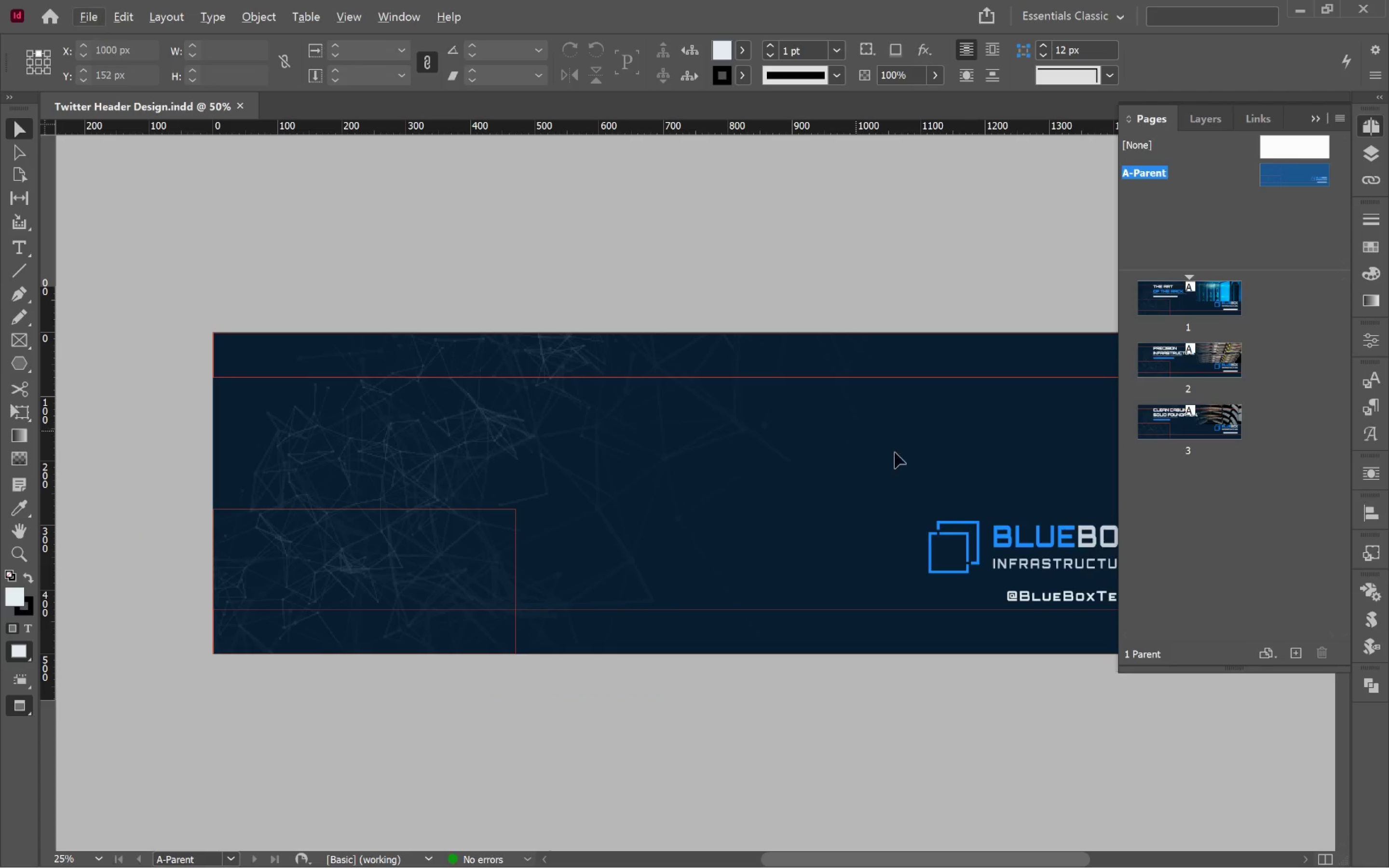 
hold_key(key=Space, duration=1.52)
 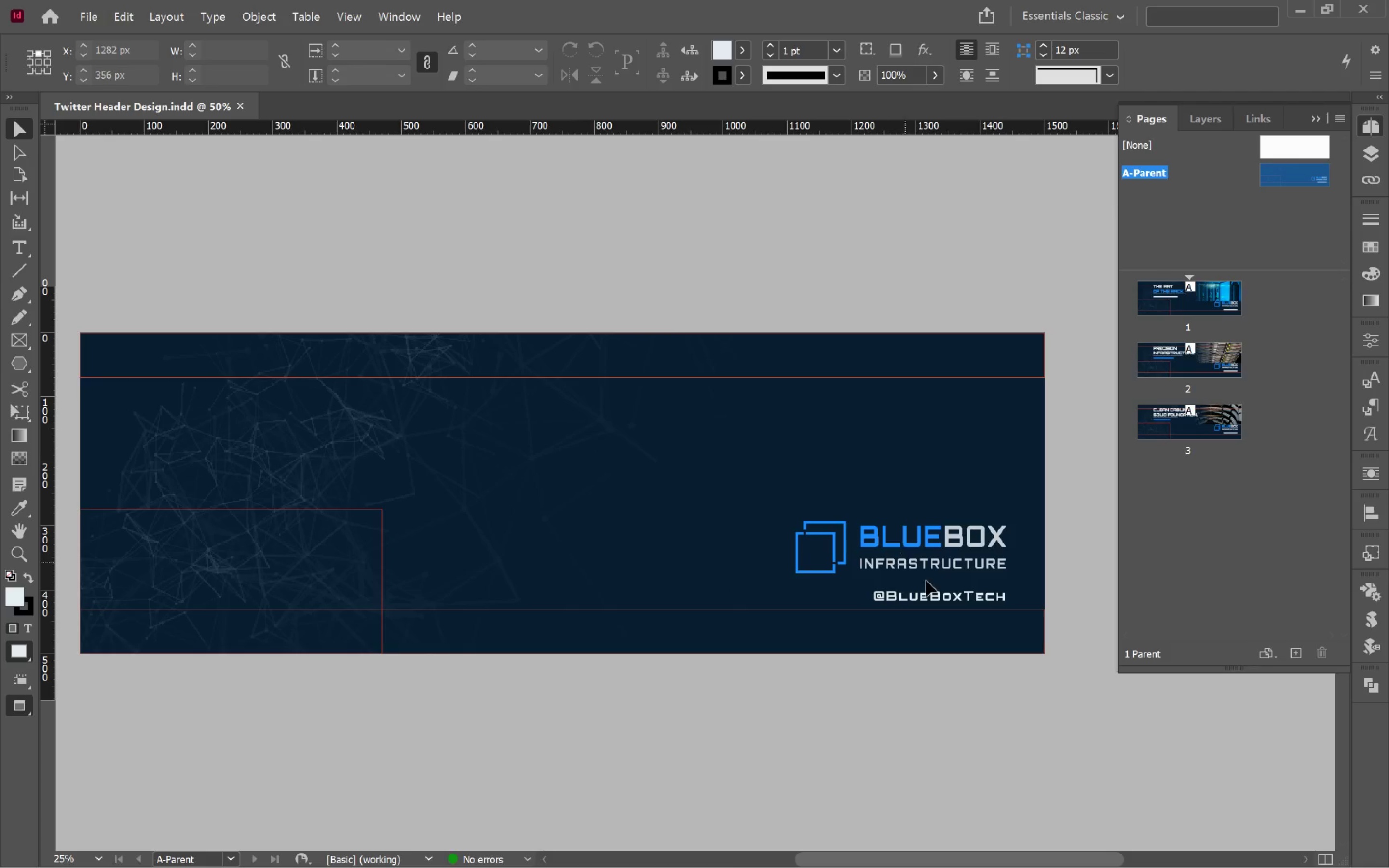 
left_click_drag(start_coordinate=[969, 478], to_coordinate=[836, 415])
 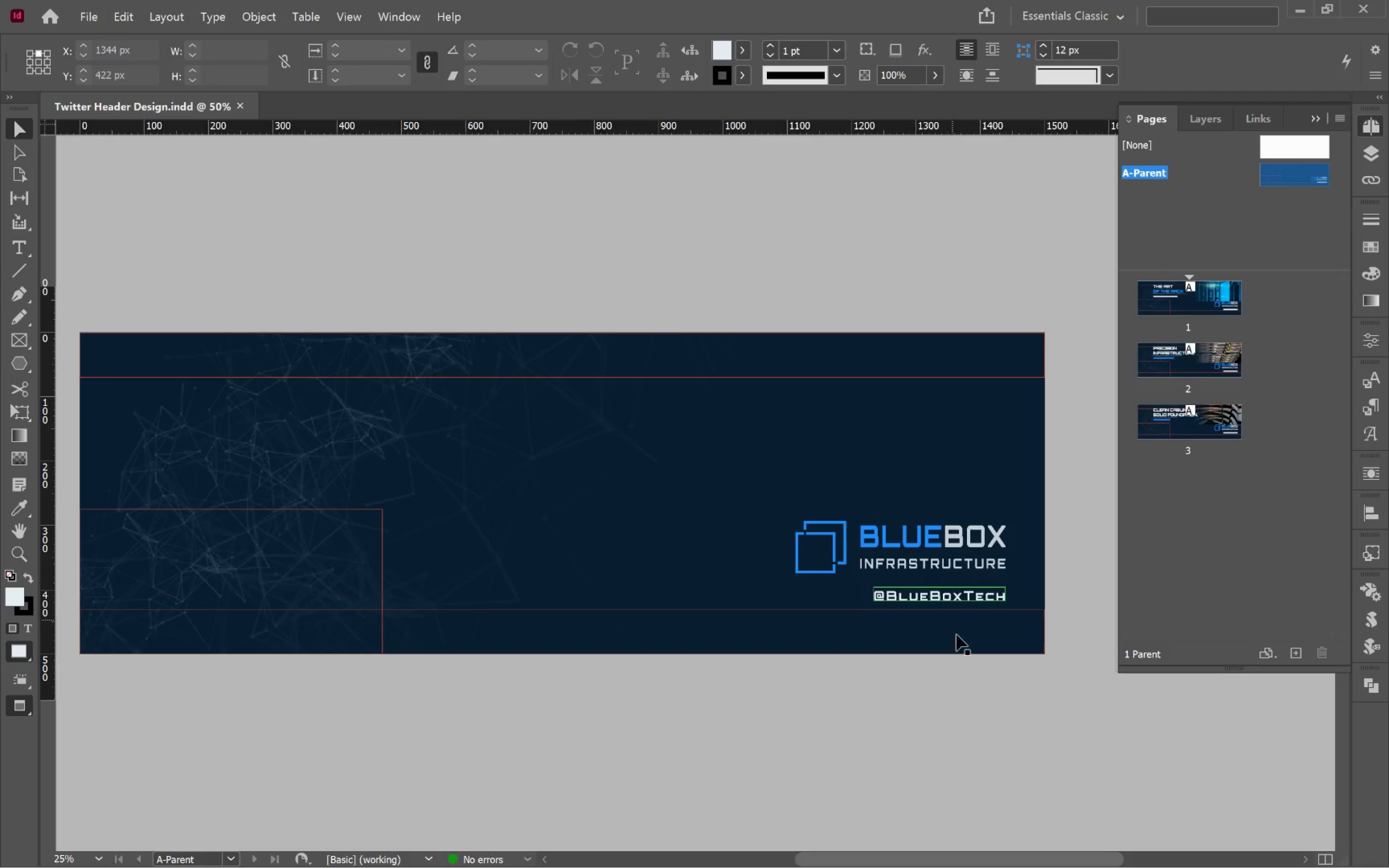 
key(Space)
 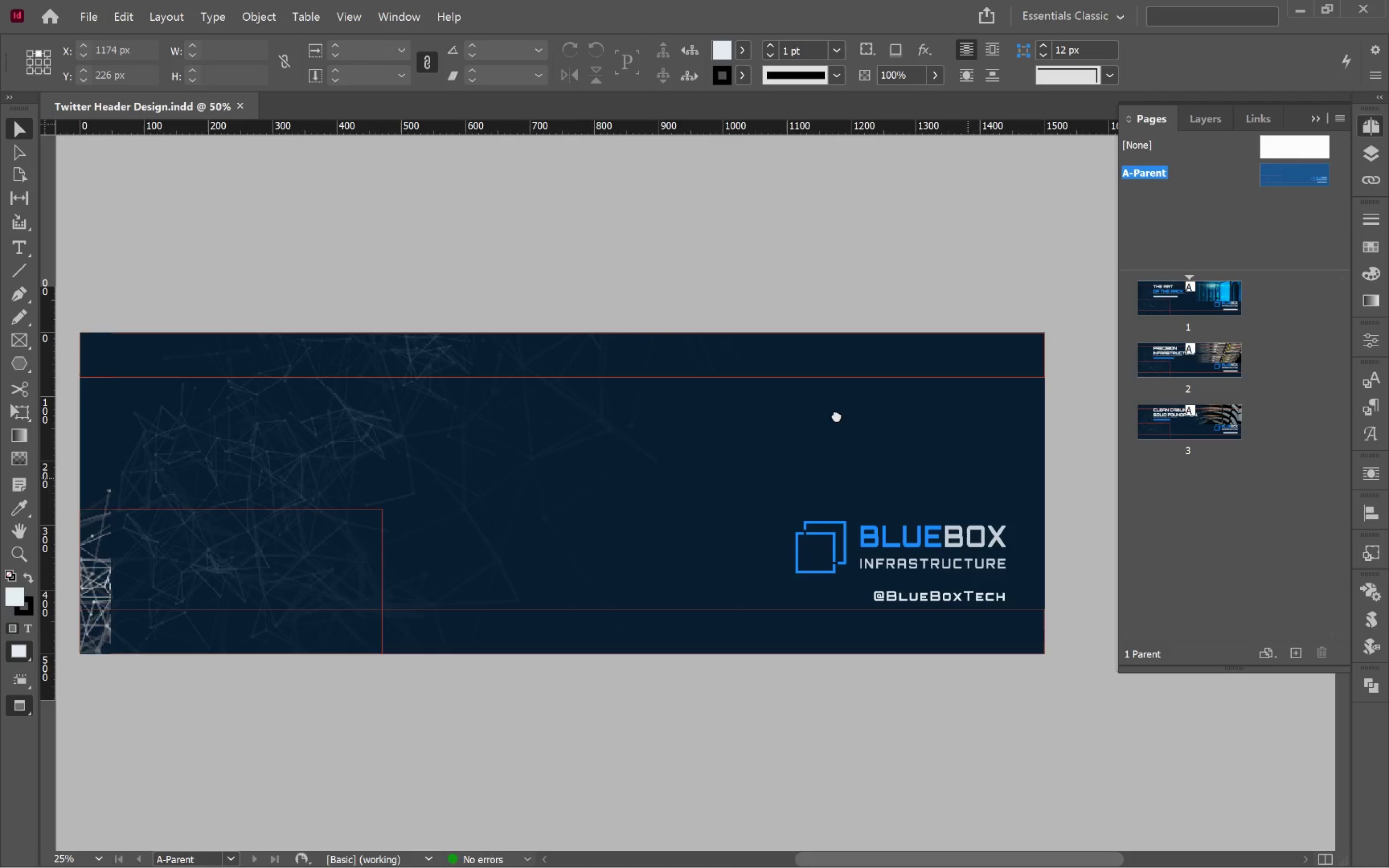 
key(Space)
 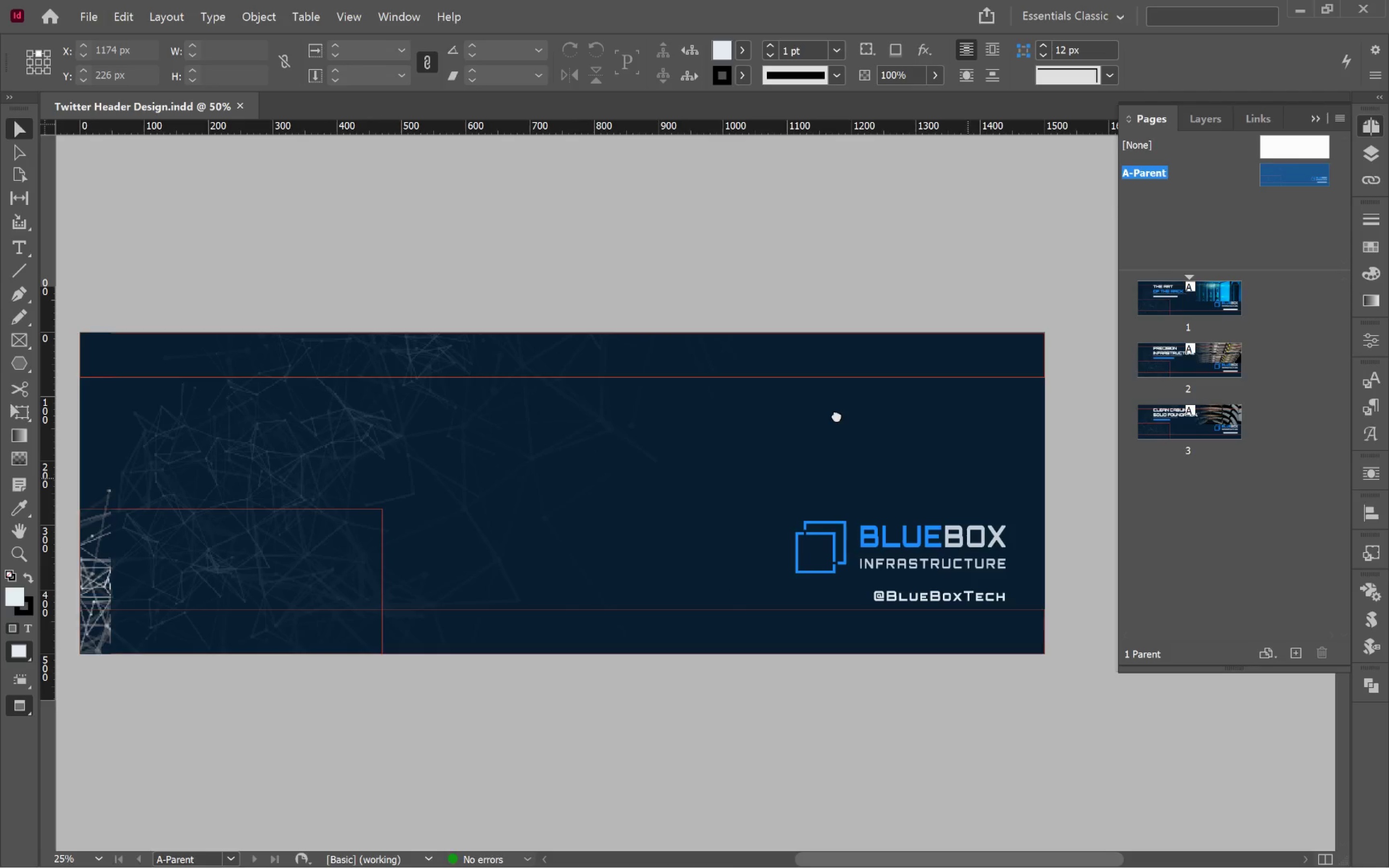 
key(Space)
 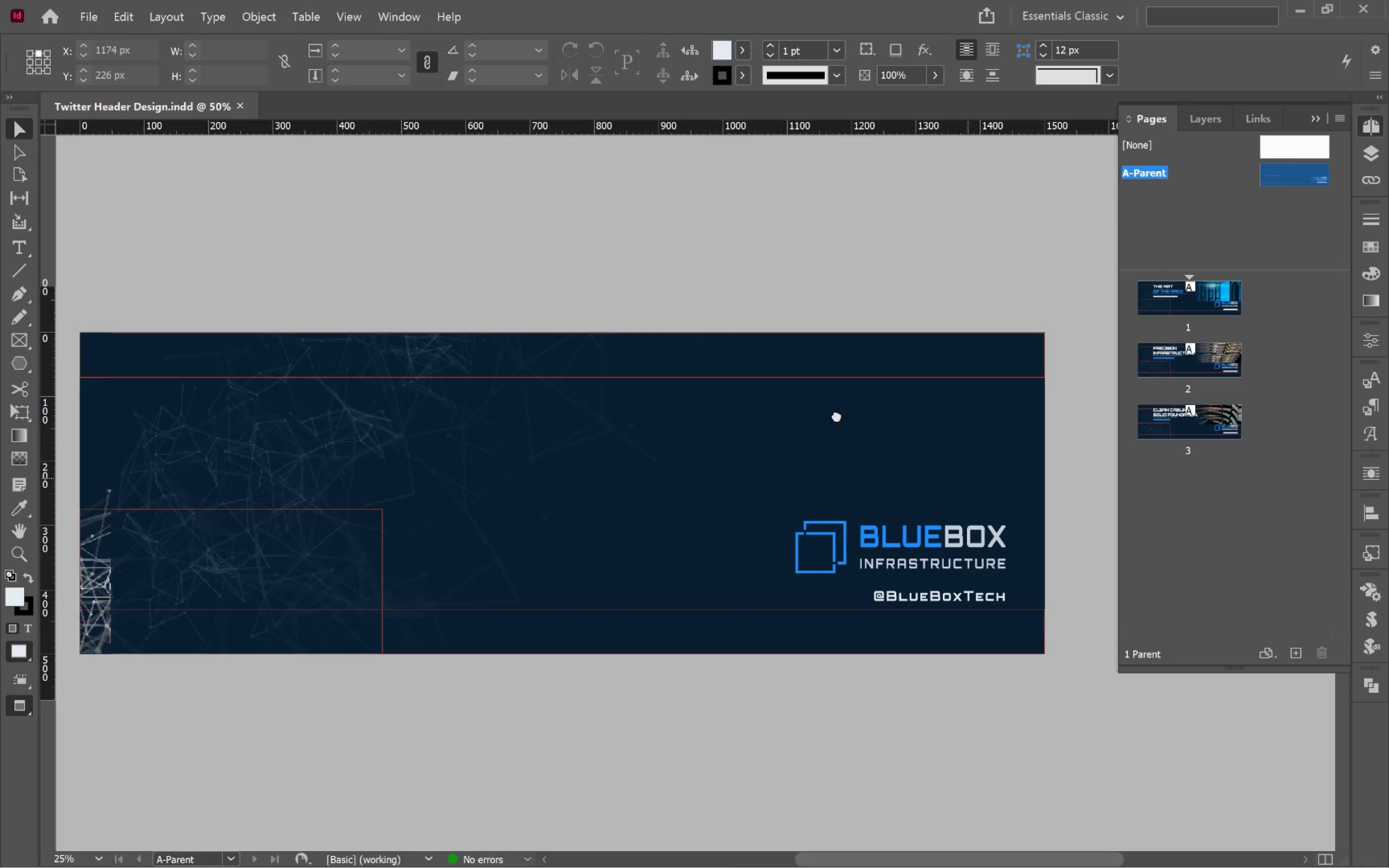 
key(Space)
 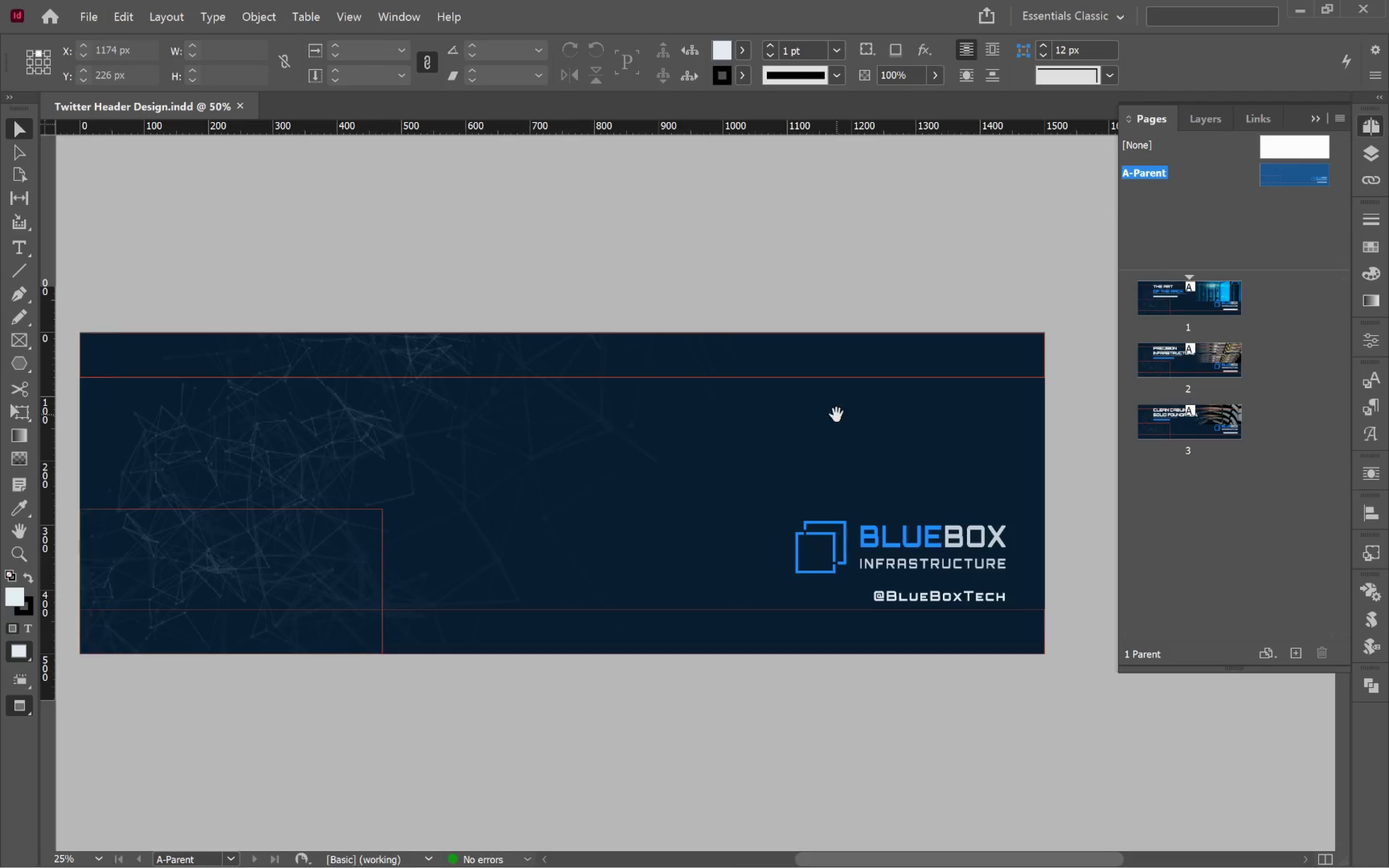 
key(Space)
 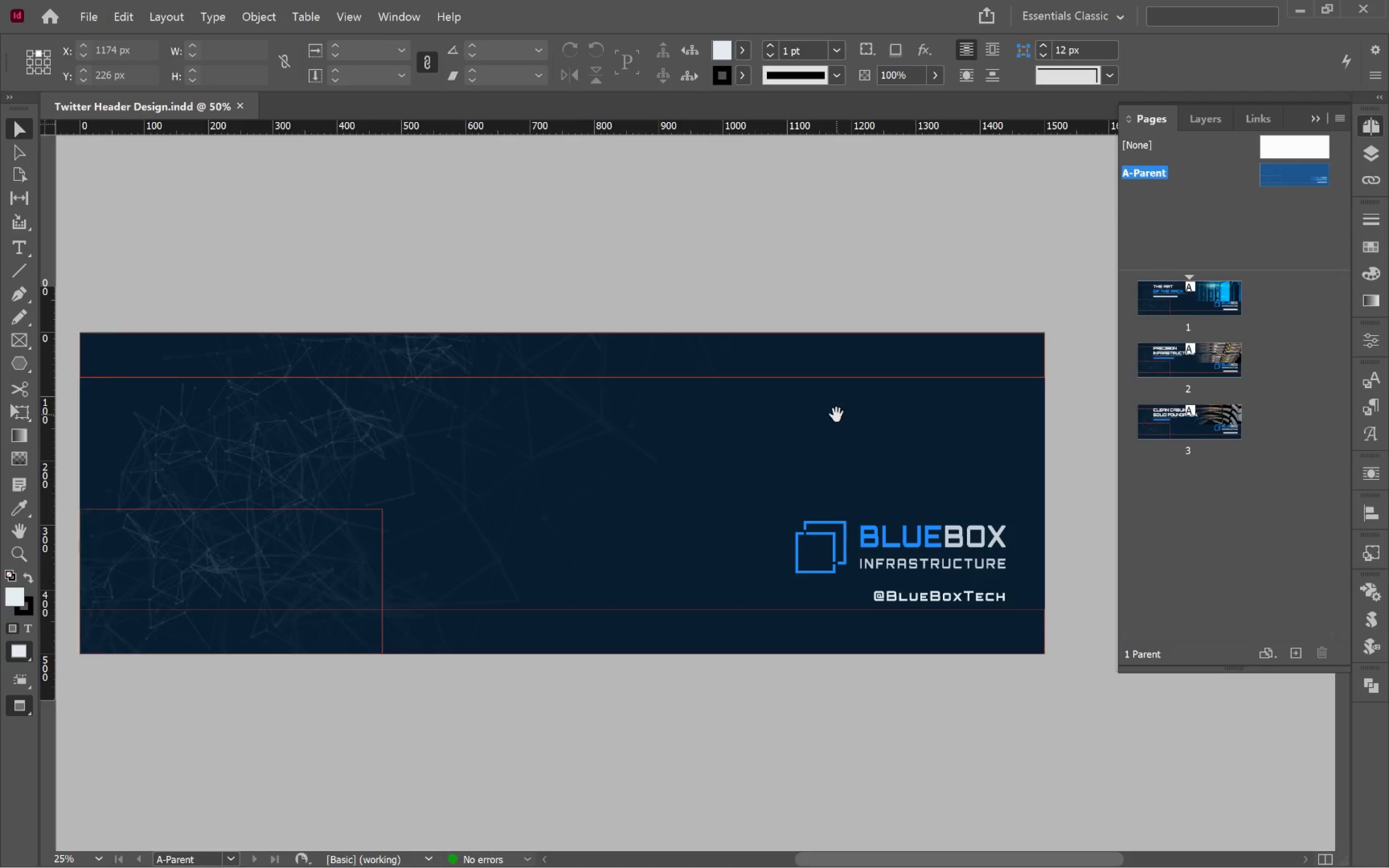 
key(Space)
 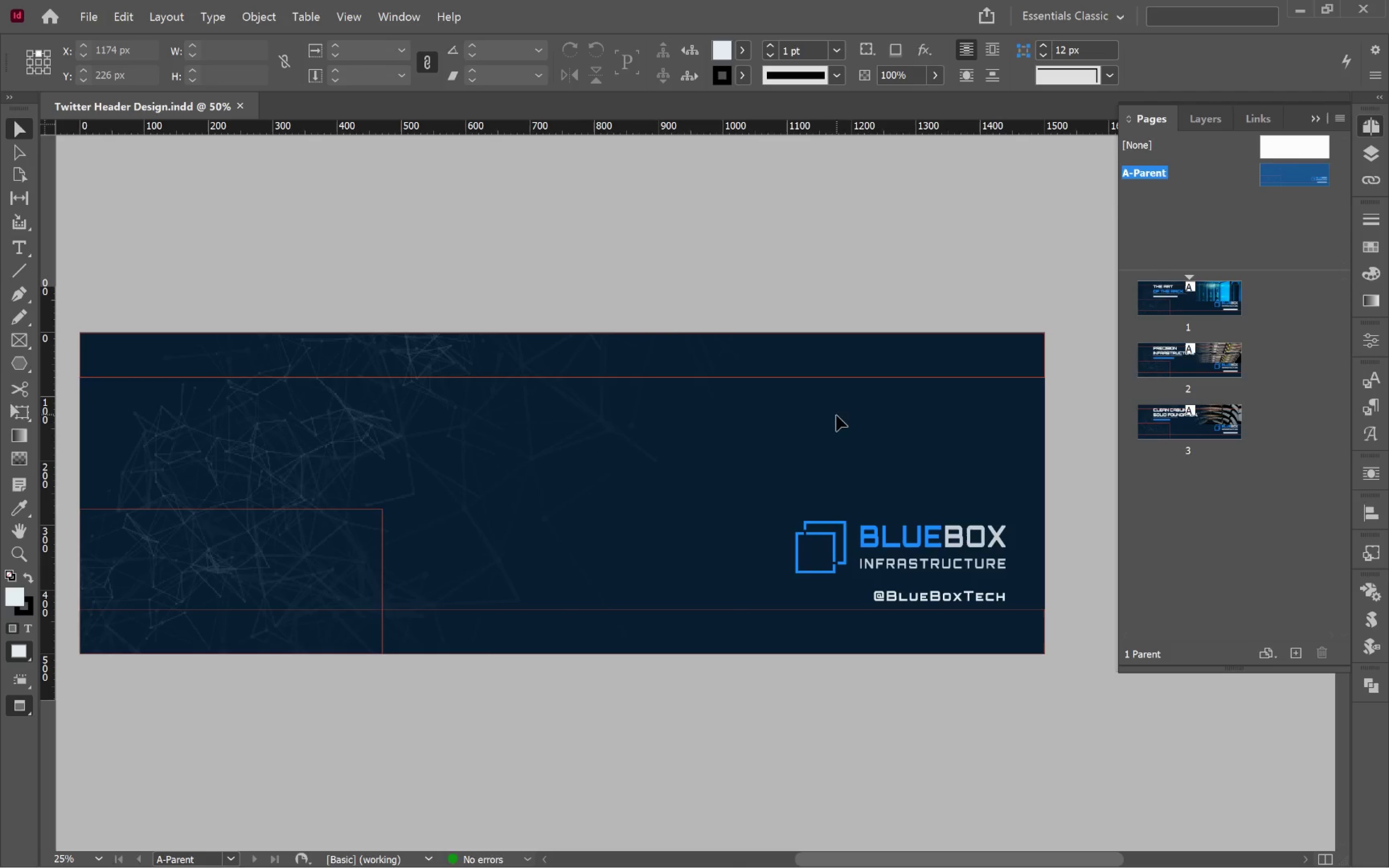 
key(Space)
 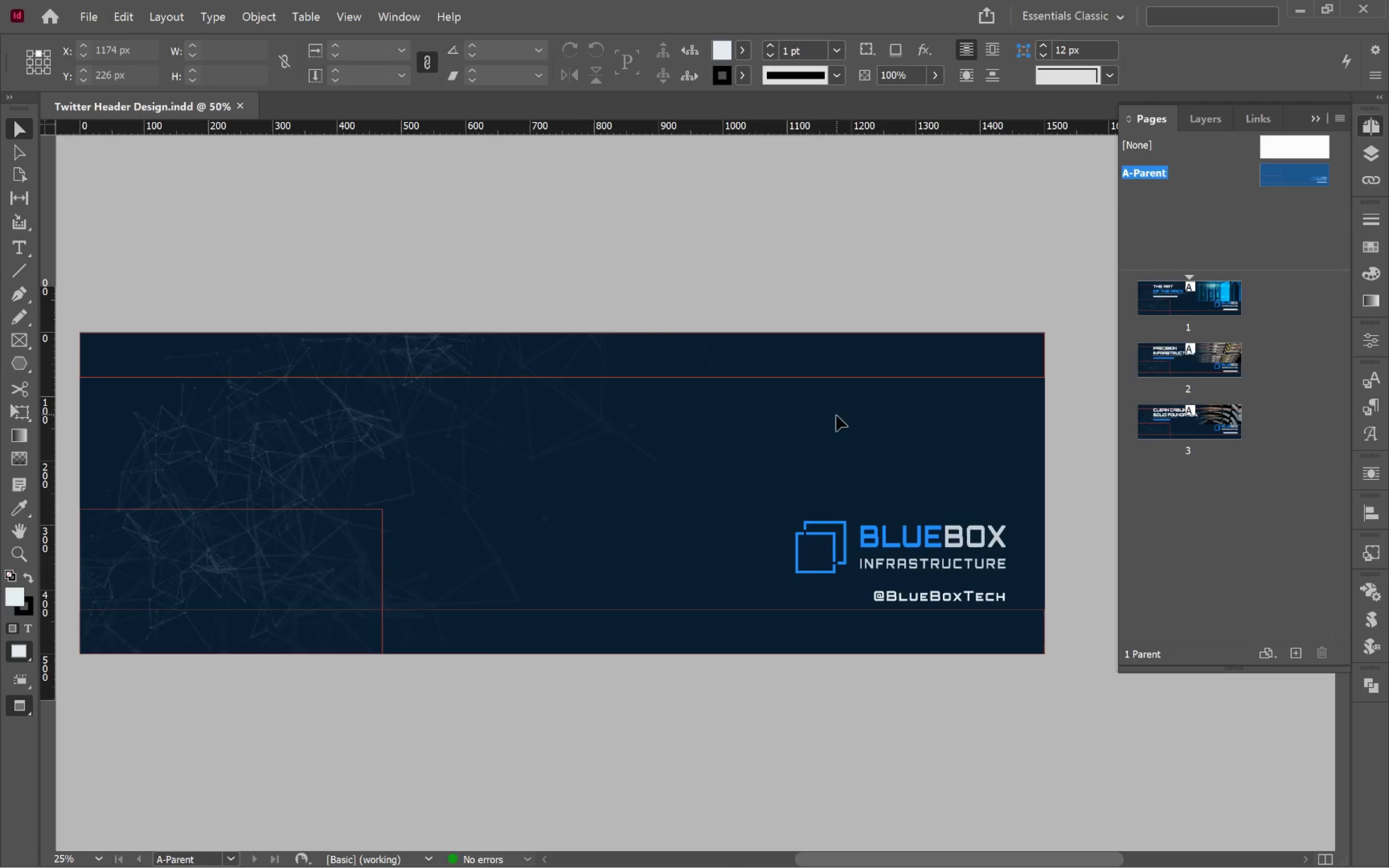 
key(Space)
 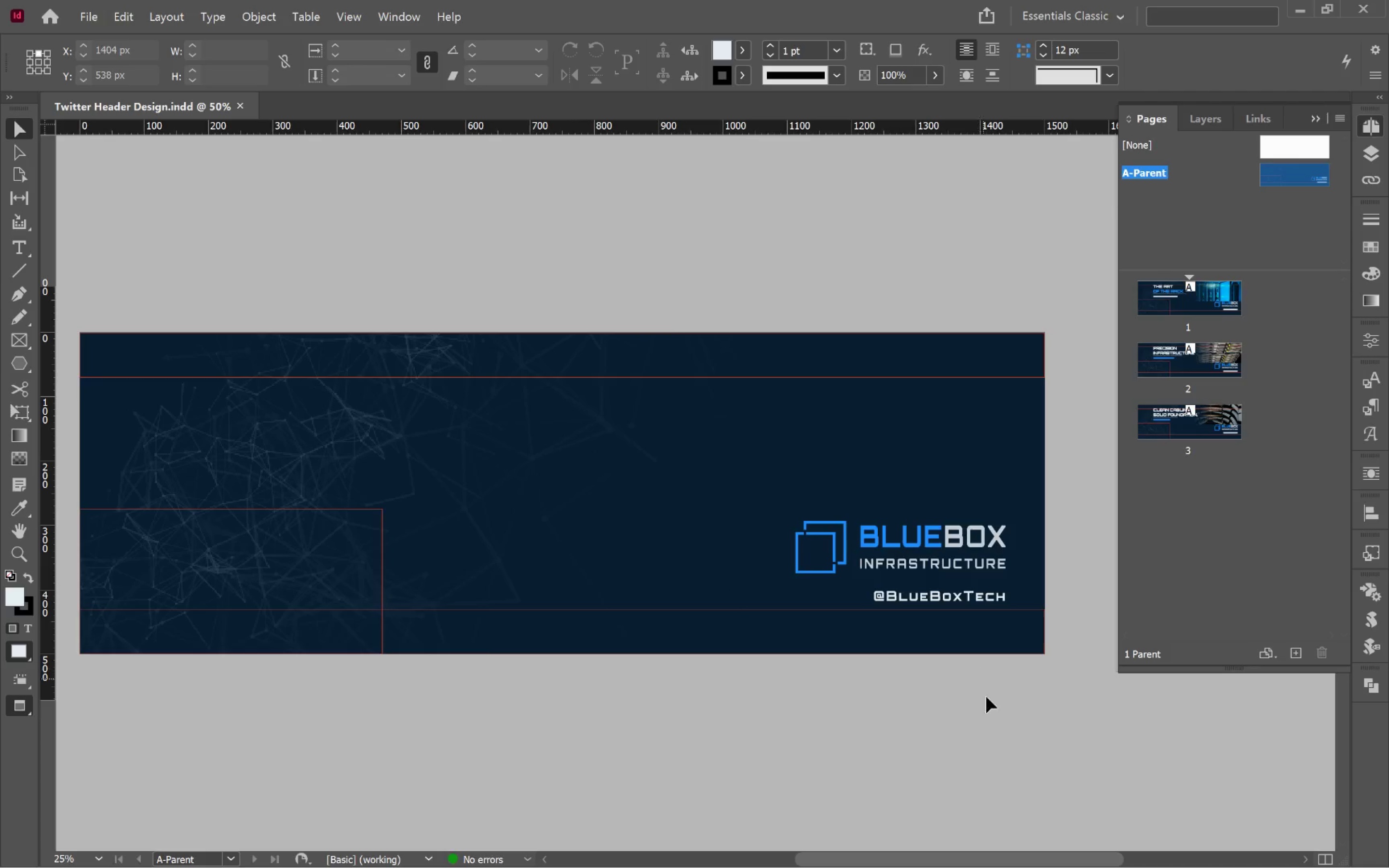 
left_click([994, 722])
 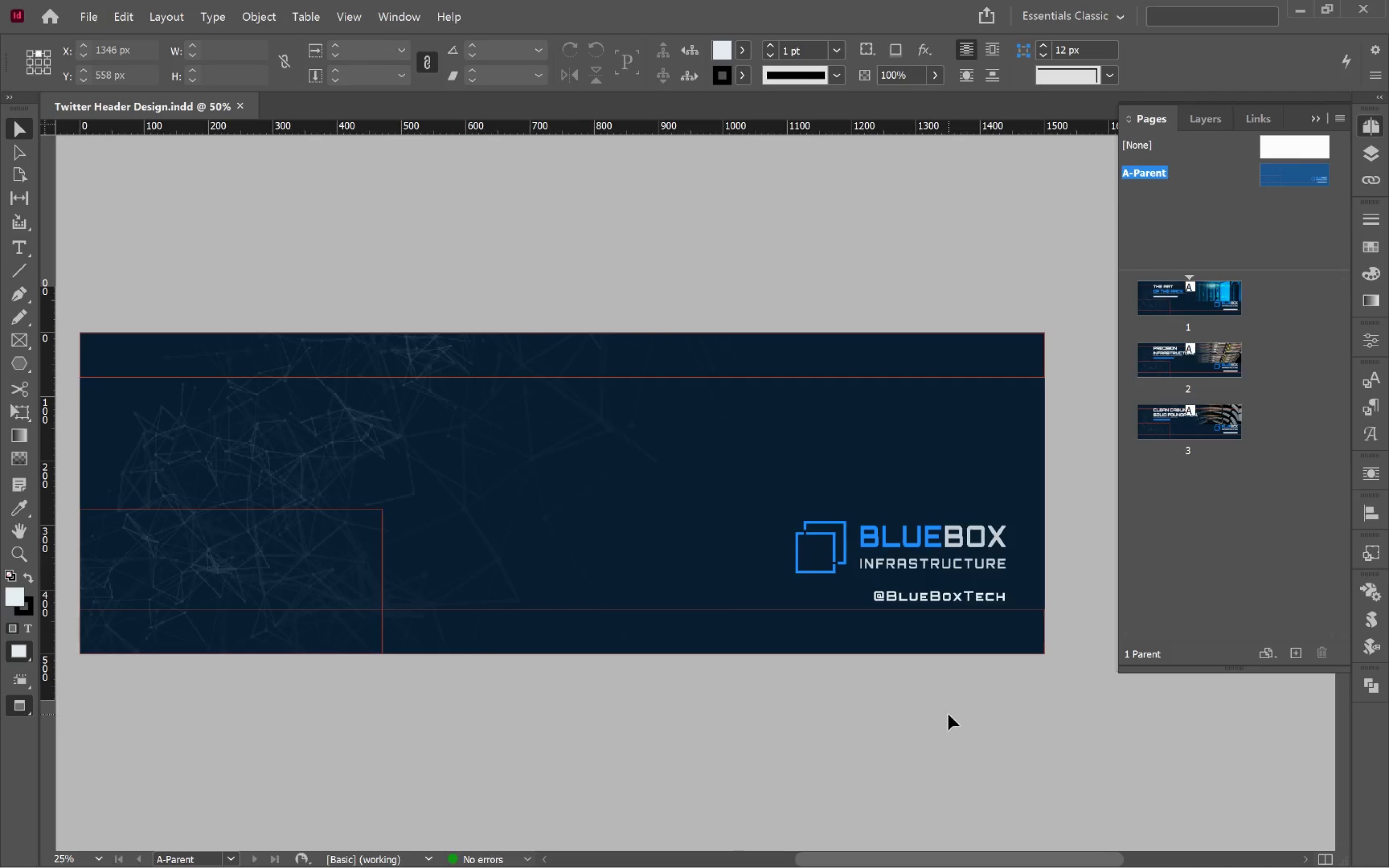 
key(W)
 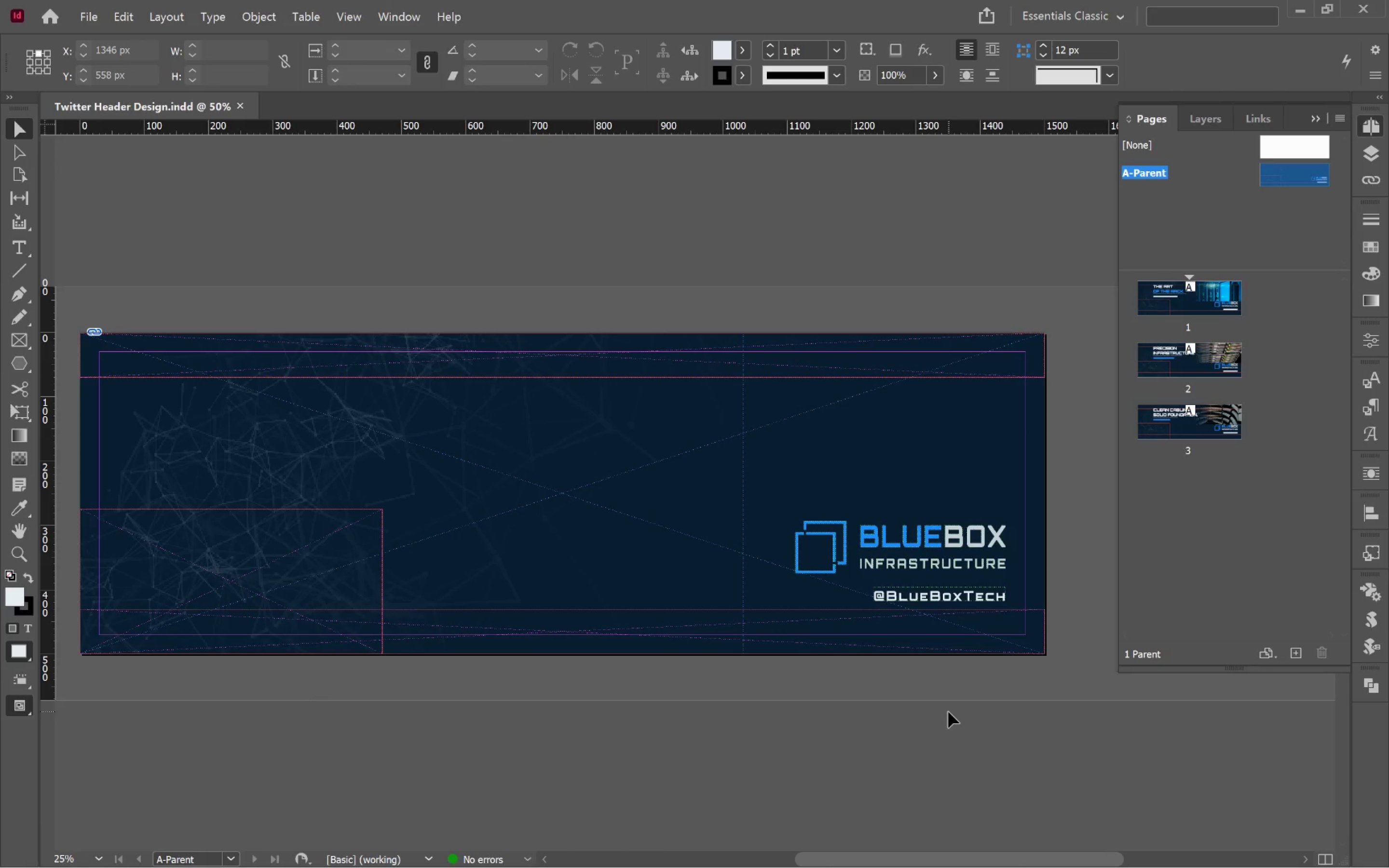 
left_click([948, 712])
 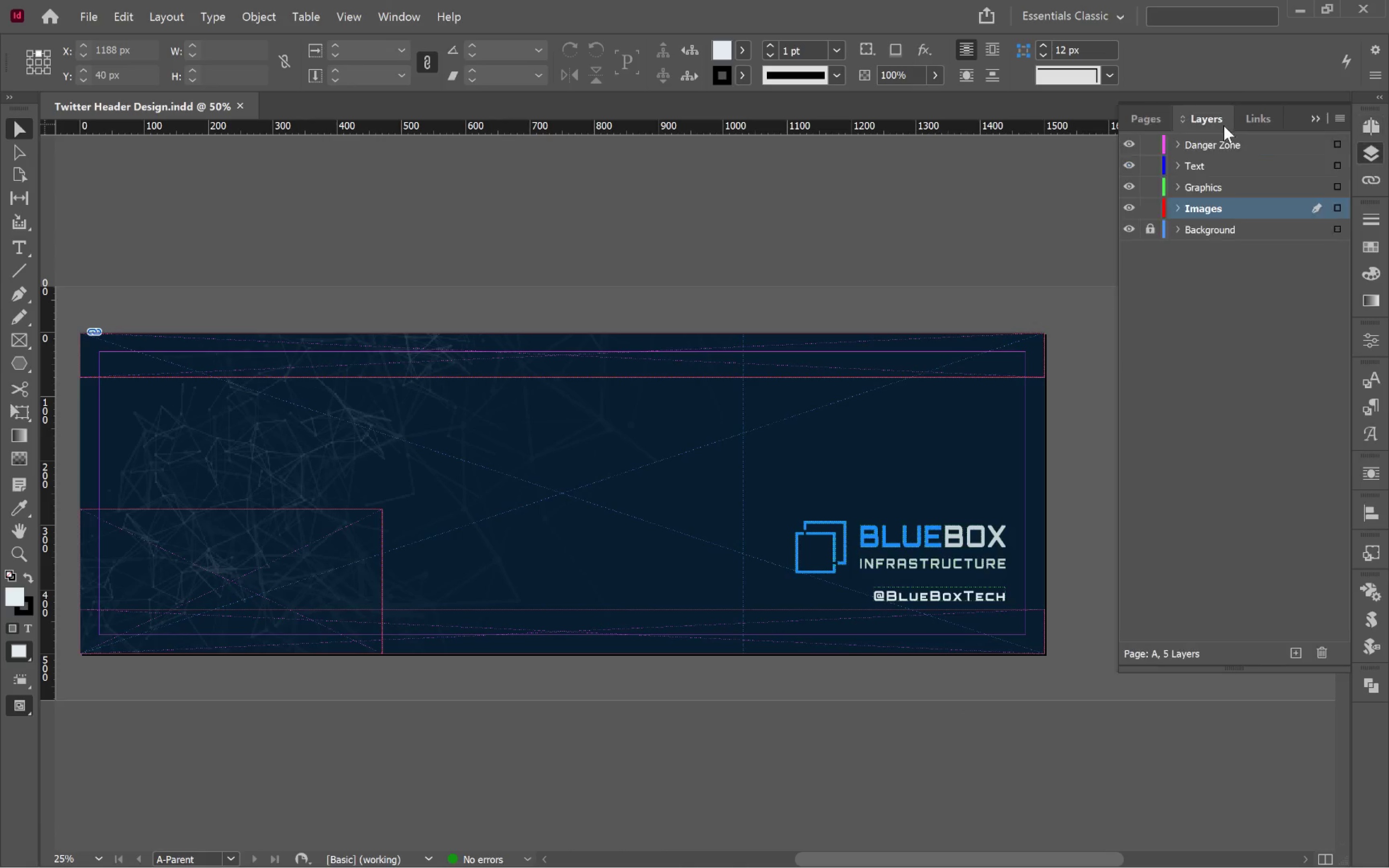 
wait(6.12)
 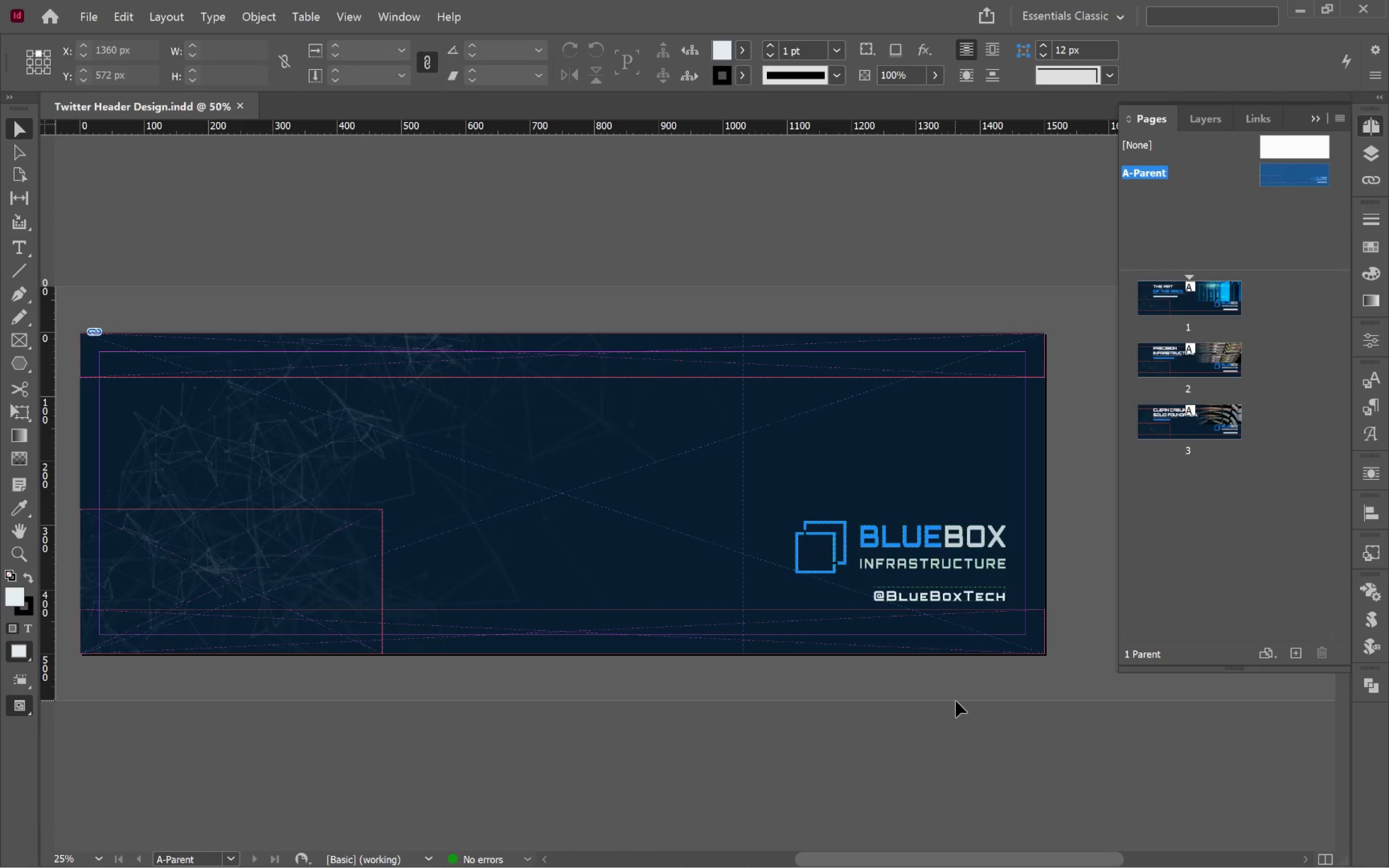 
left_click([1125, 232])
 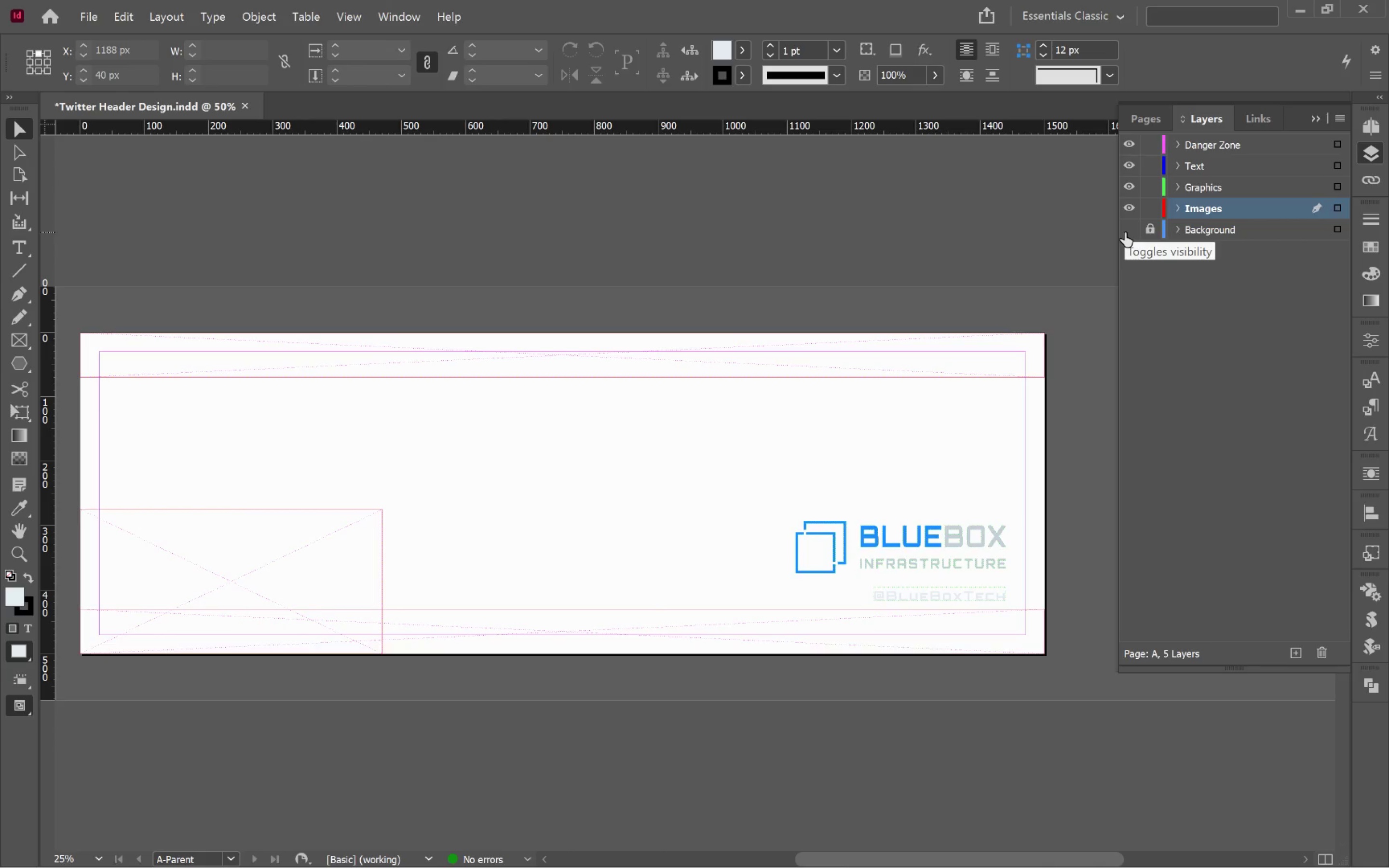 
left_click([1125, 232])
 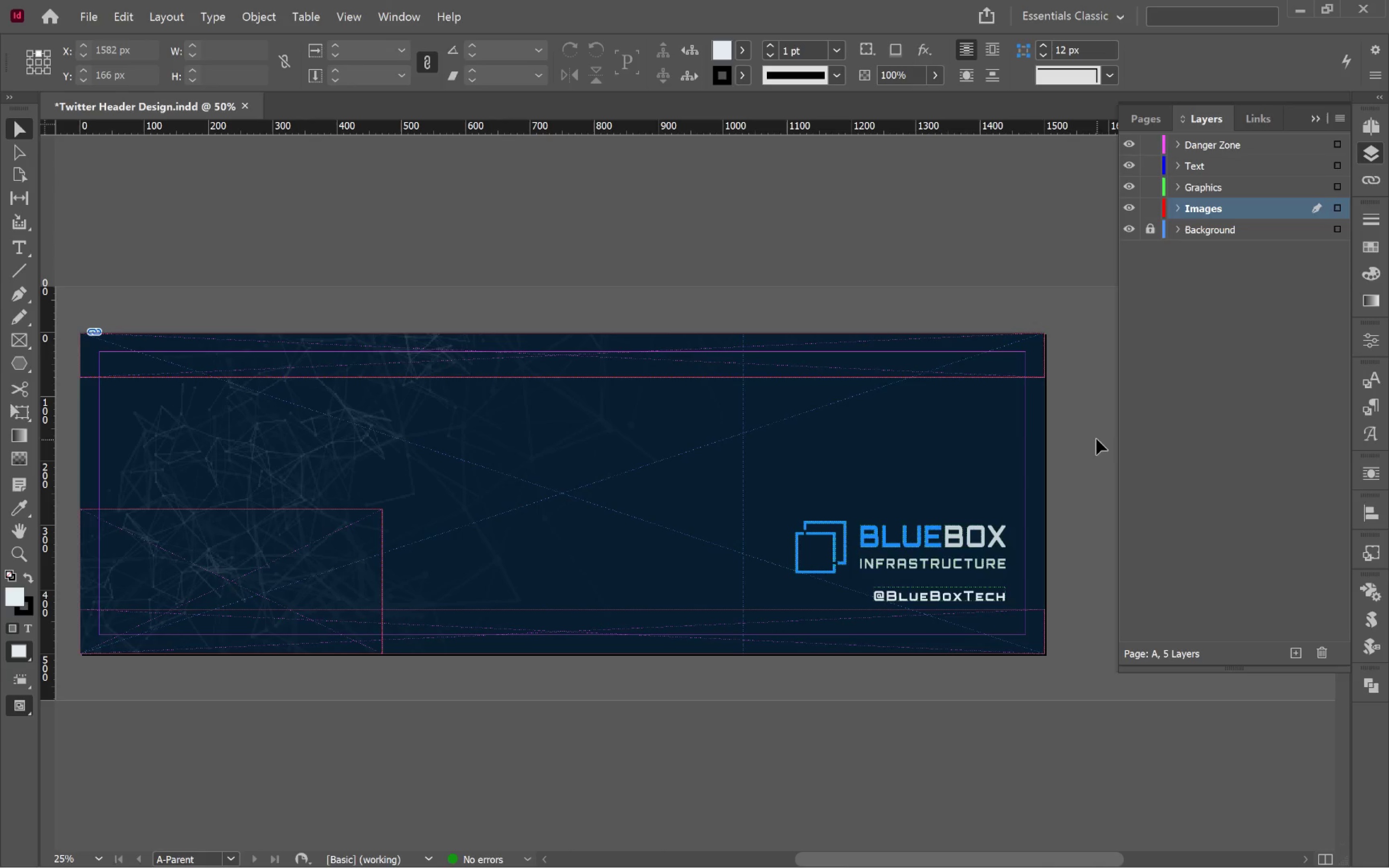 
left_click([1093, 418])
 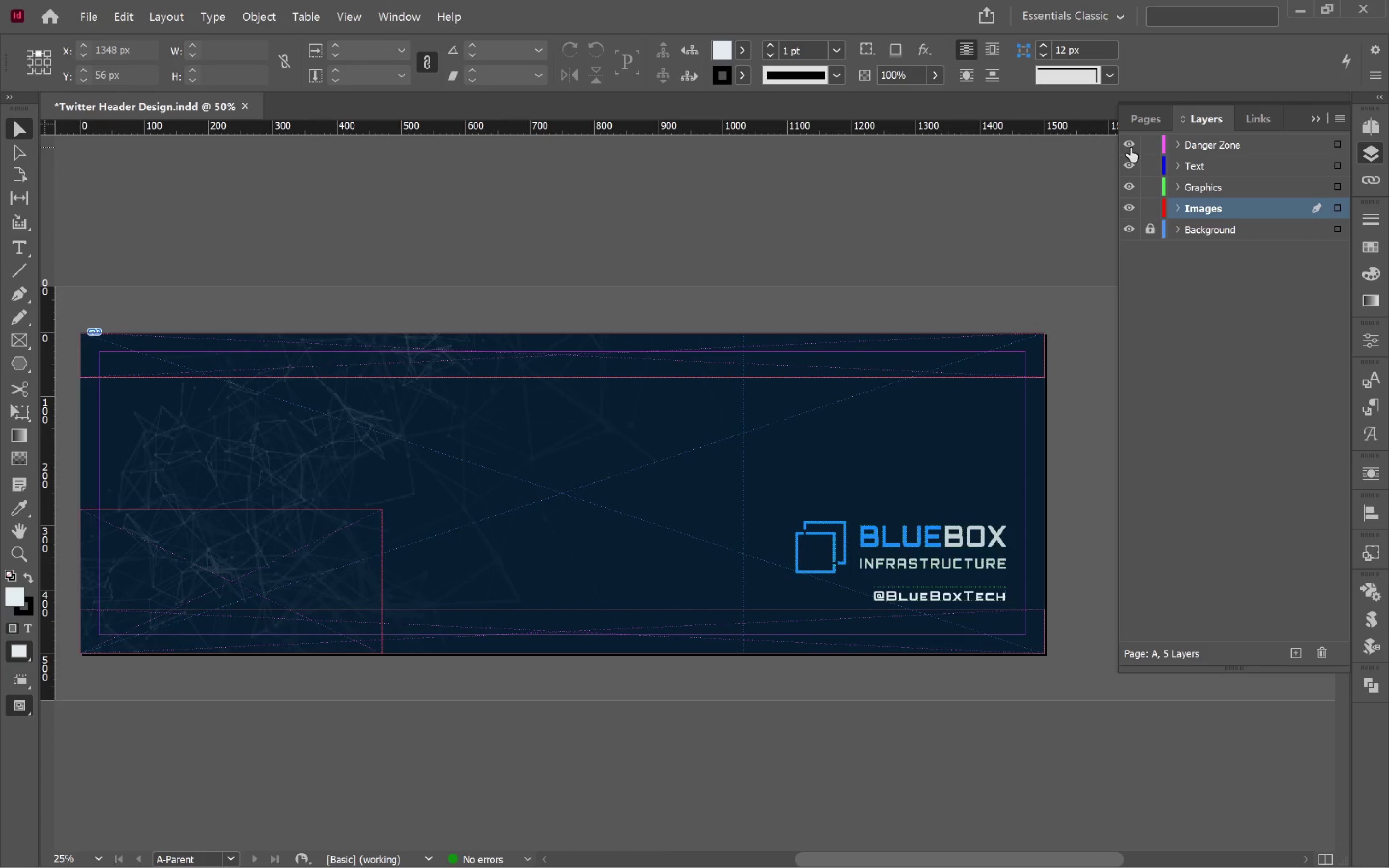 
wait(5.14)
 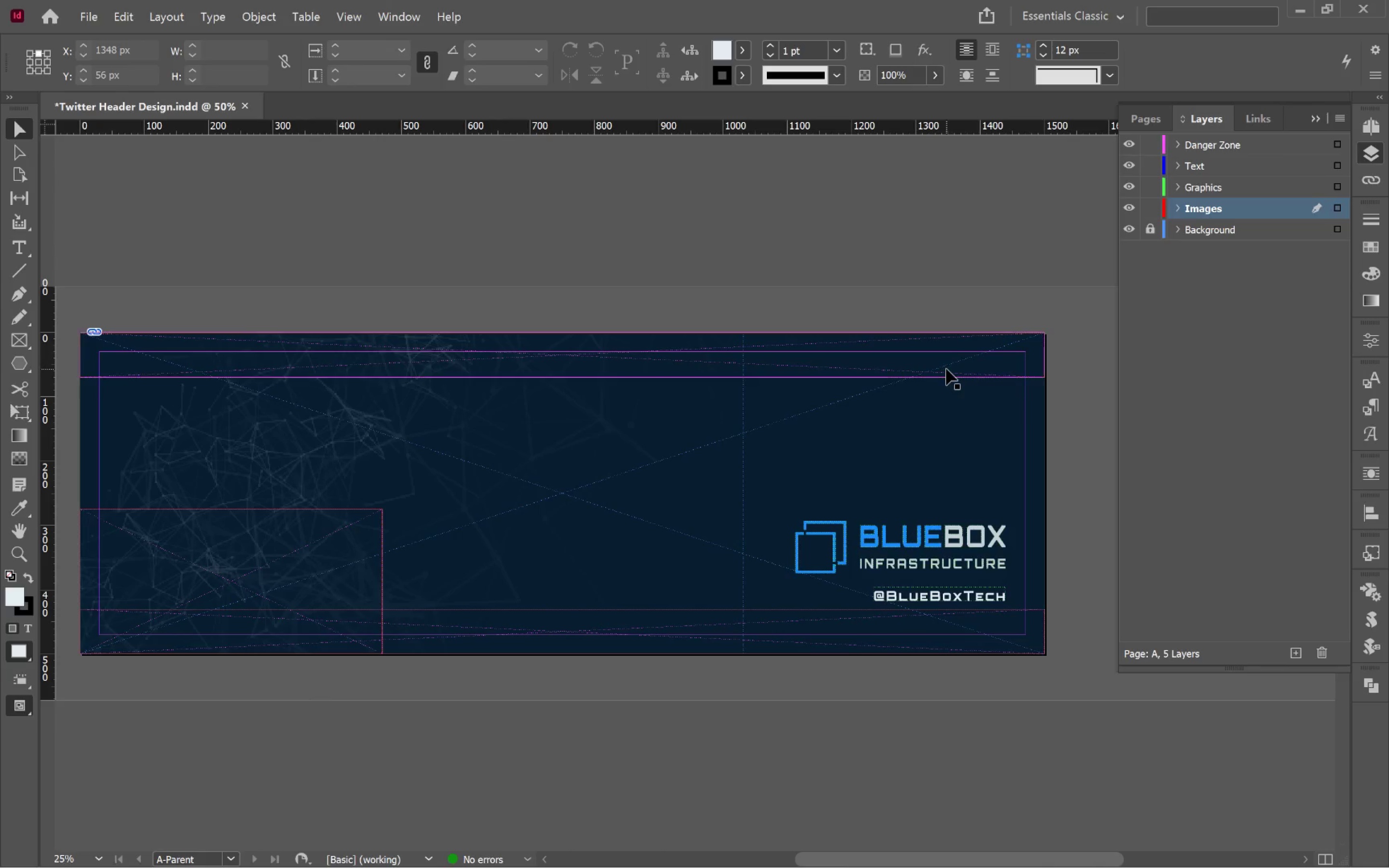 
left_click([1128, 147])
 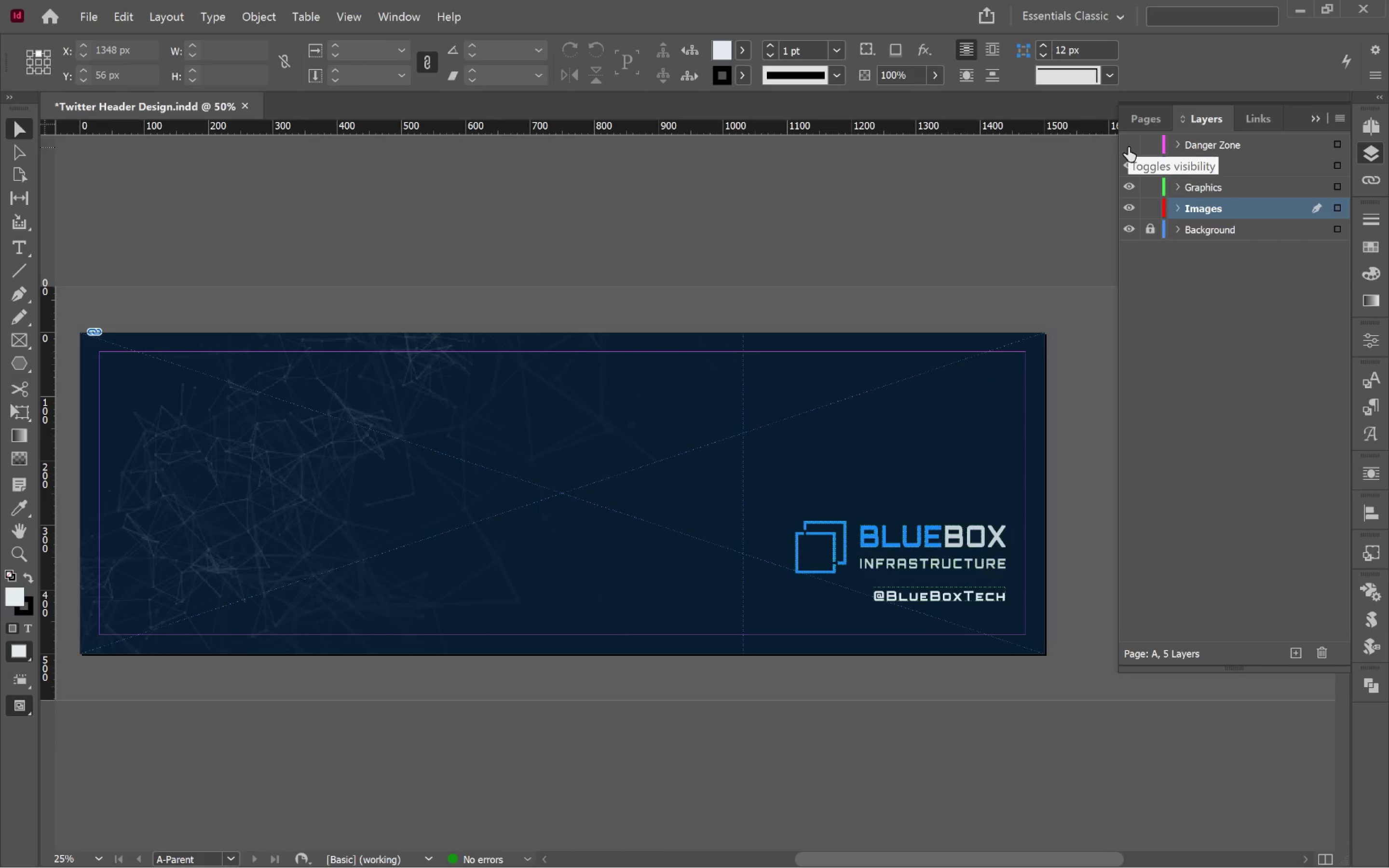 
left_click([1128, 147])
 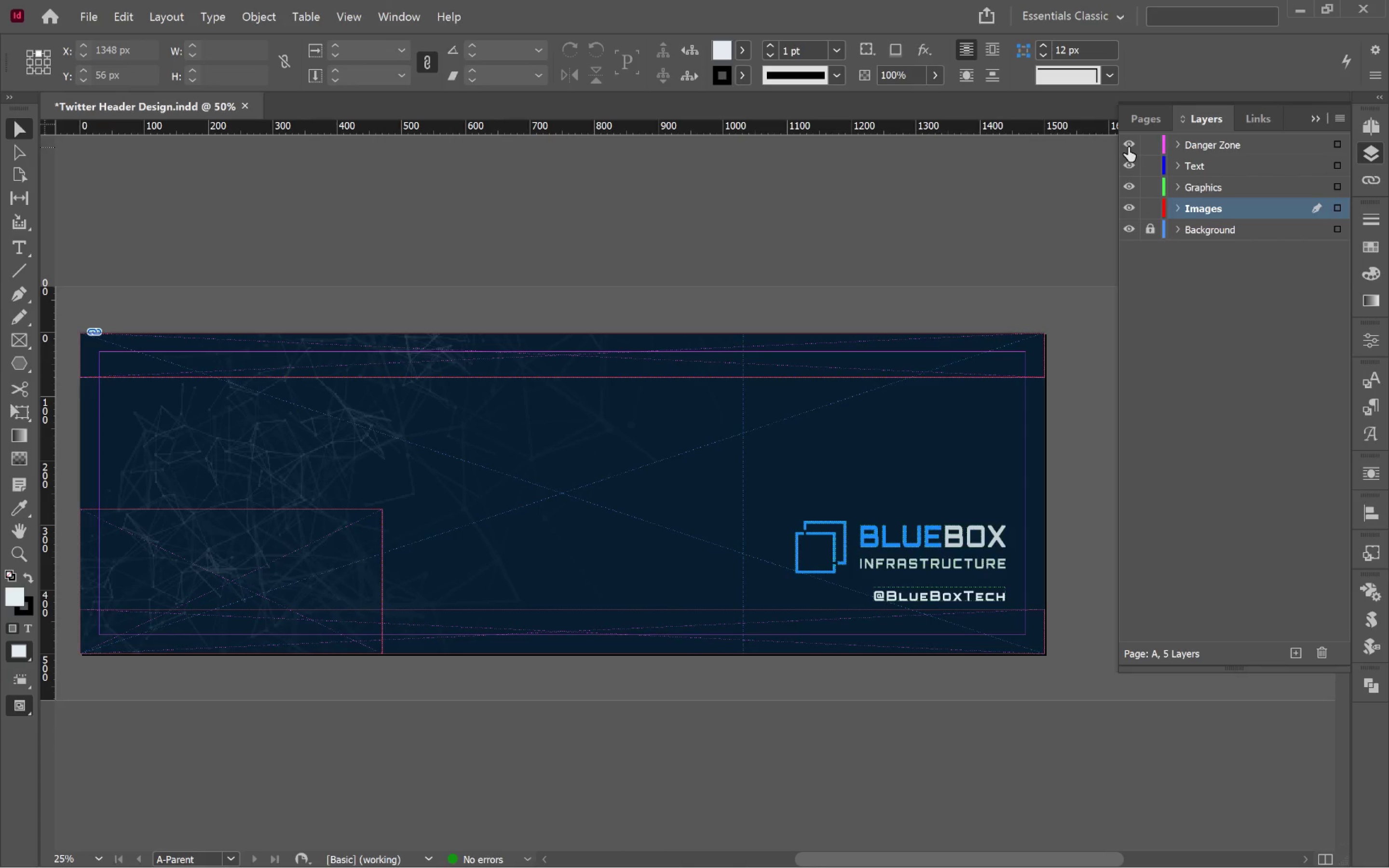 
left_click([1128, 147])
 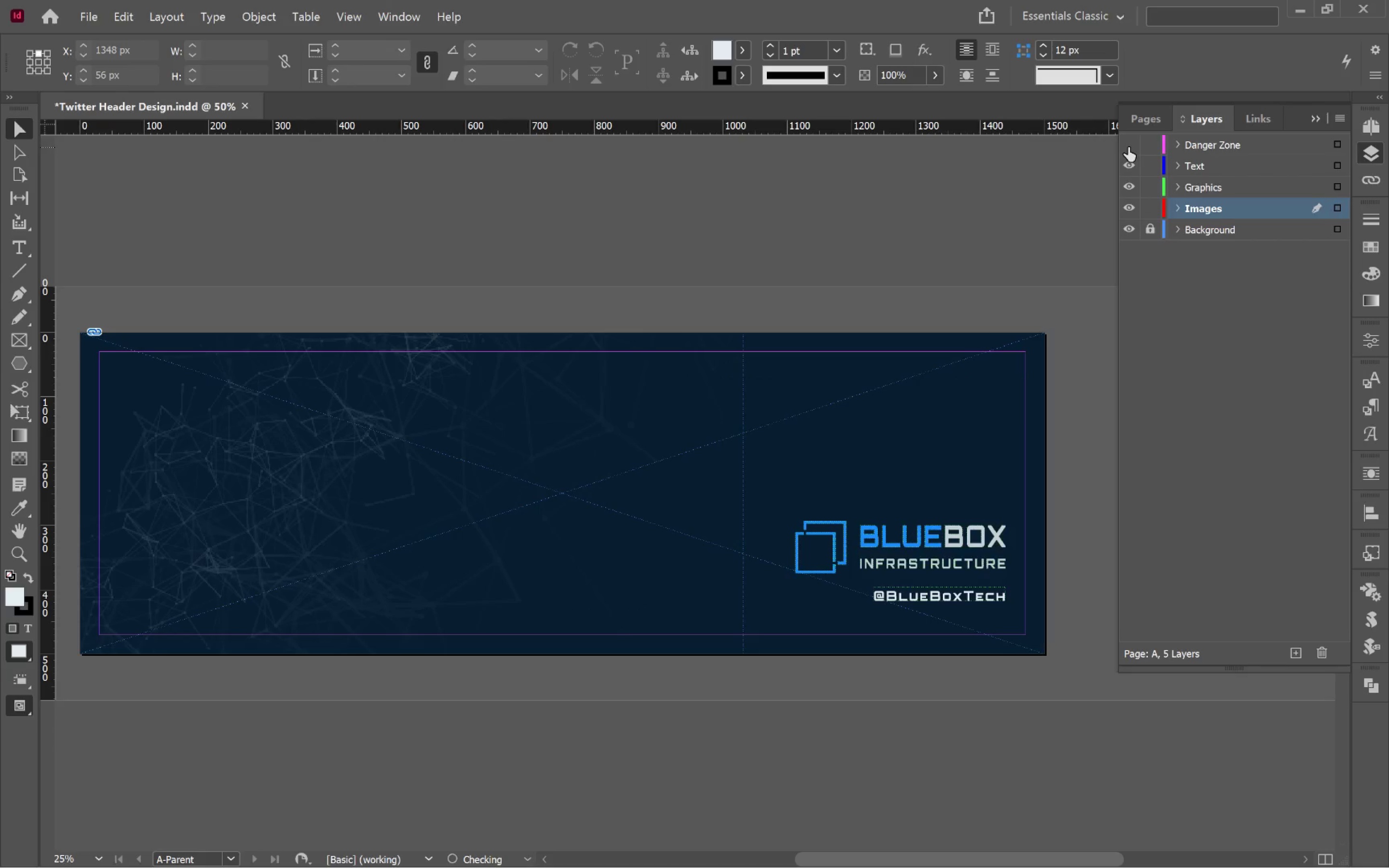 
left_click([1128, 147])
 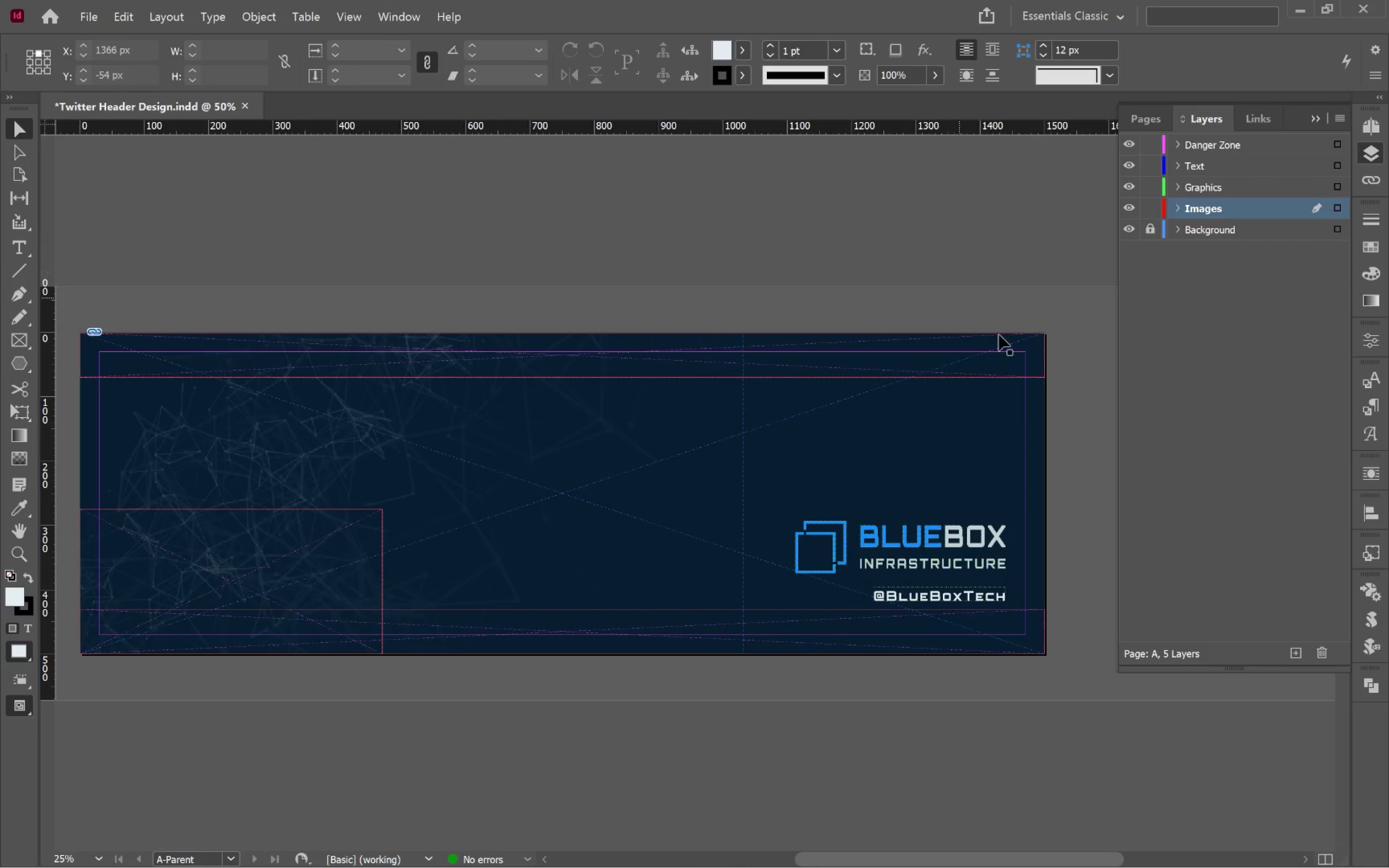 
left_click([1028, 362])
 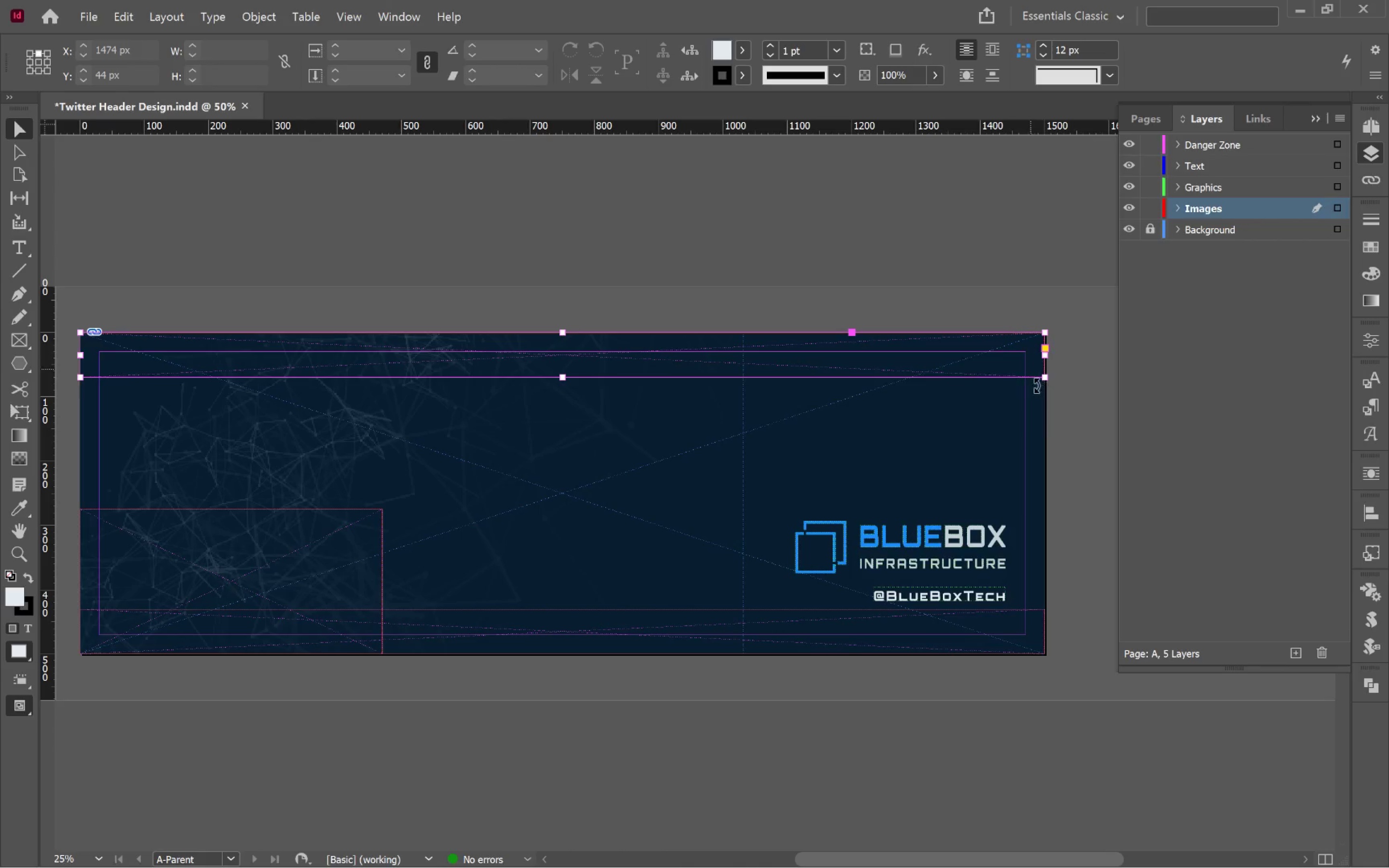 
hold_key(key=ShiftLeft, duration=1.8)
left_click([1035, 627])
 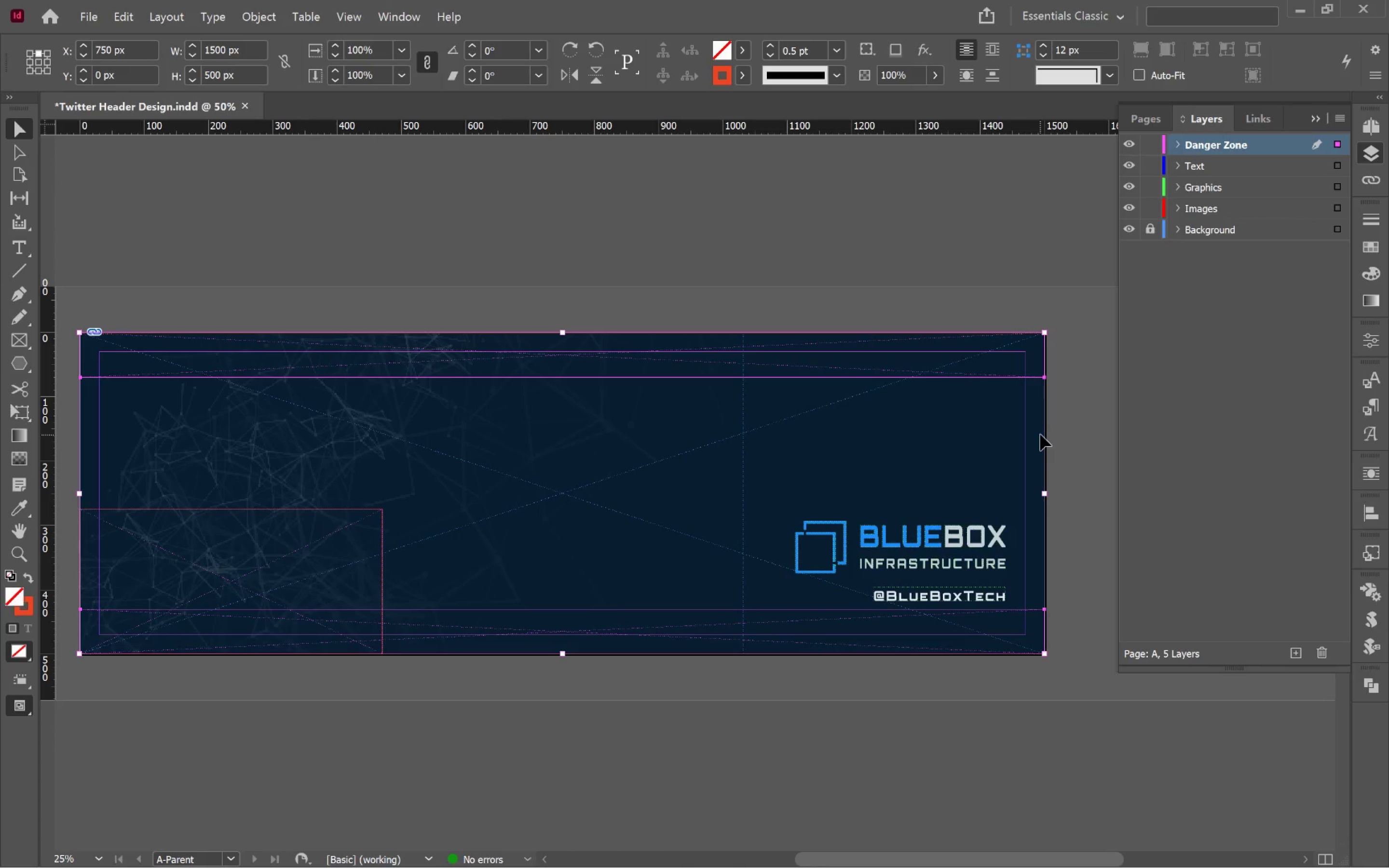 
left_click([1086, 427])
 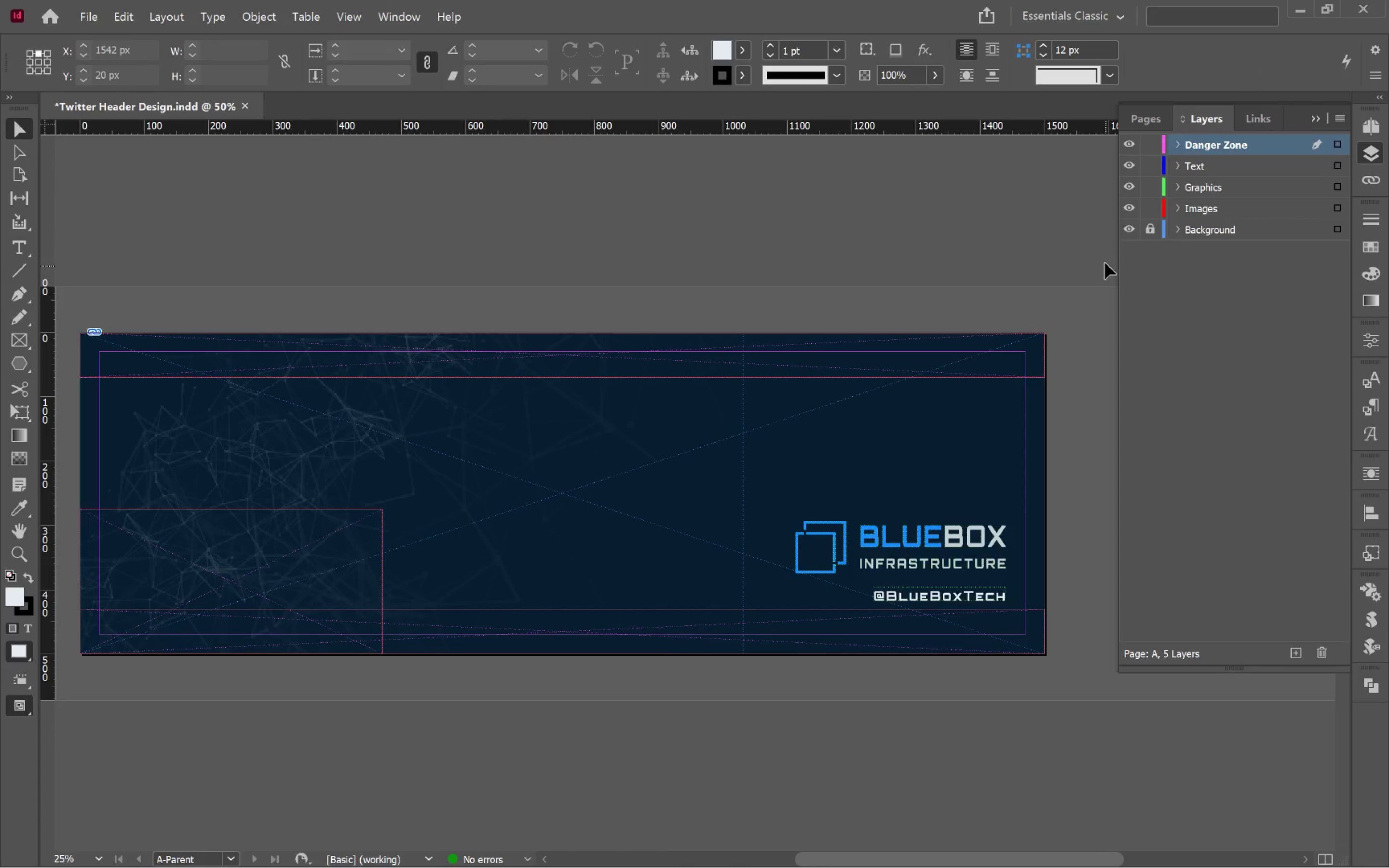 
type(ww)
 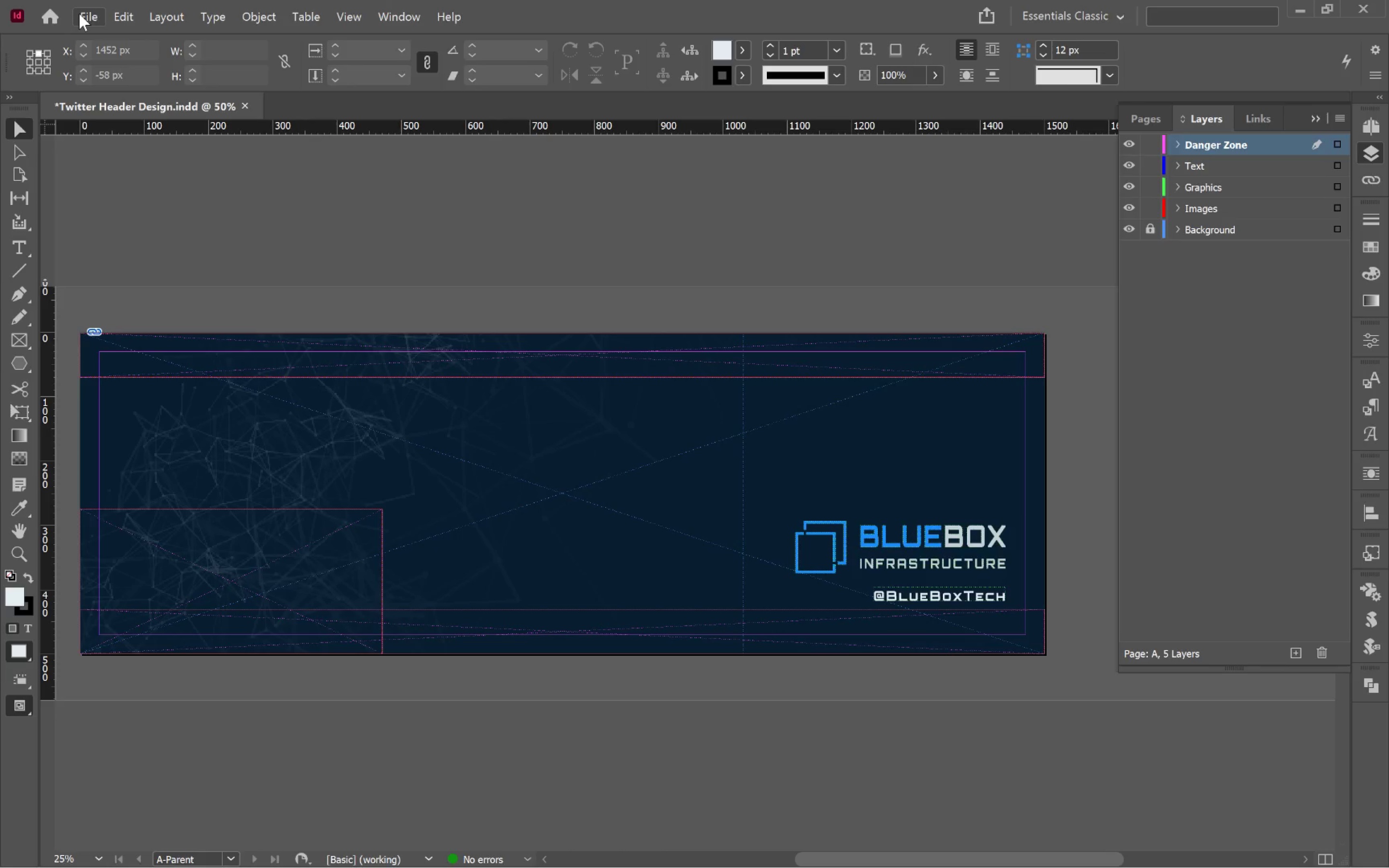 
key(Alt+Tab)
 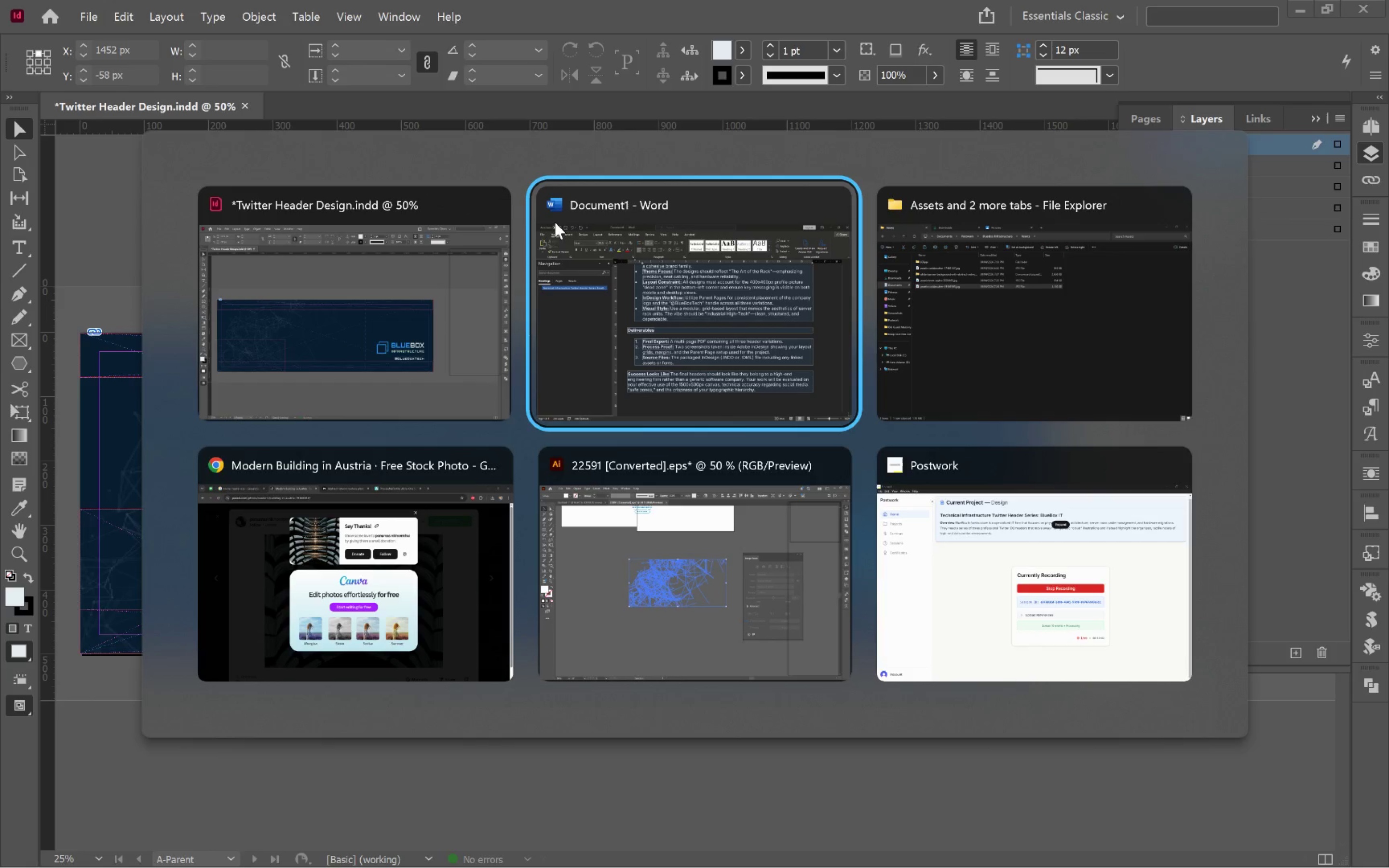 
key(Alt+Tab)
 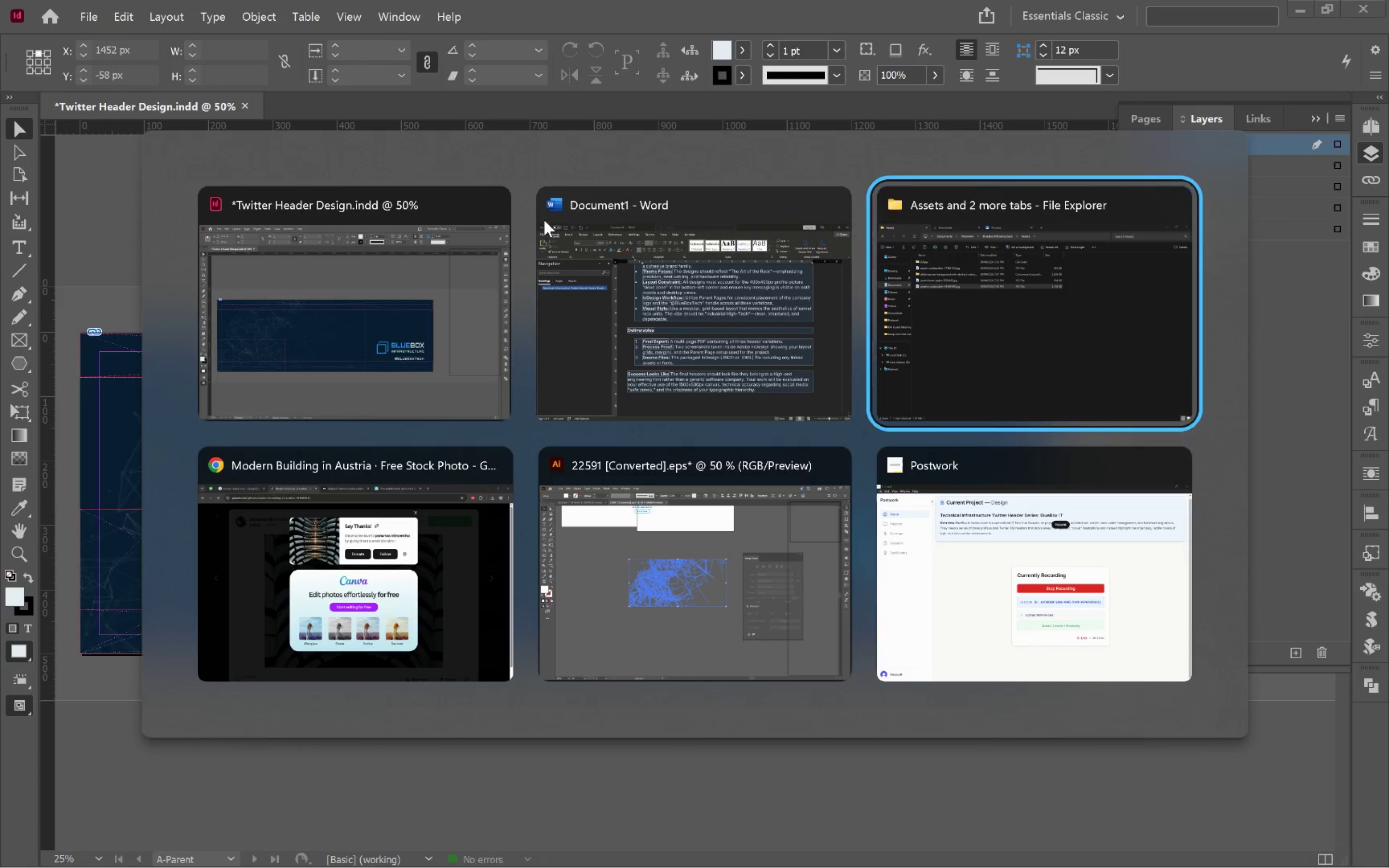 
key(Alt+Tab)
 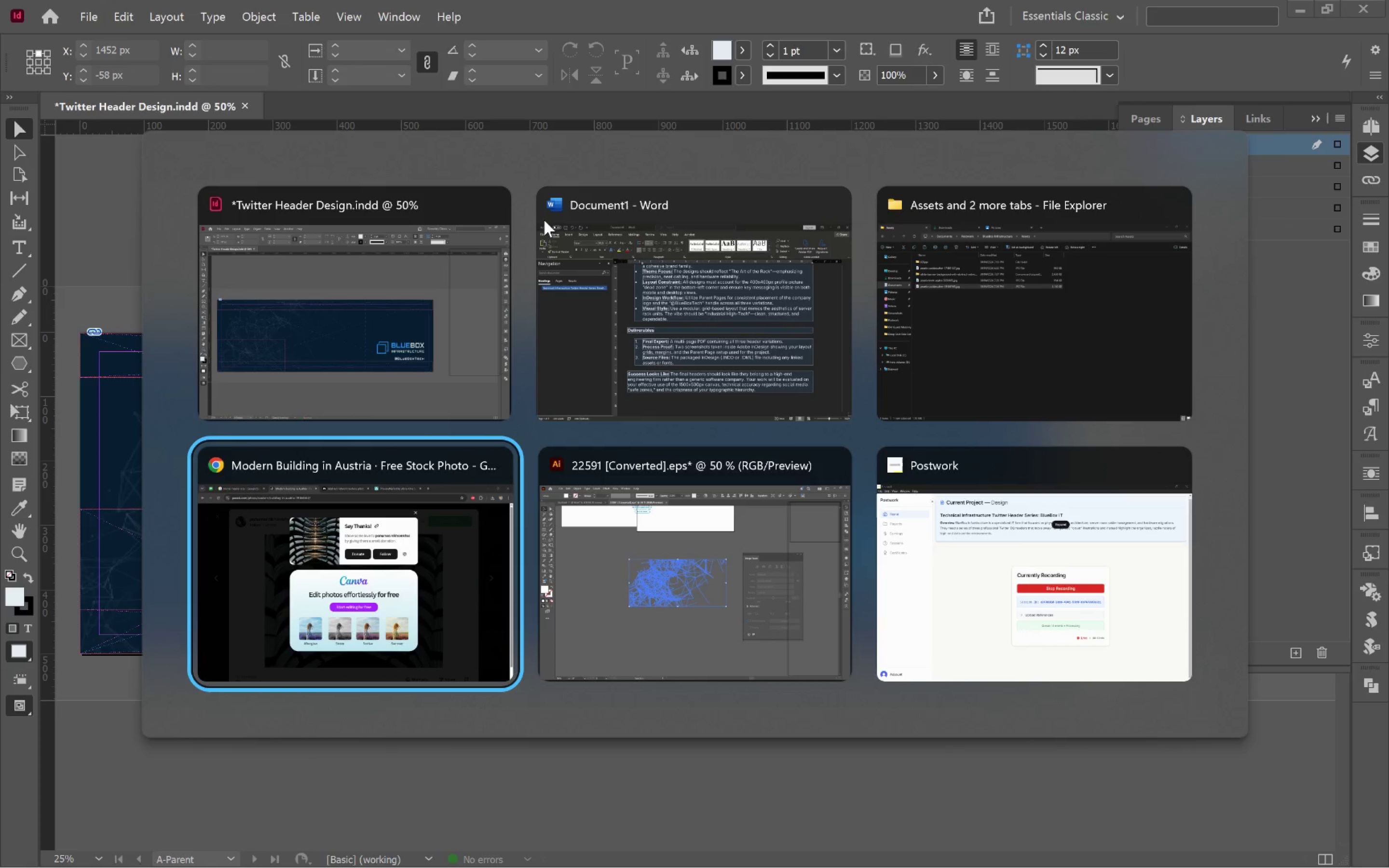 
key(Meta+MetaLeft)
 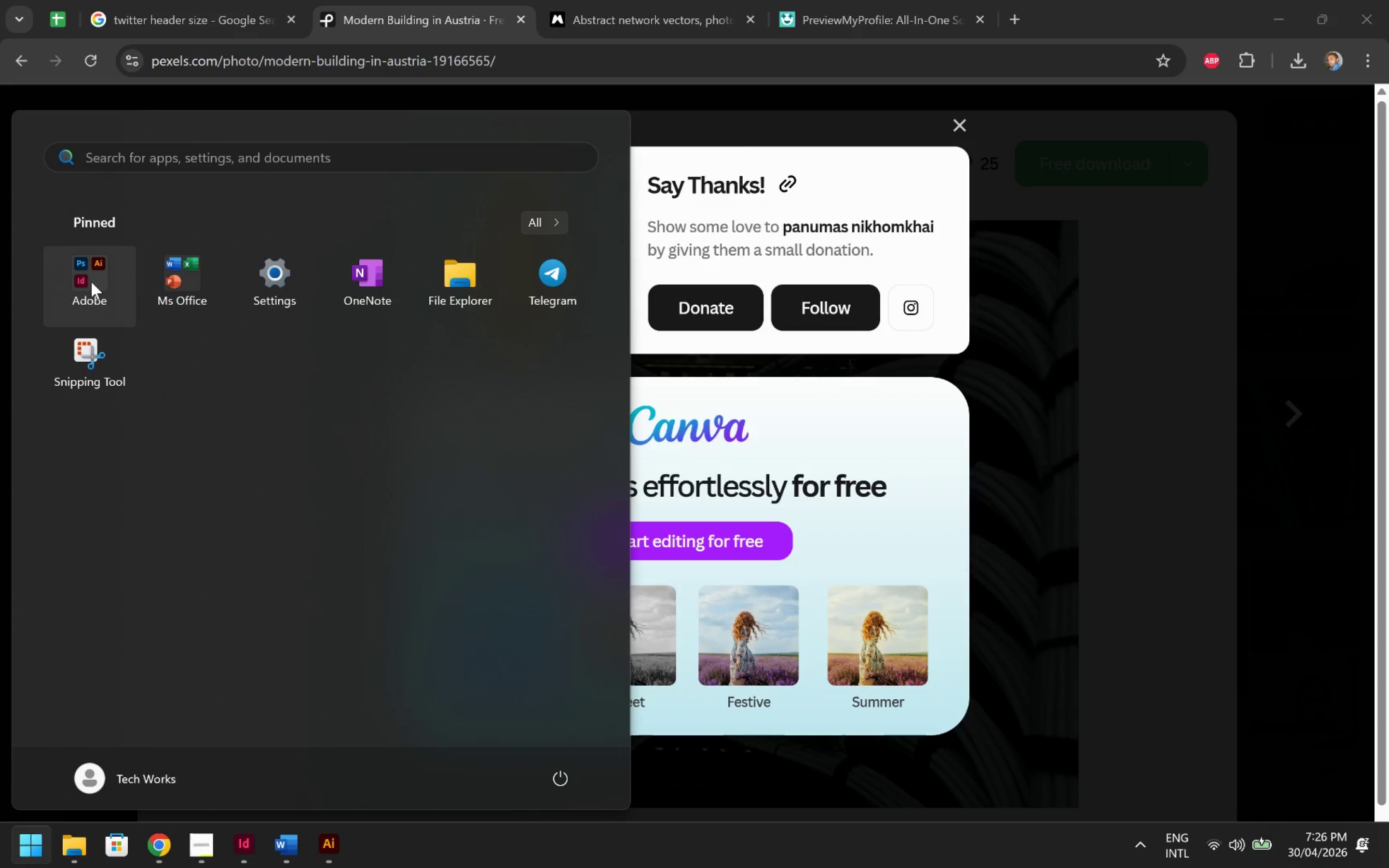 
left_click([88, 374])
 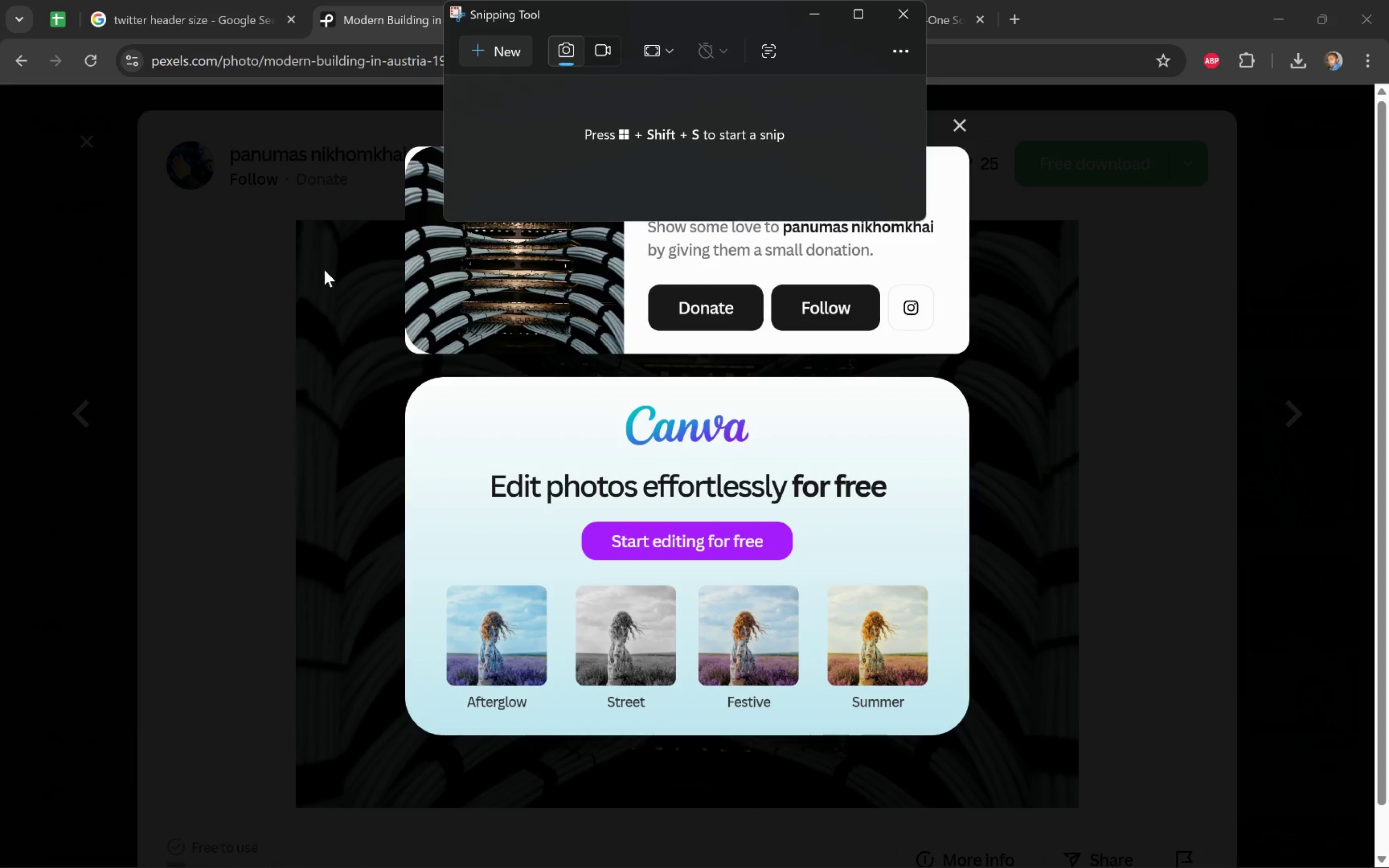 
key(Alt+Tab)
 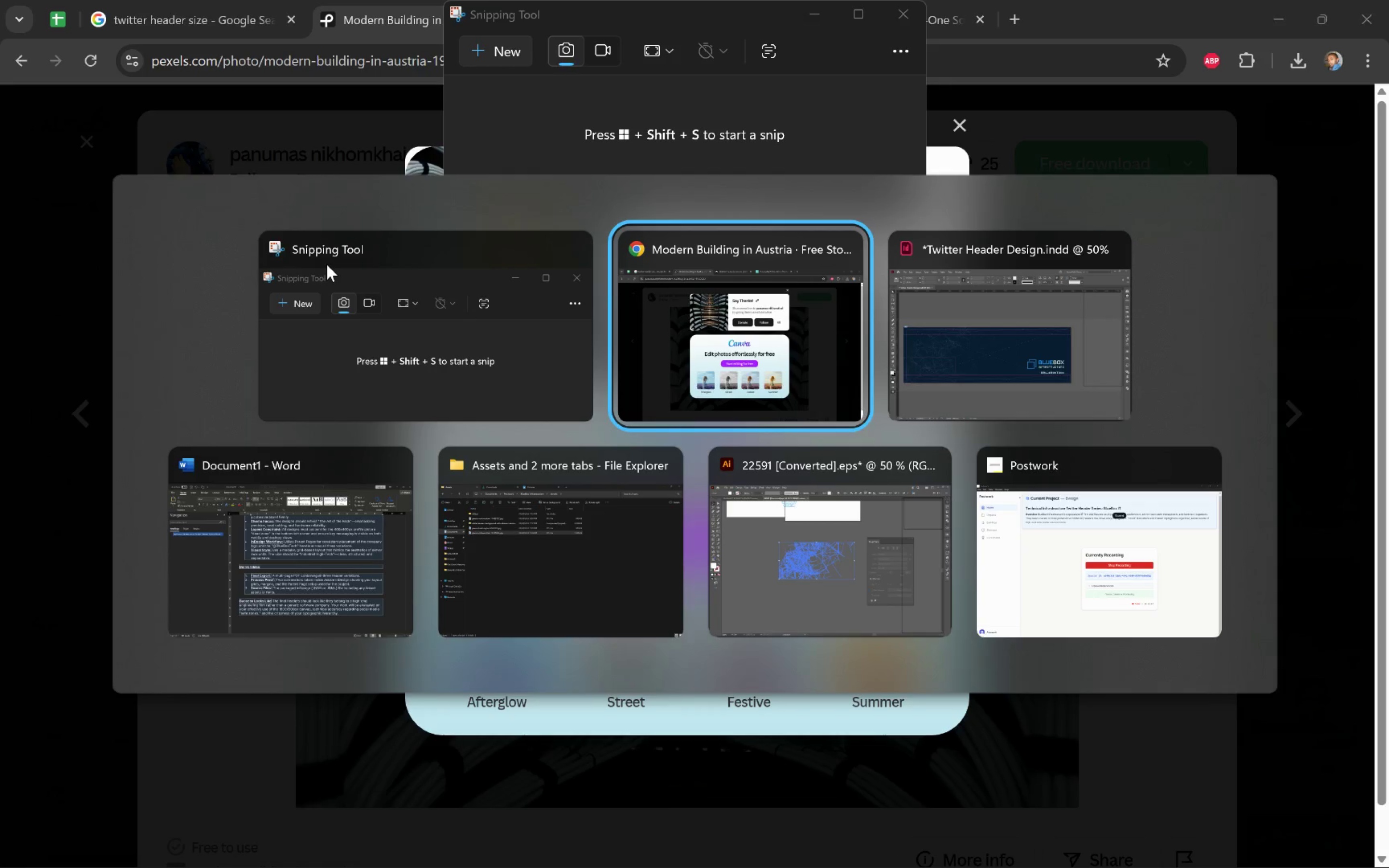 
key(Alt+Tab)
 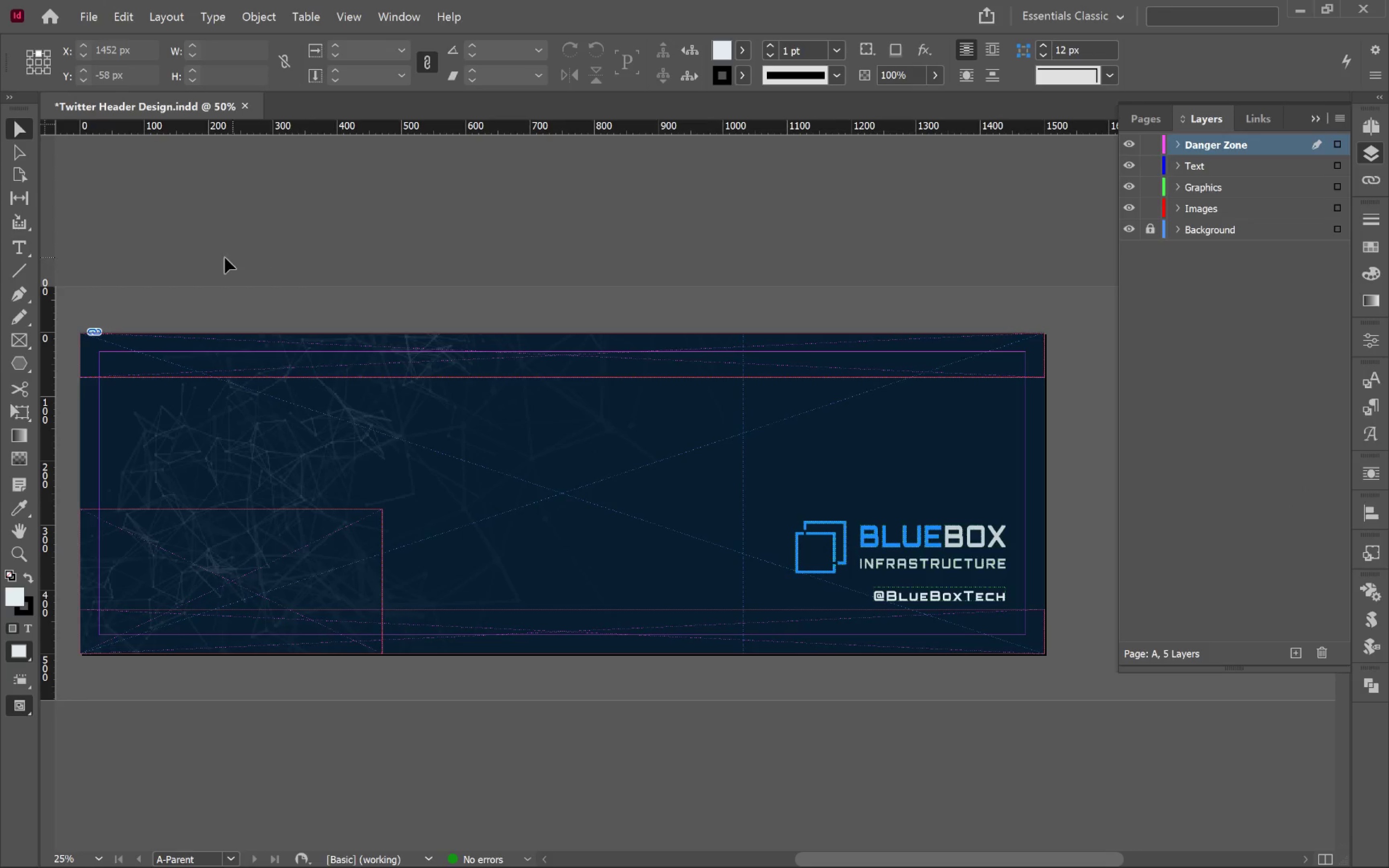 
key(Alt+Tab)
 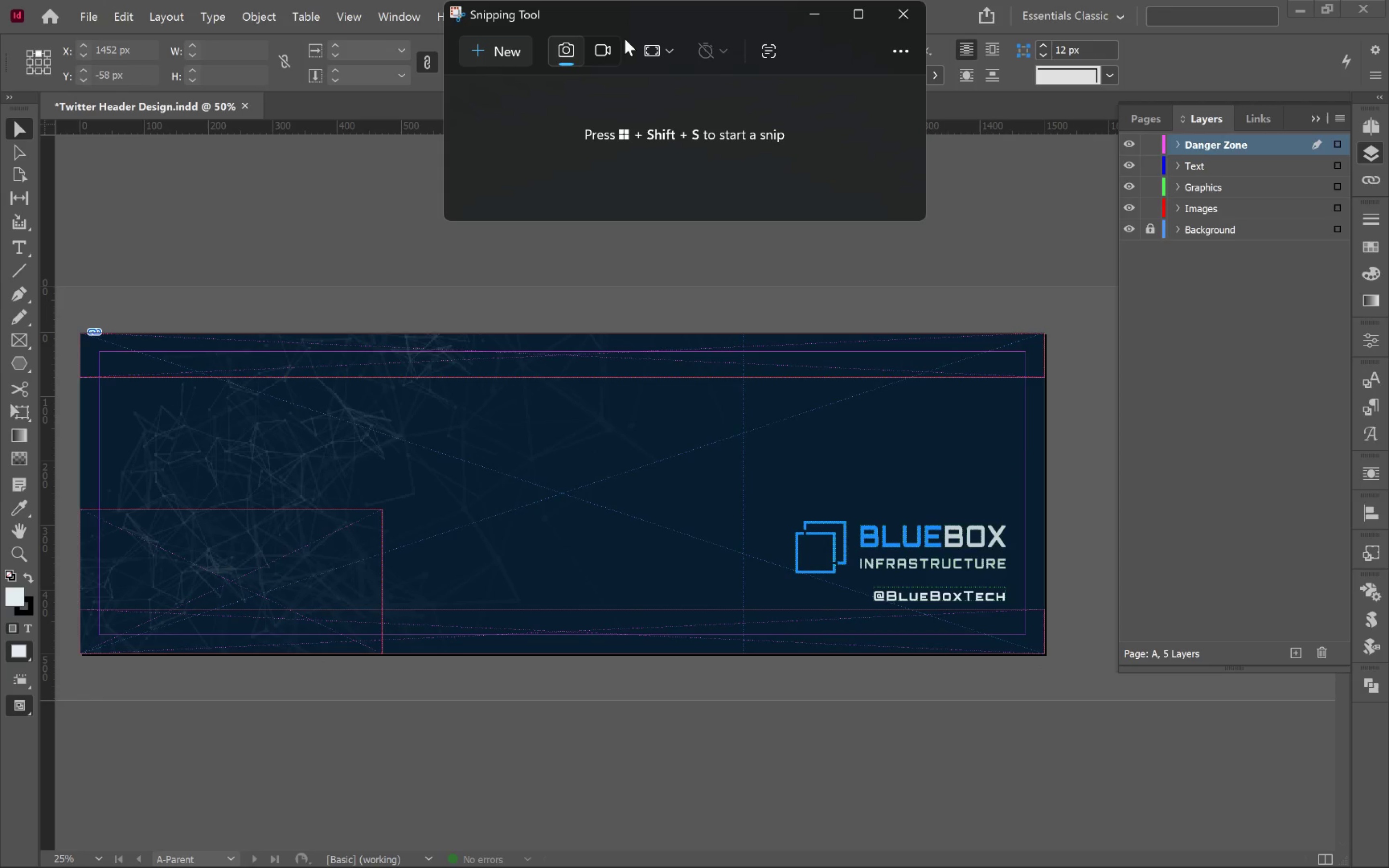 
left_click([485, 56])
 